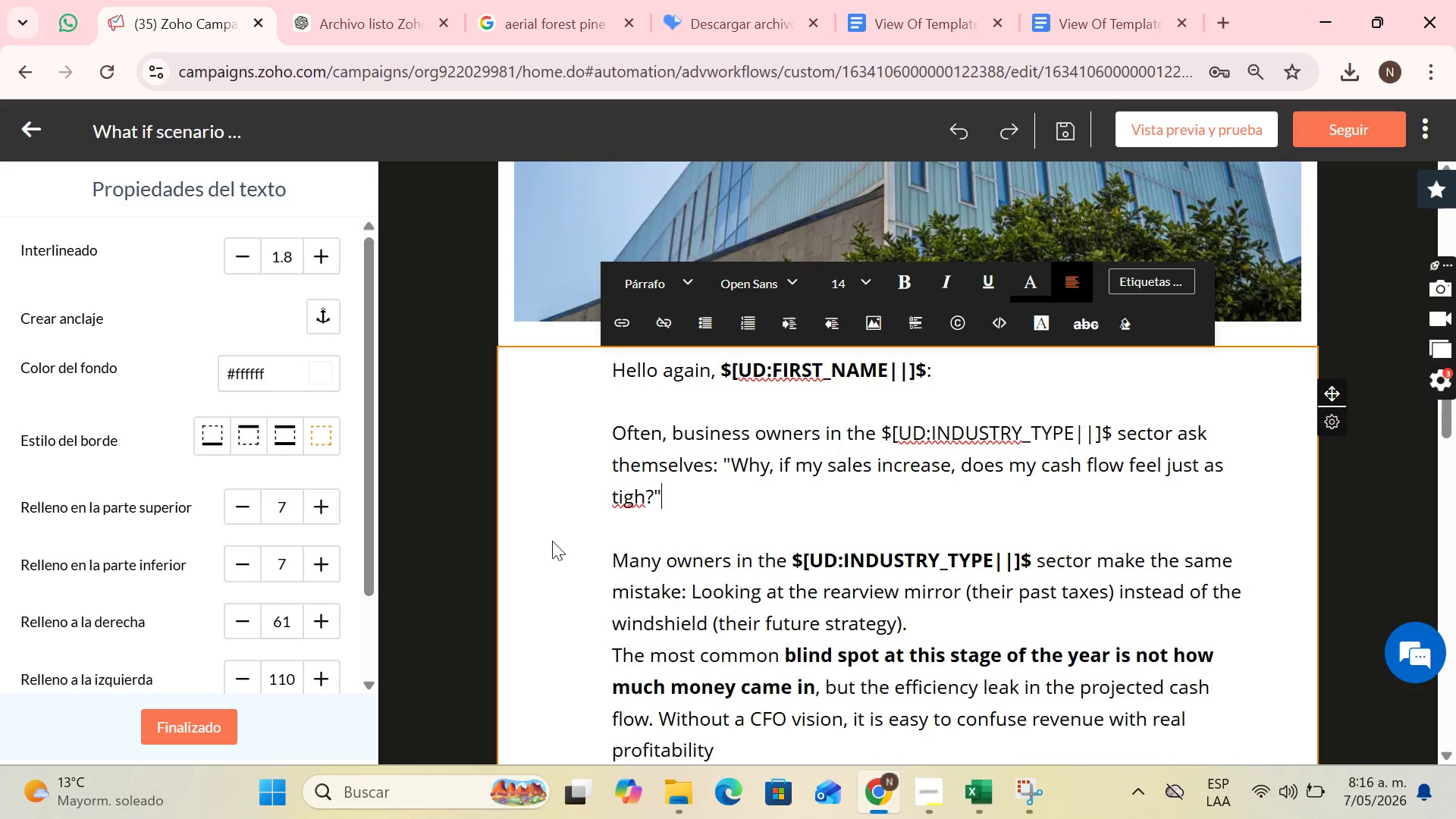 
left_click([643, 497])
 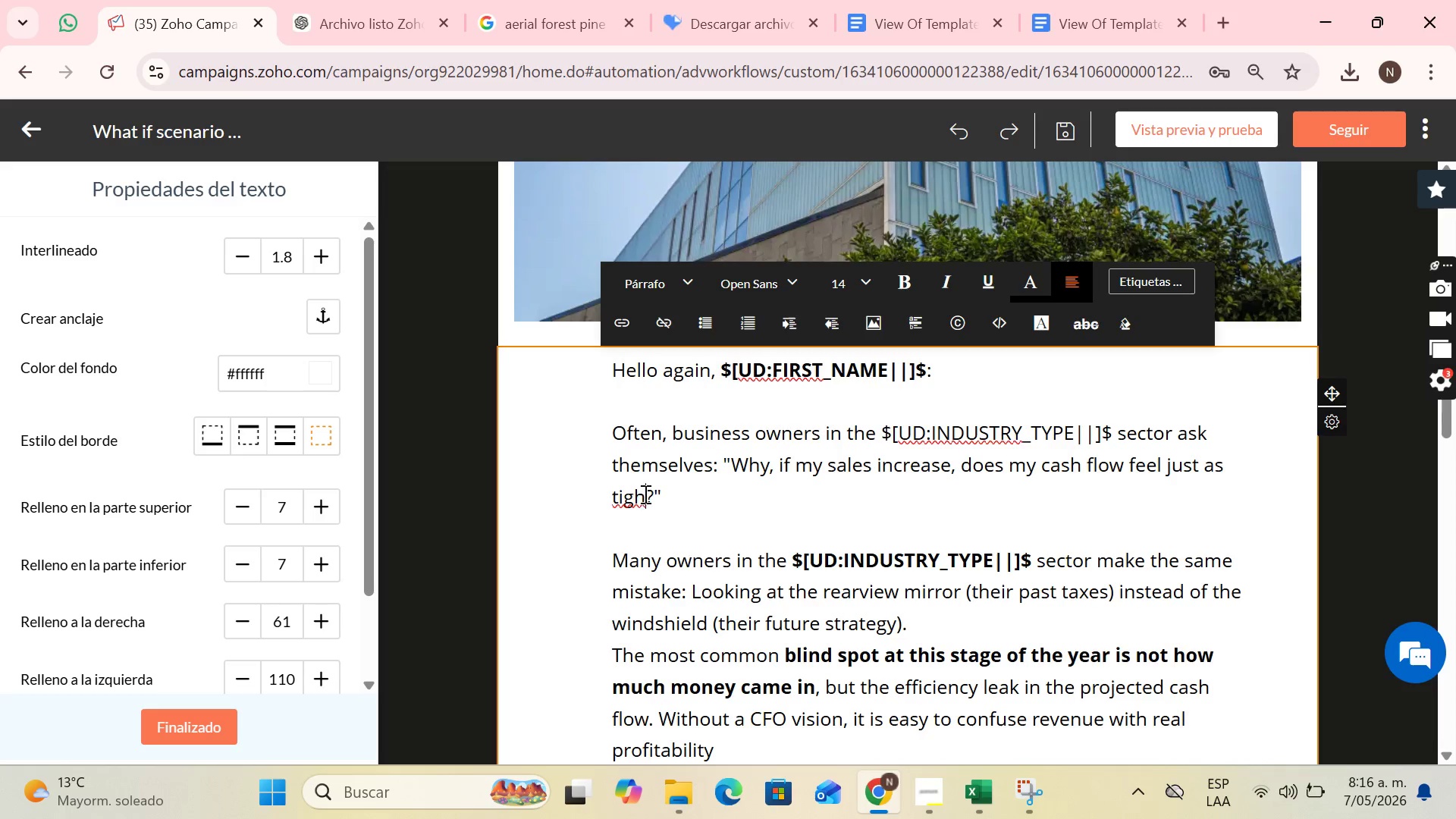 
key(T)
 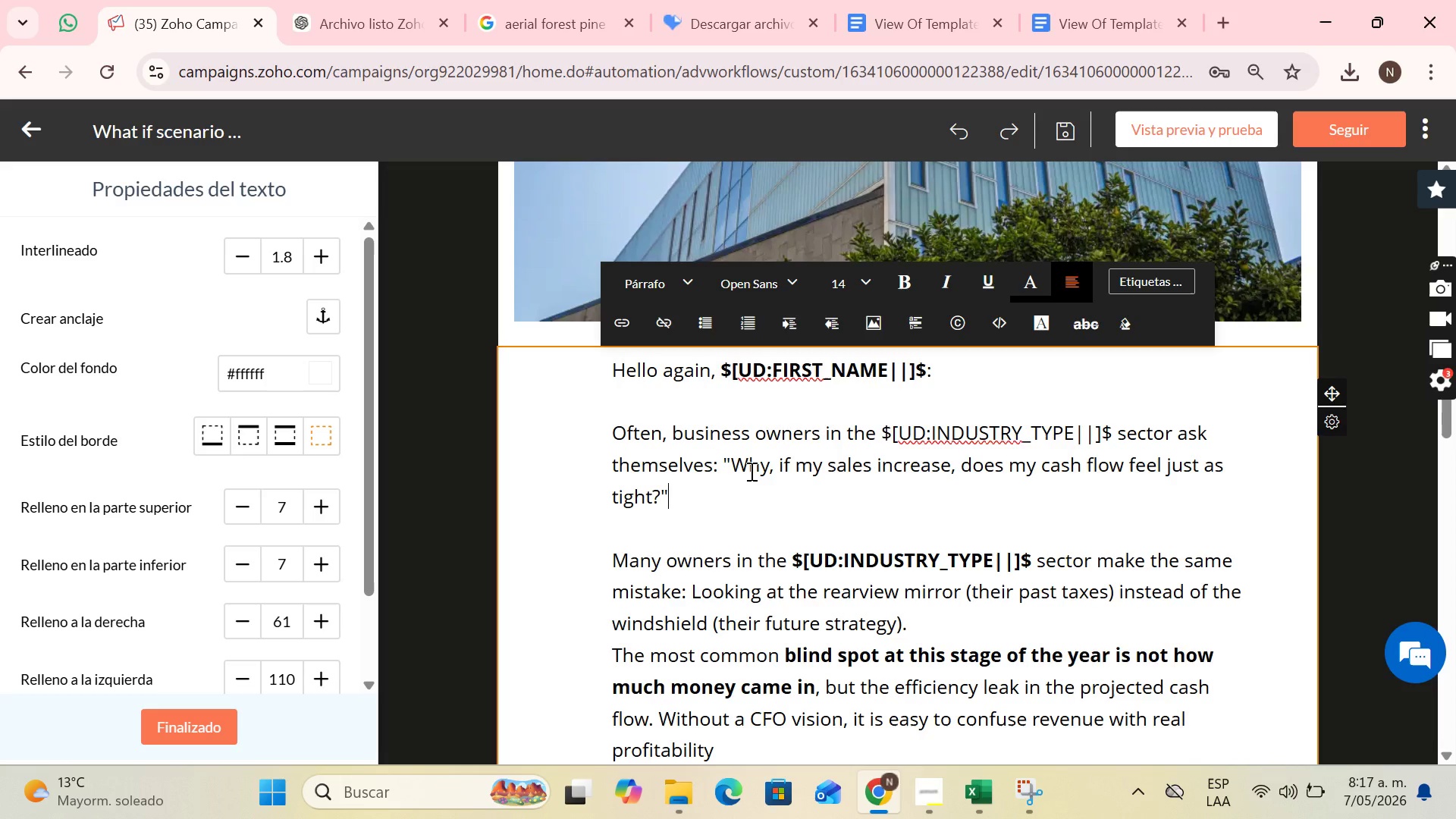 
wait(24.53)
 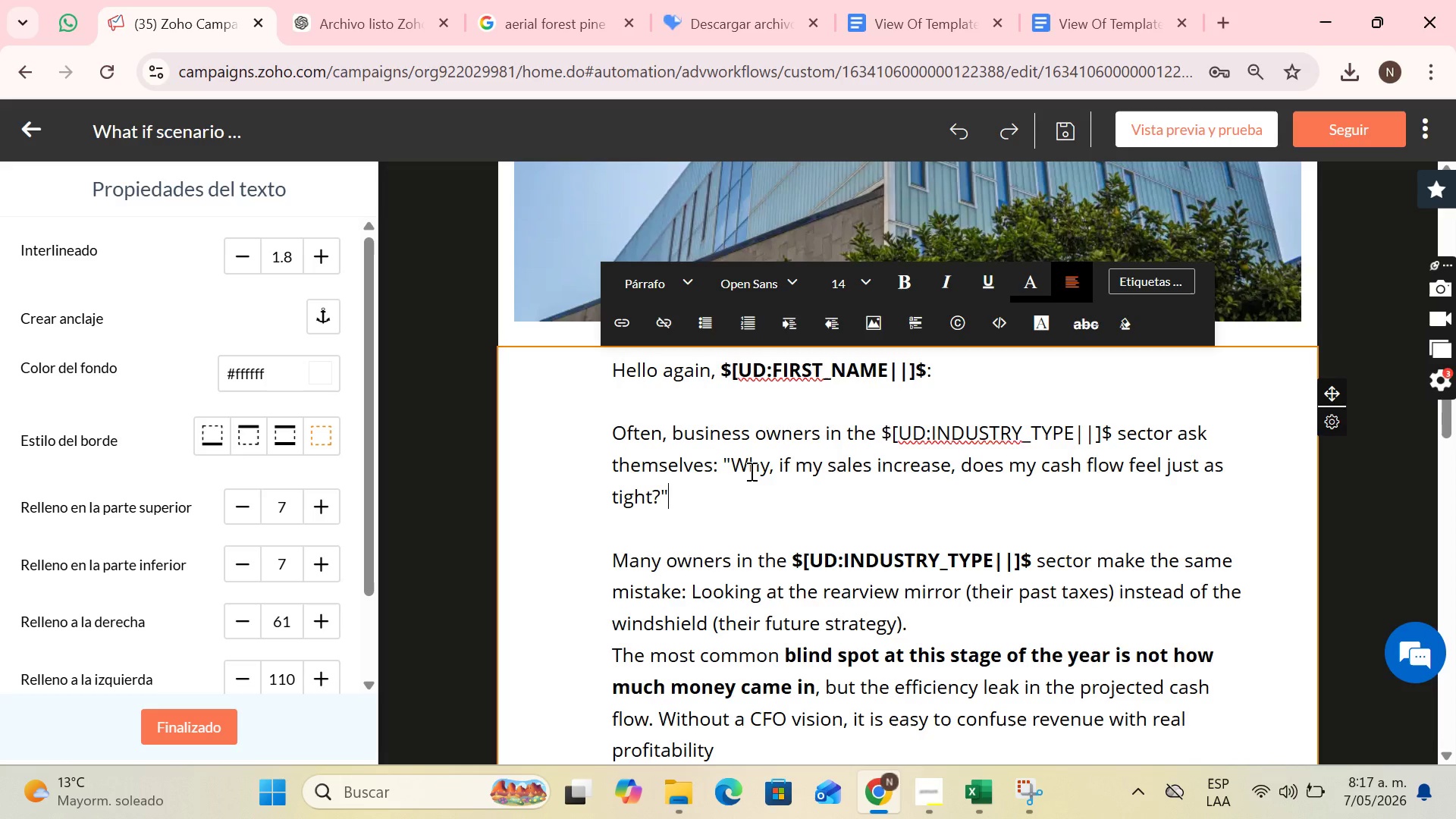 
scroll: coordinate [785, 513], scroll_direction: down, amount: 1.0
 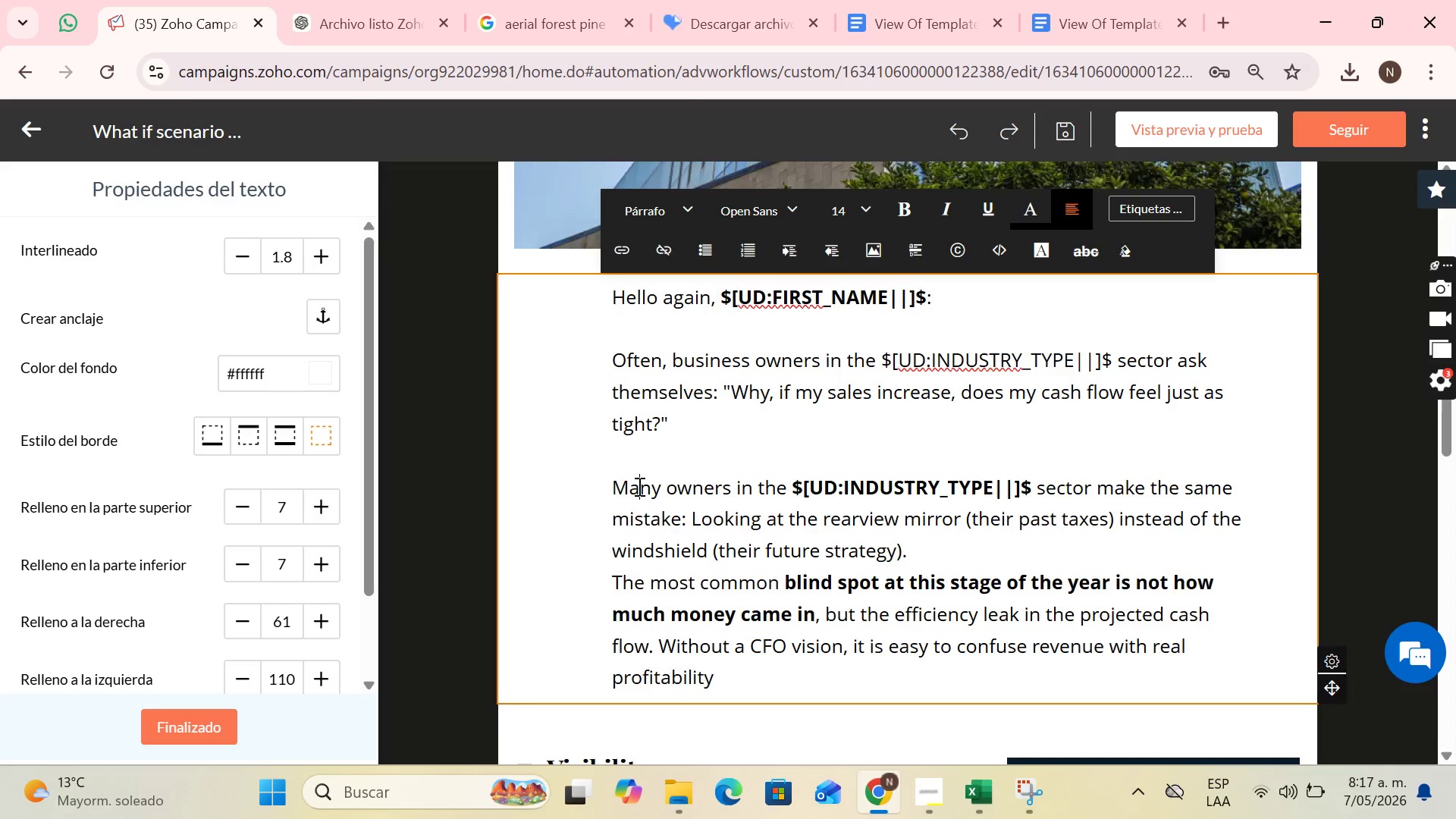 
double_click([627, 489])
 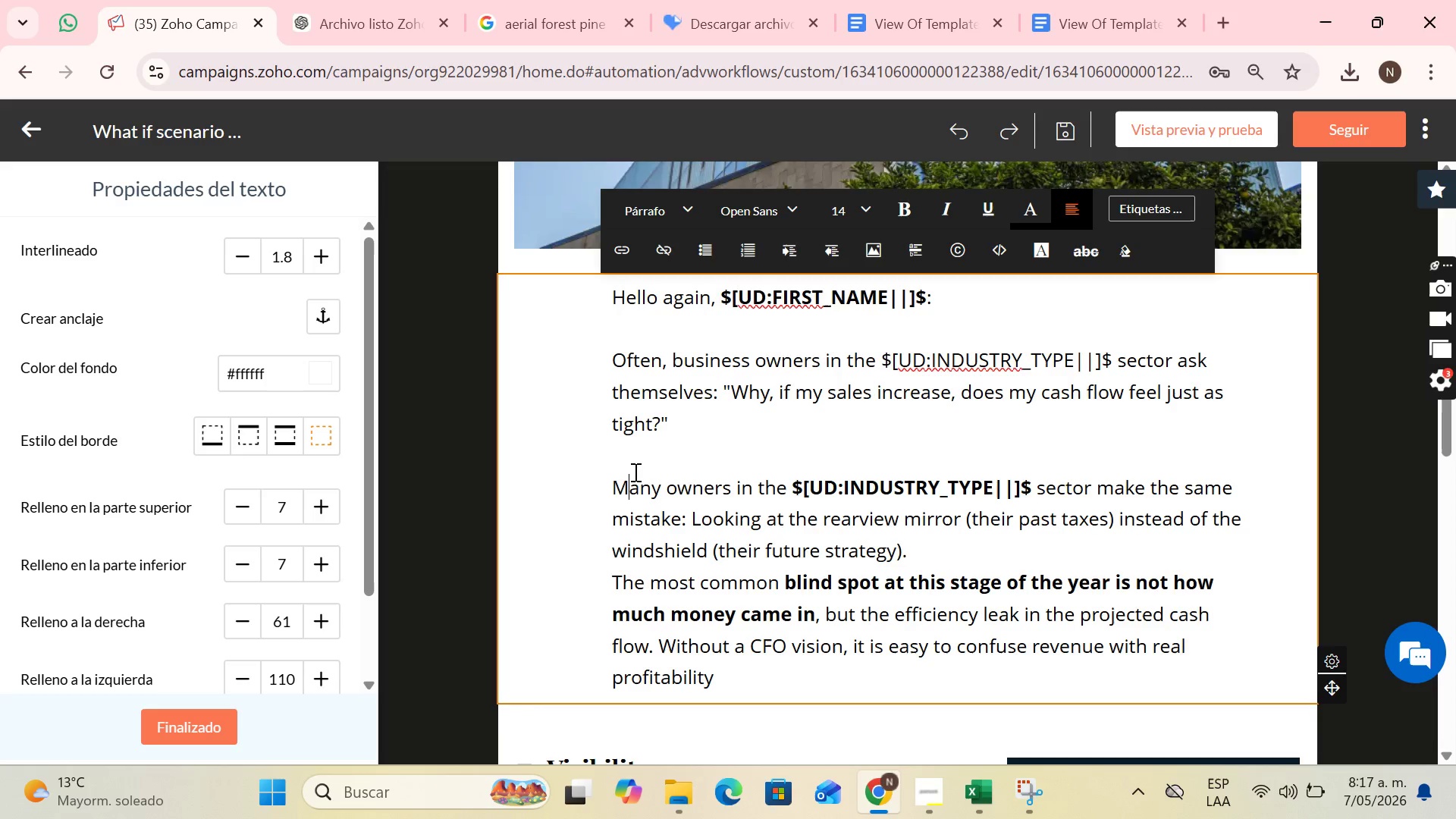 
wait(9.14)
 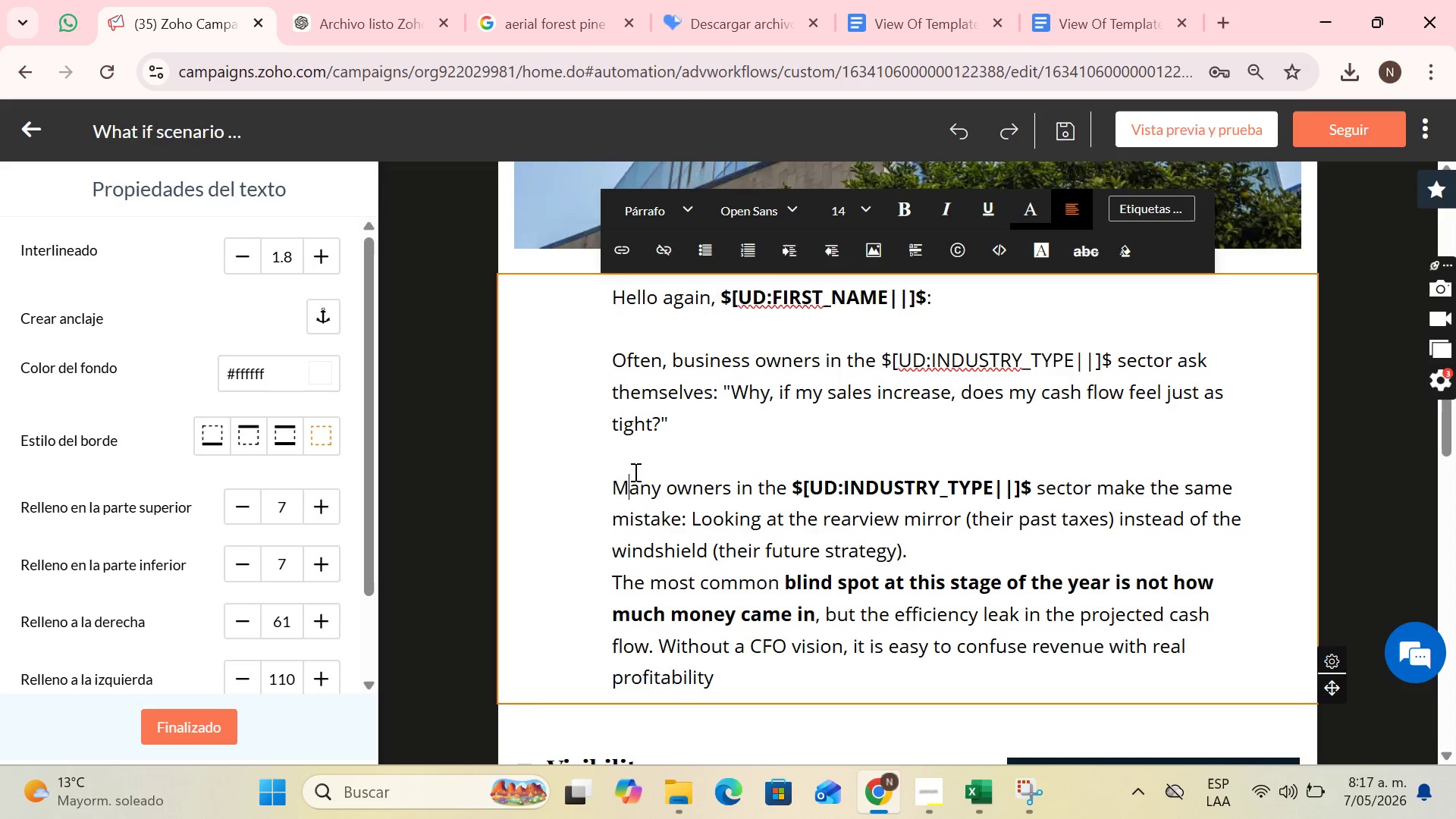 
left_click_drag(start_coordinate=[627, 487], to_coordinate=[744, 669])
 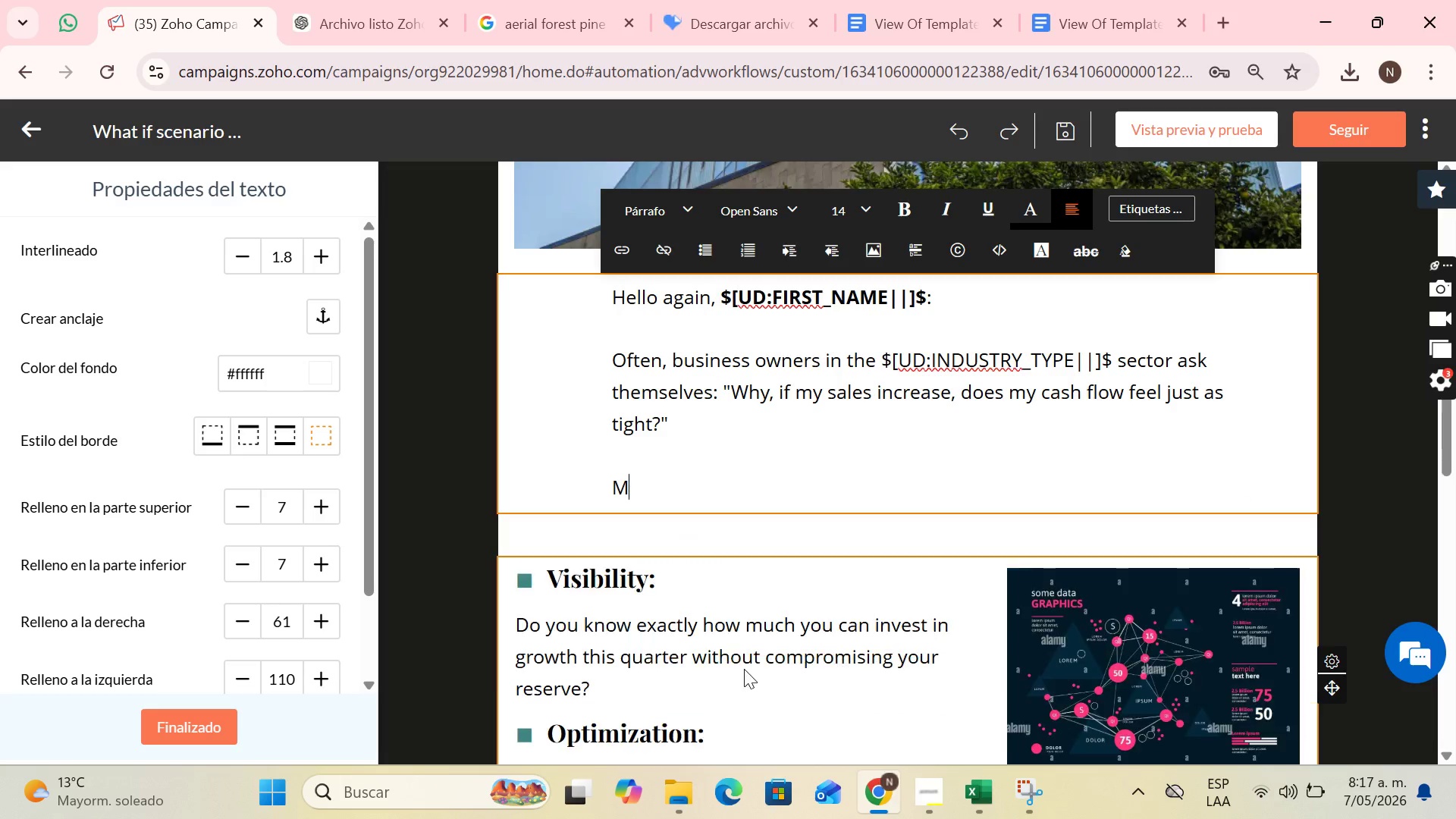 
key(Backspace)
 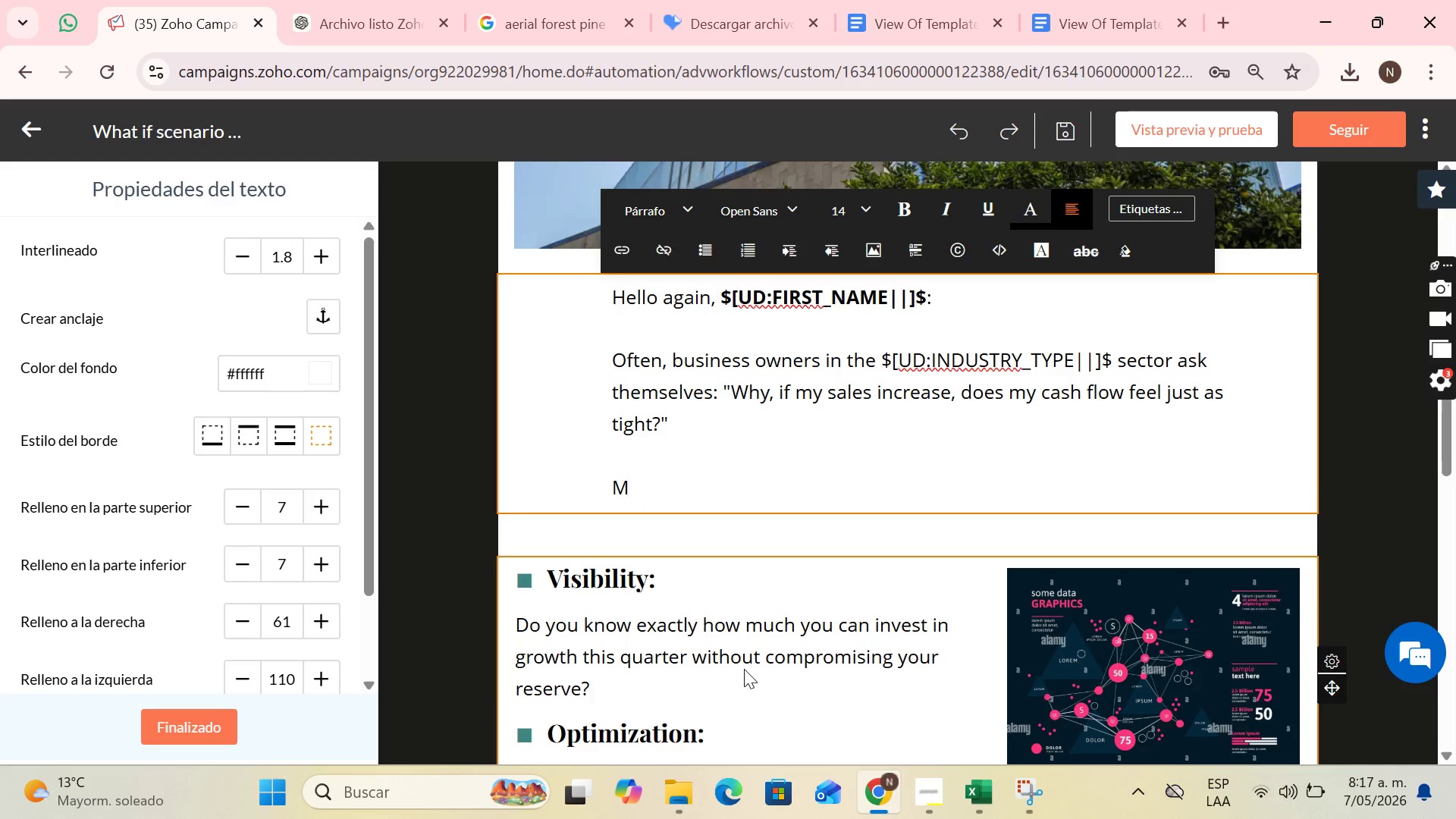 
key(CapsLock)
 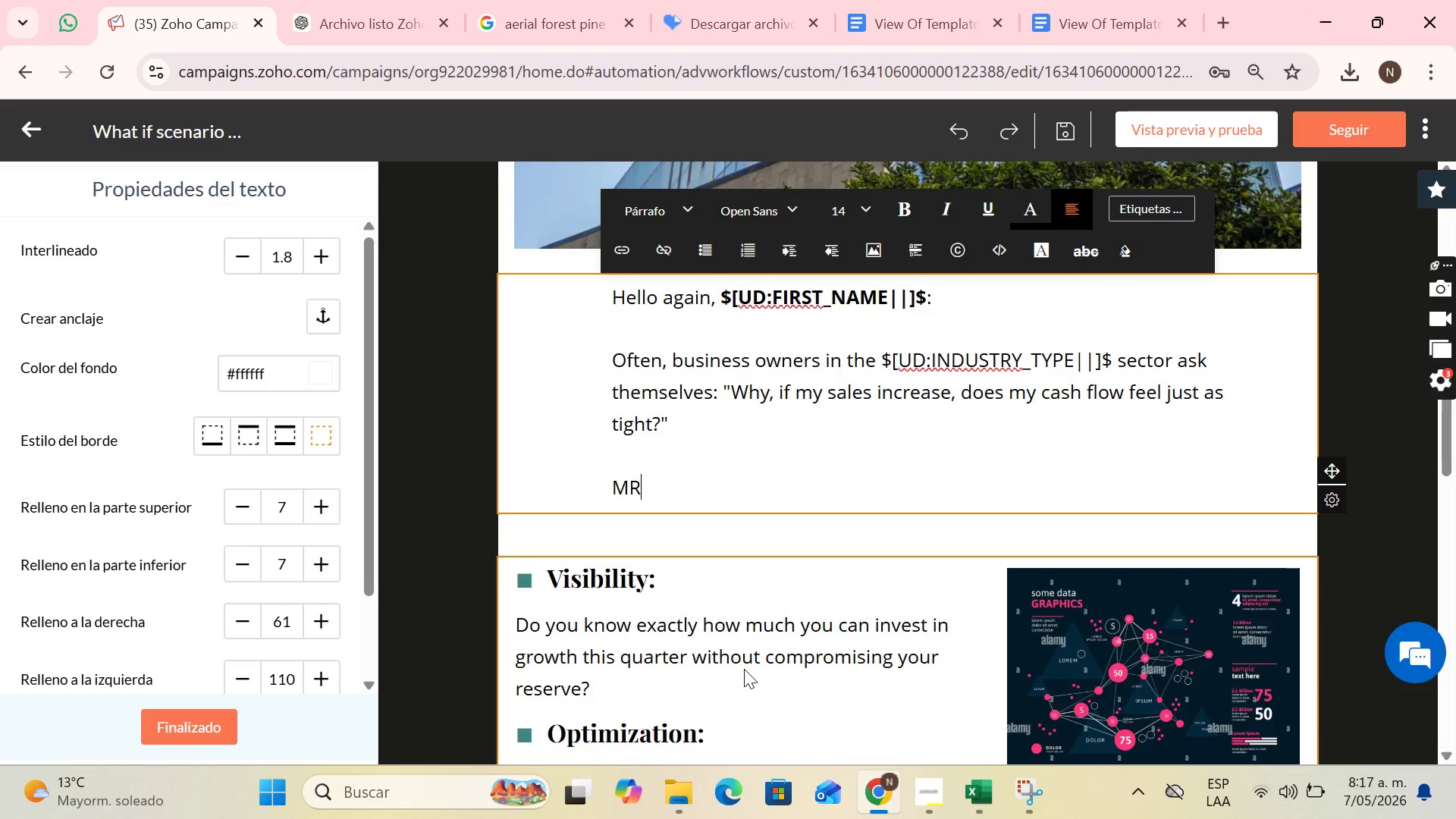 
key(R)
 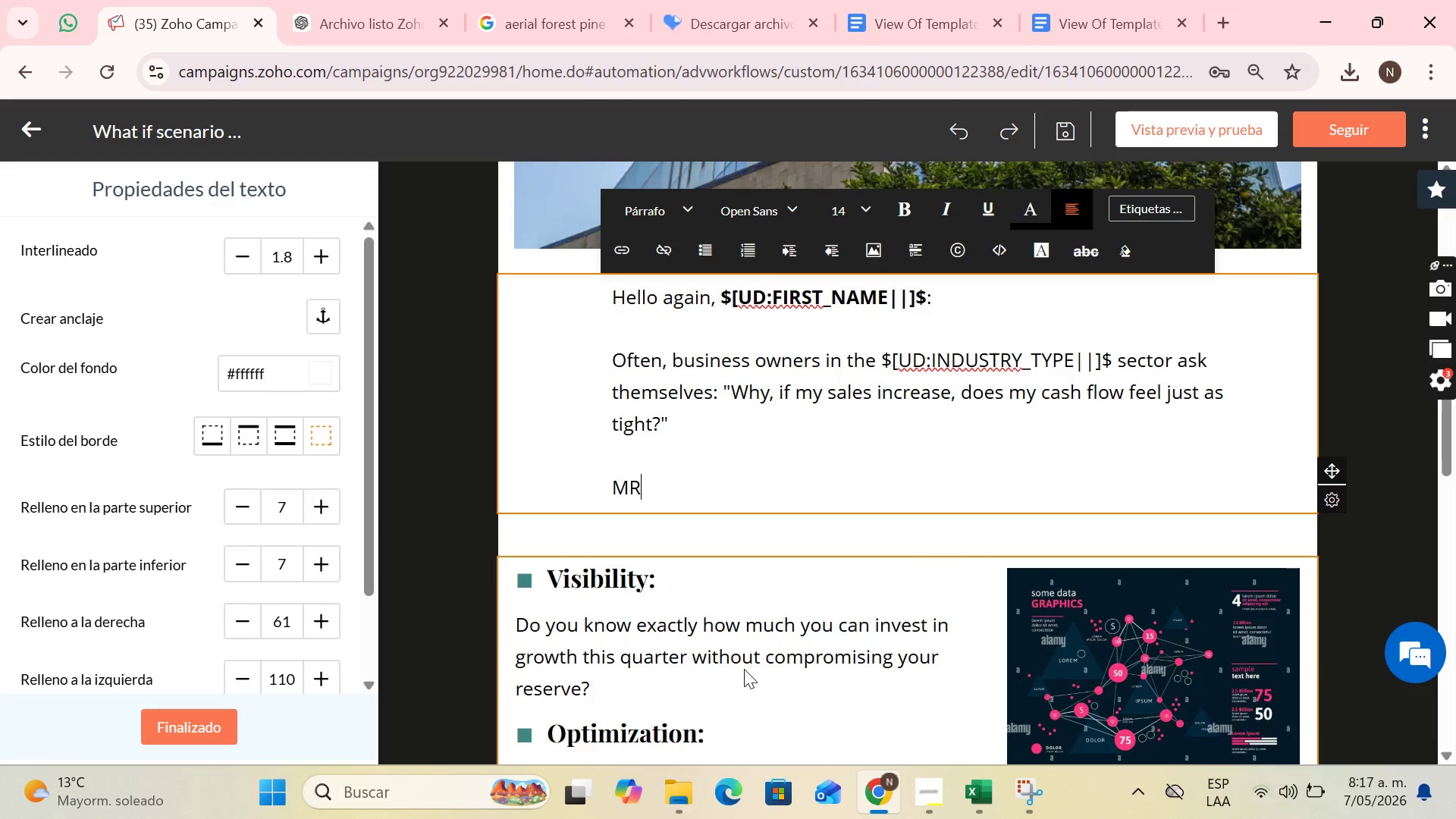 
key(CapsLock)
 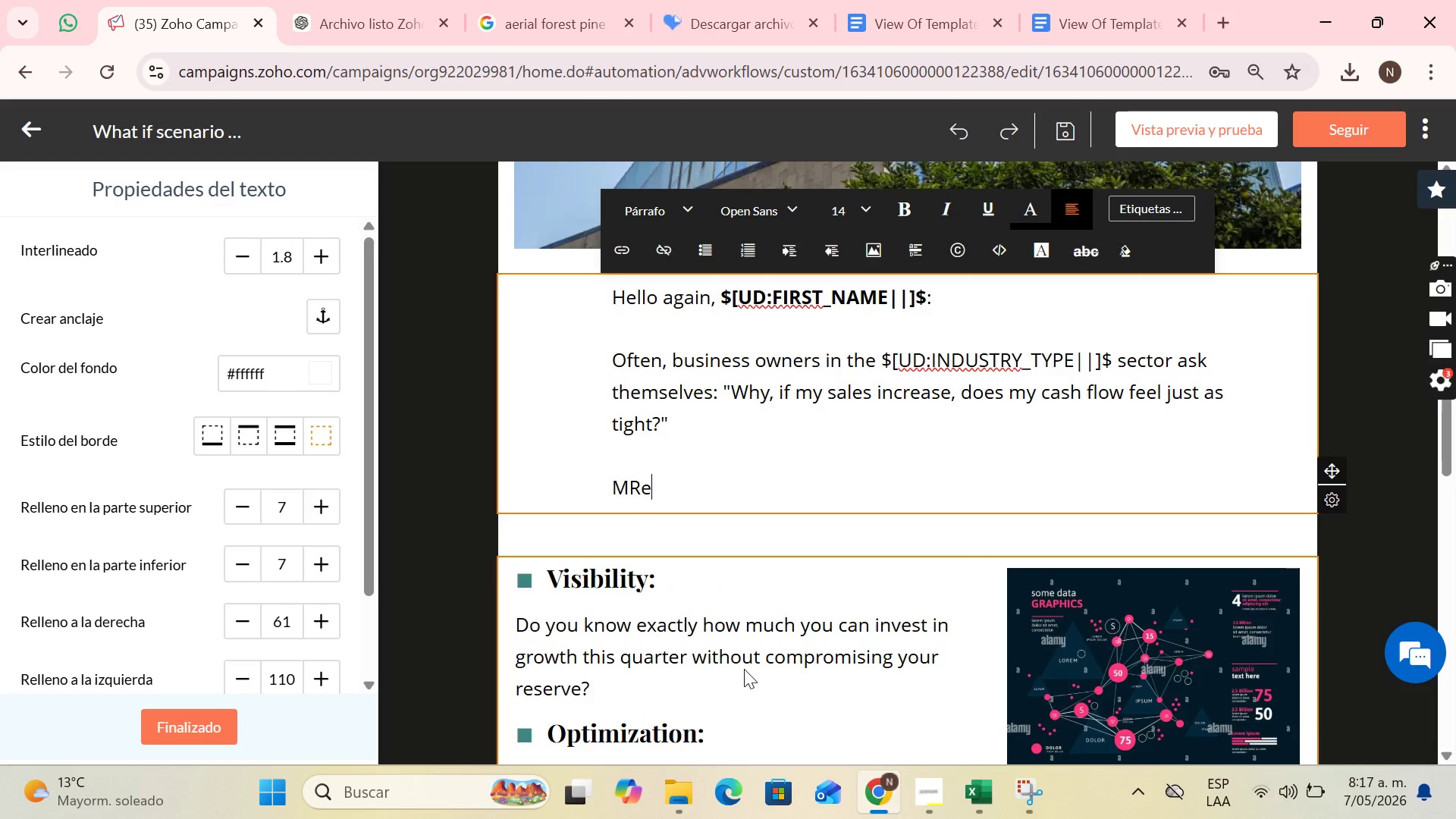 
key(E)
 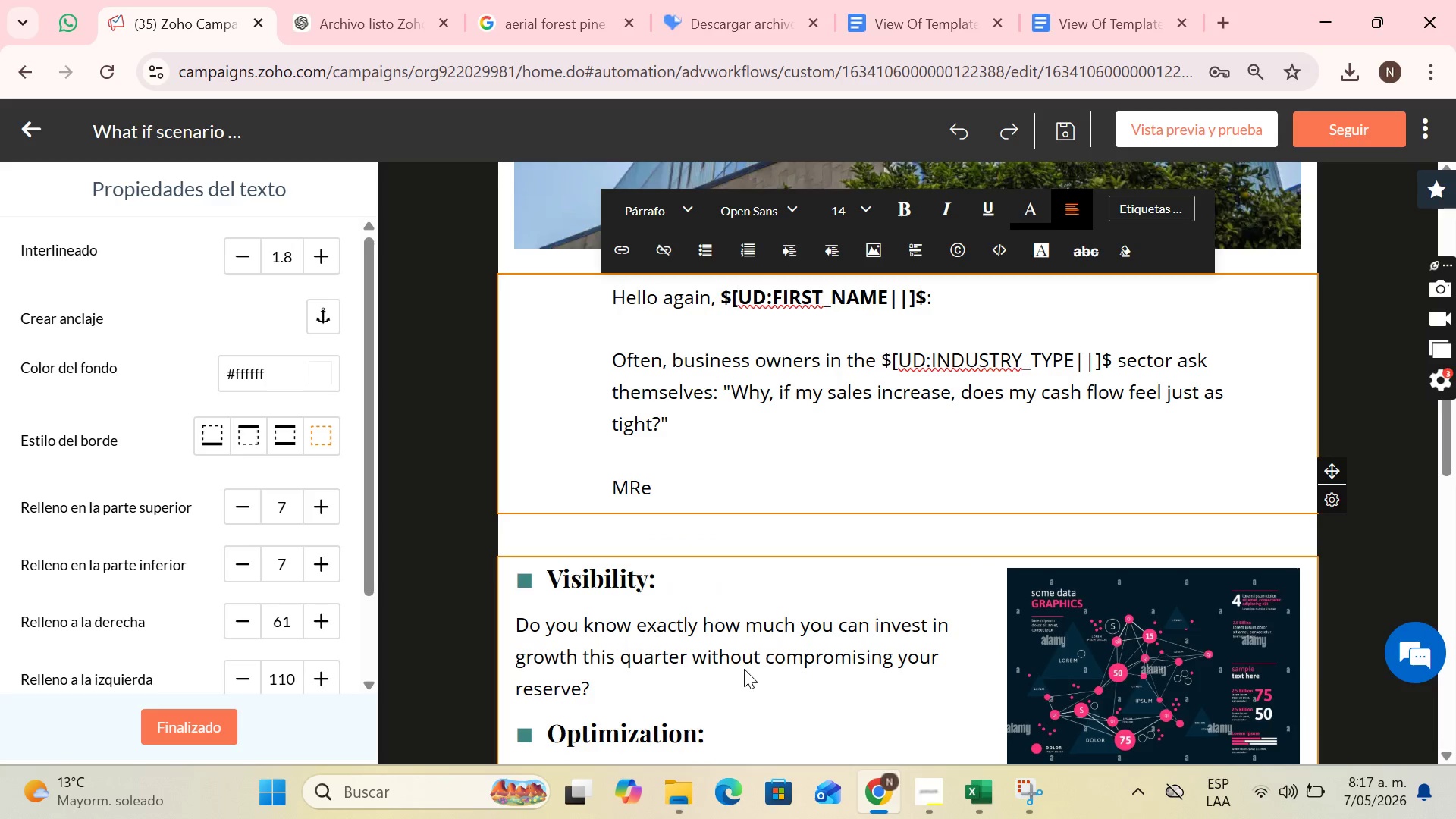 
key(ArrowLeft)
 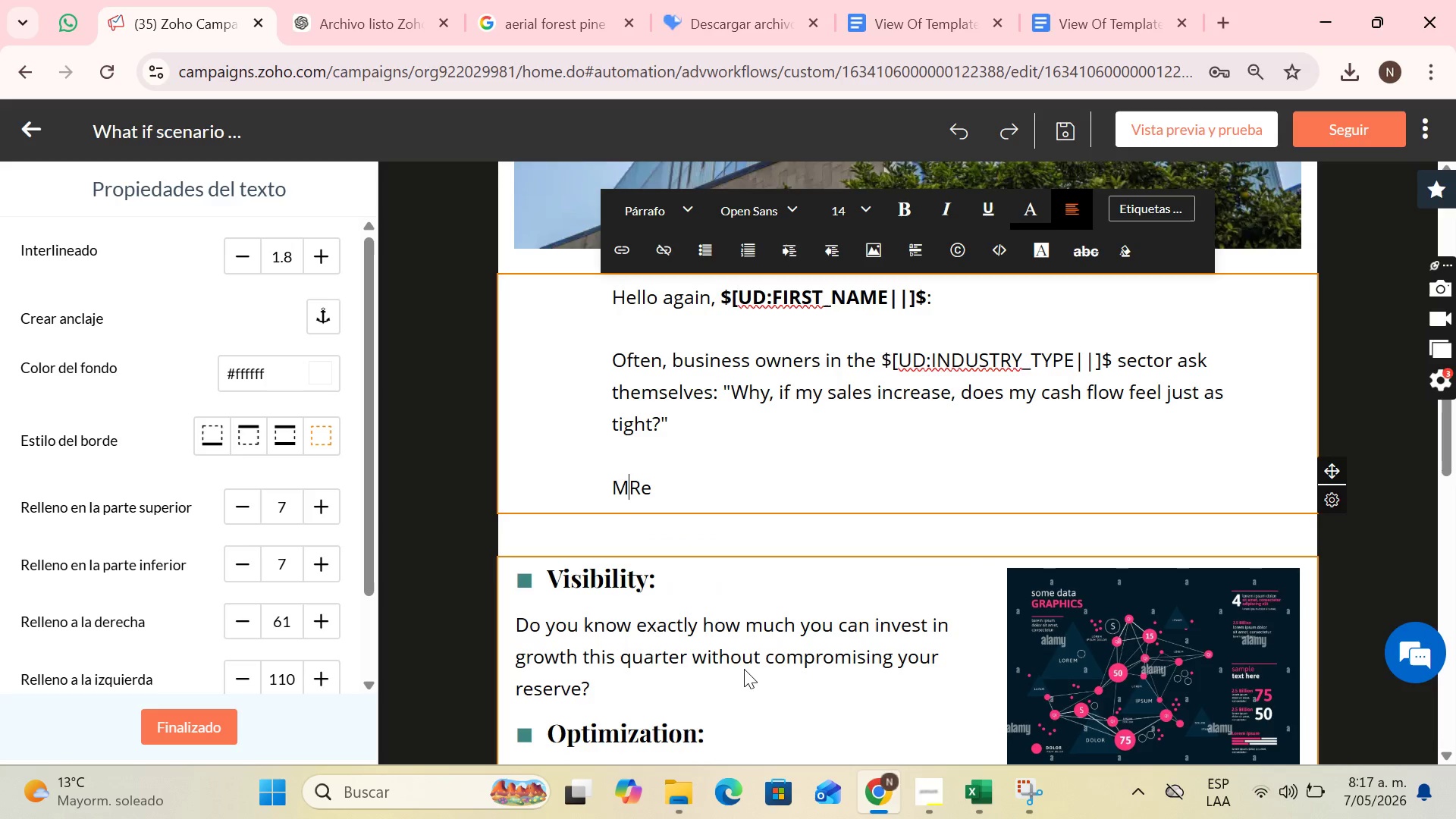 
key(ArrowLeft)
 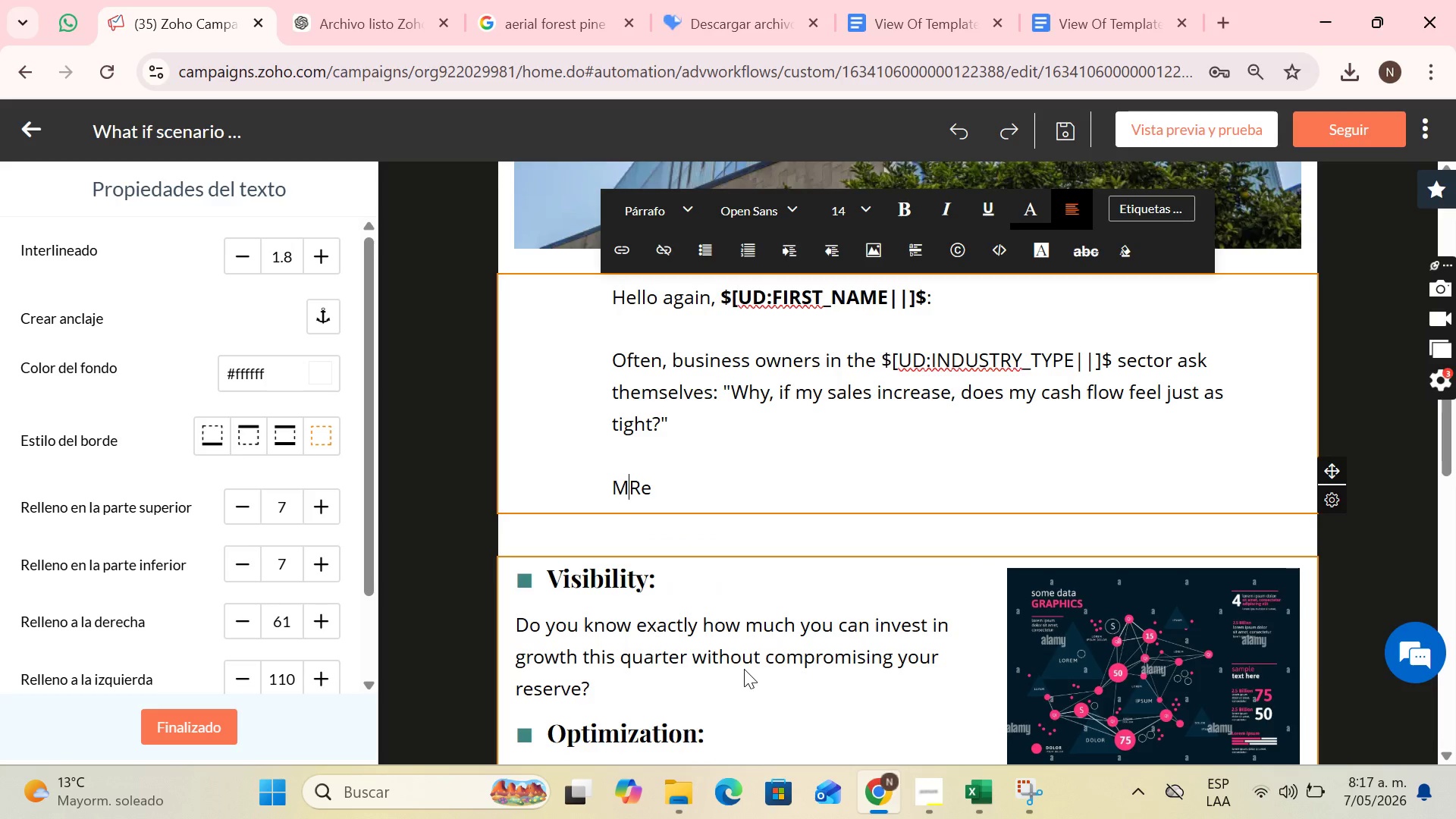 
key(Backspace)
 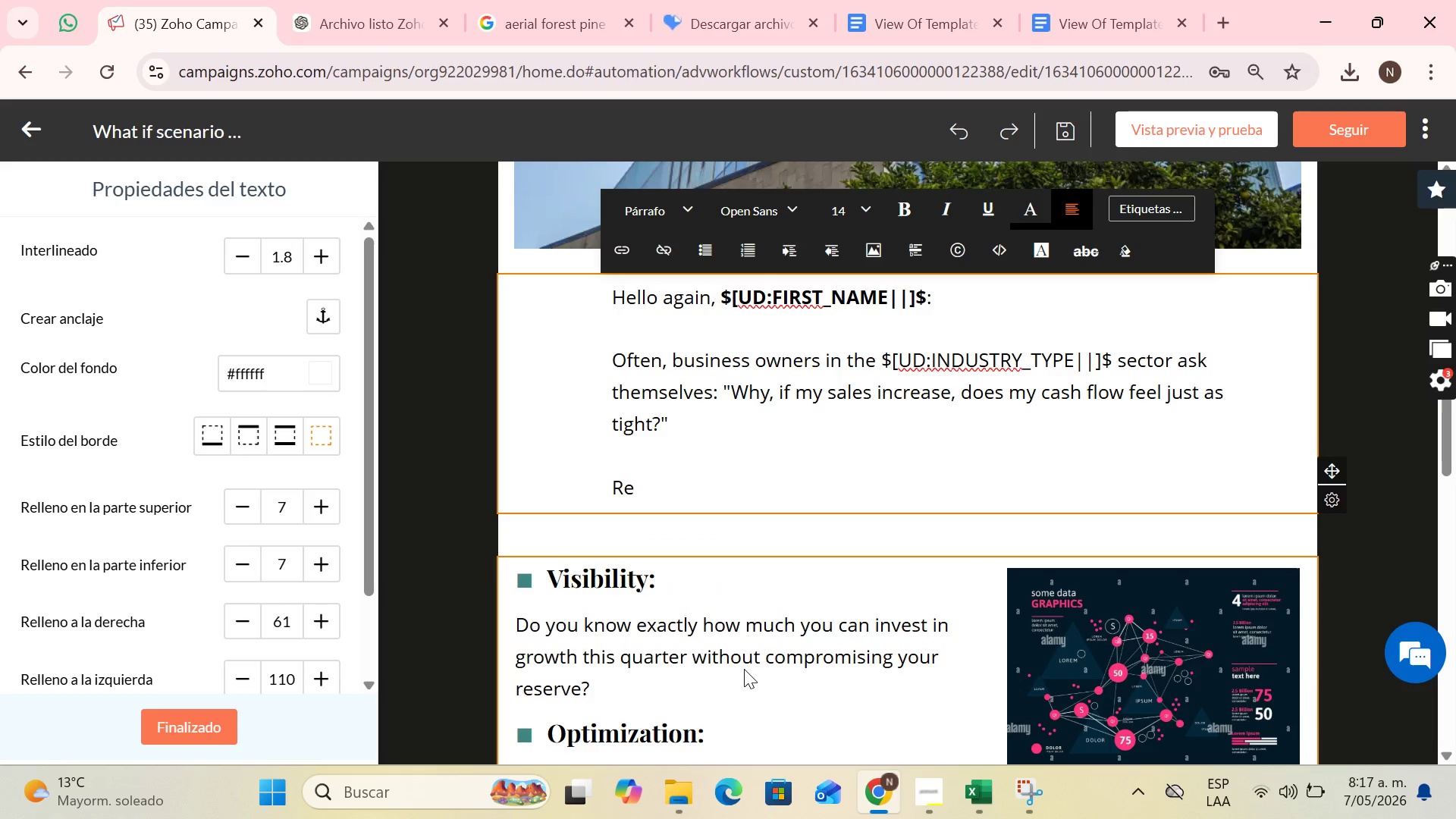 
key(ArrowRight)
 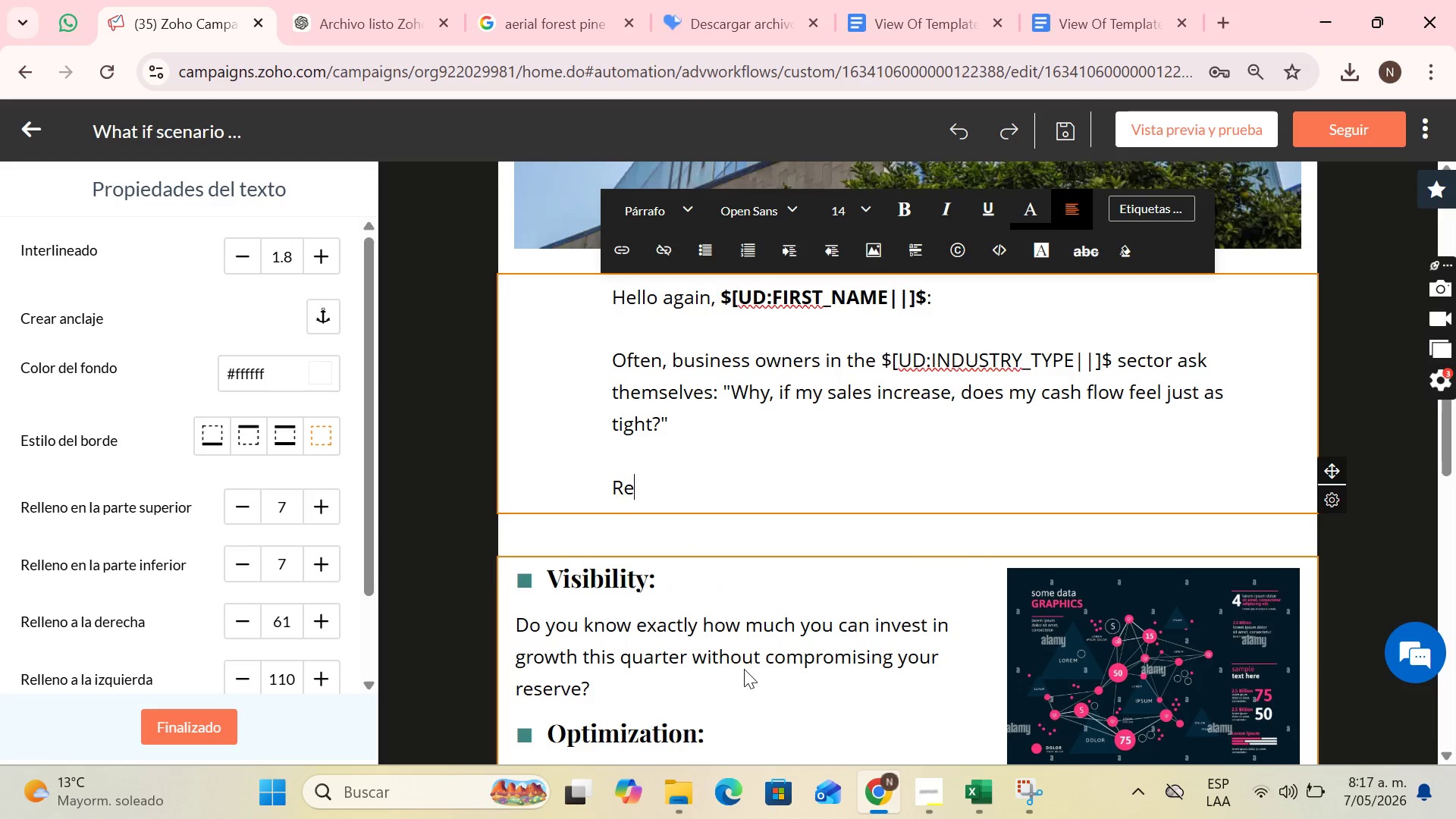 
key(ArrowRight)
 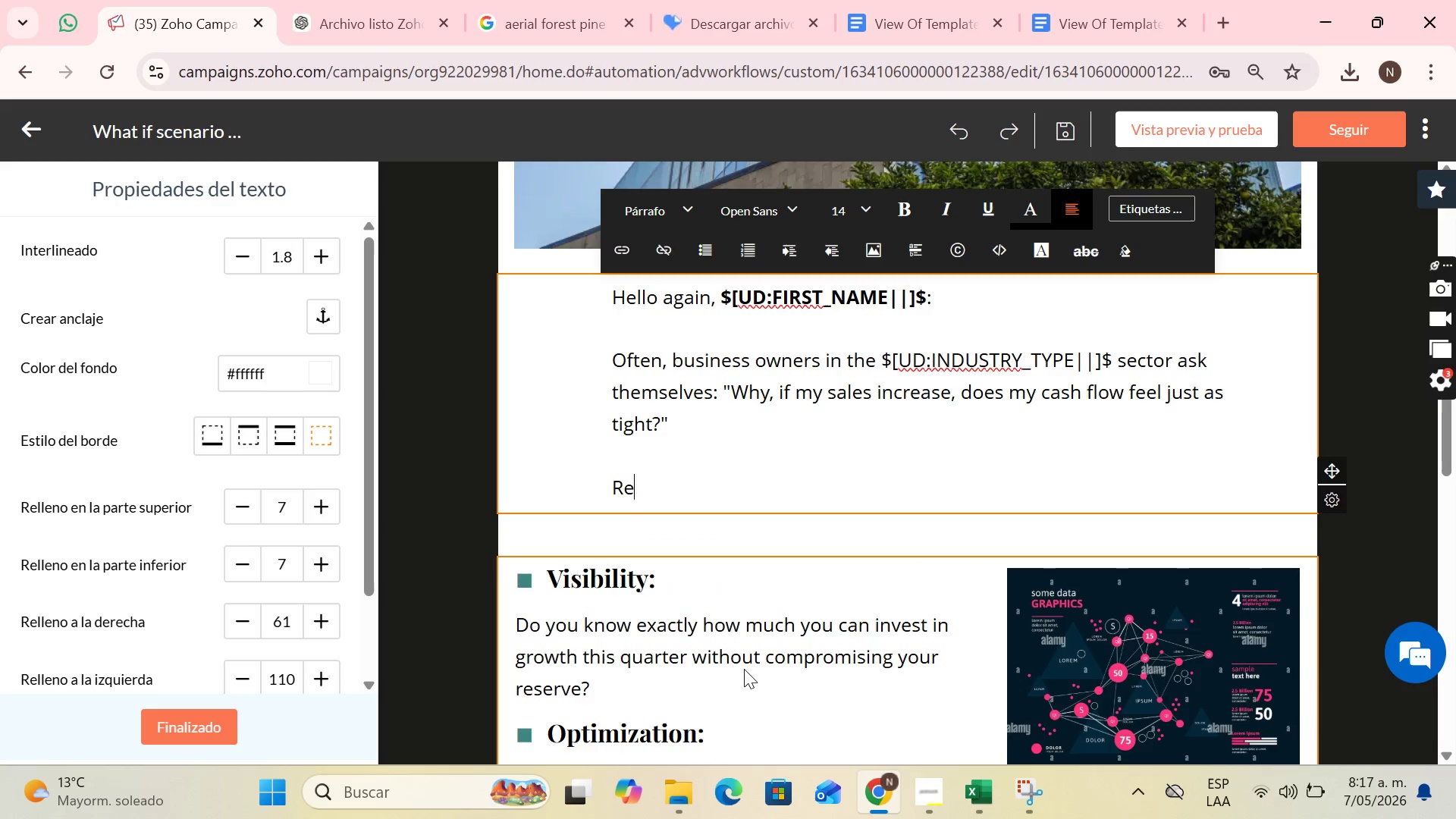 
type(cently )
key(Backspace)
type(, we hr)
key(Backspace)
type(elped a firm with challenges similar to those of)
 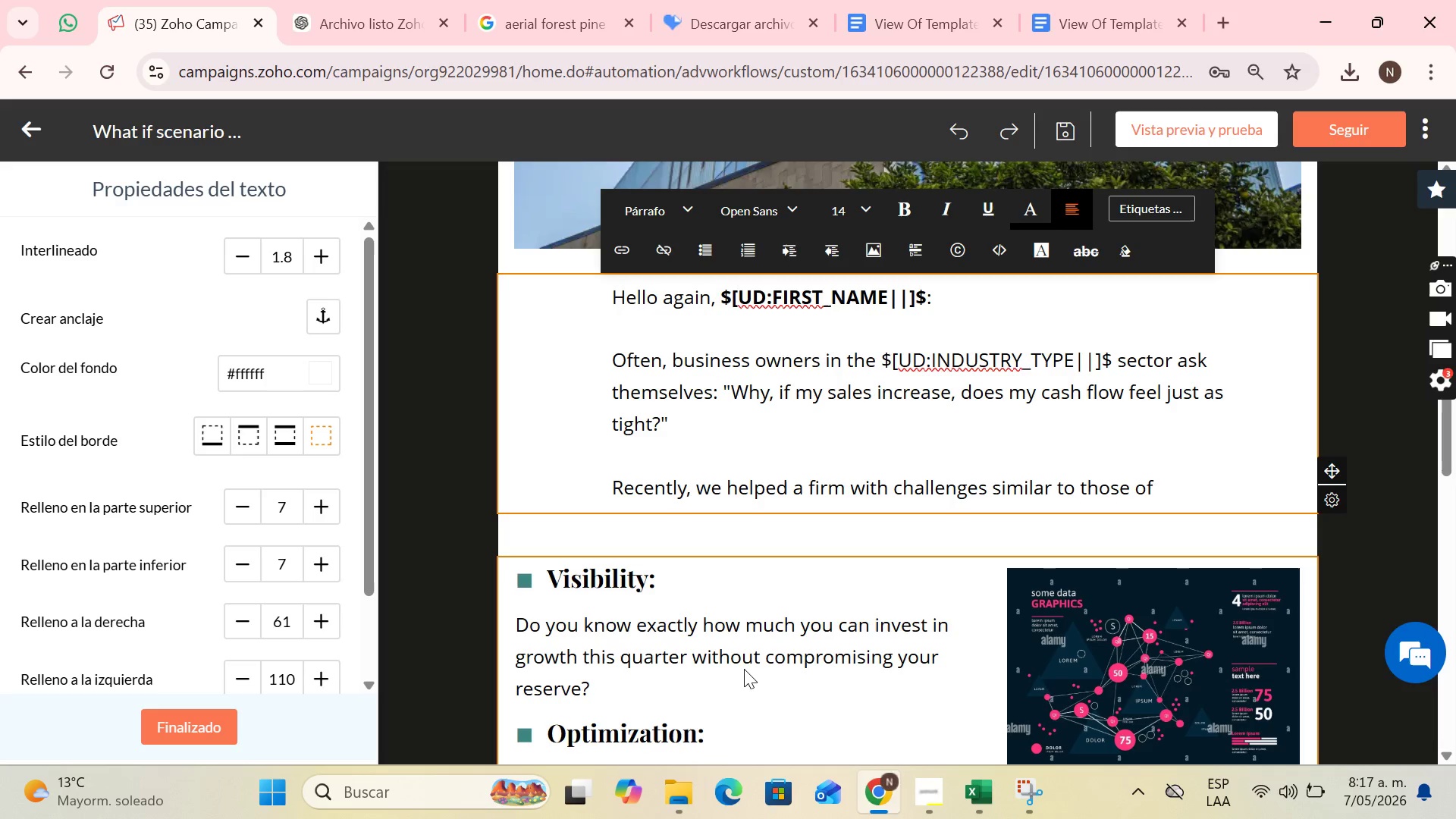 
wait(10.2)
 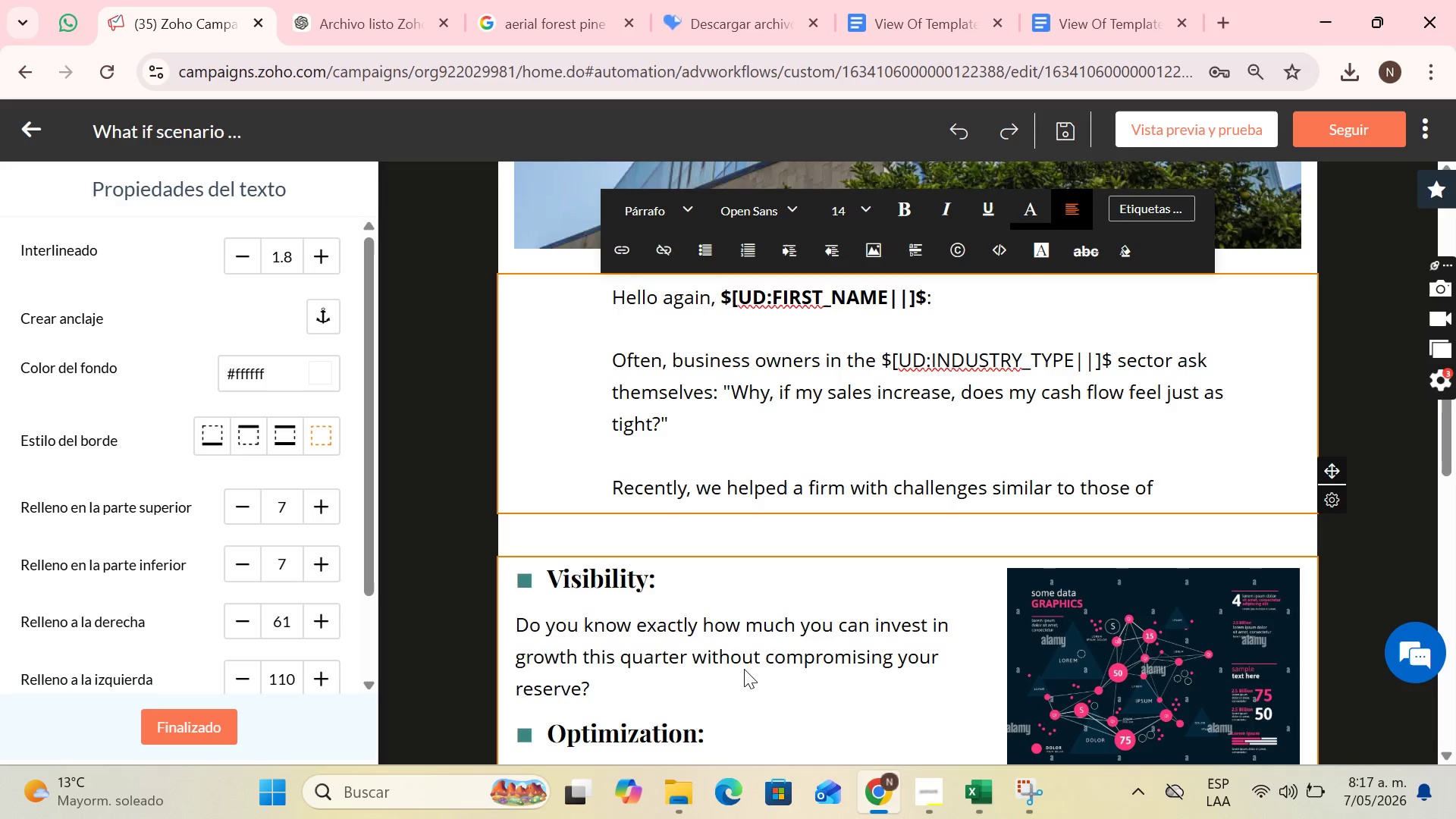 
key(Space)
 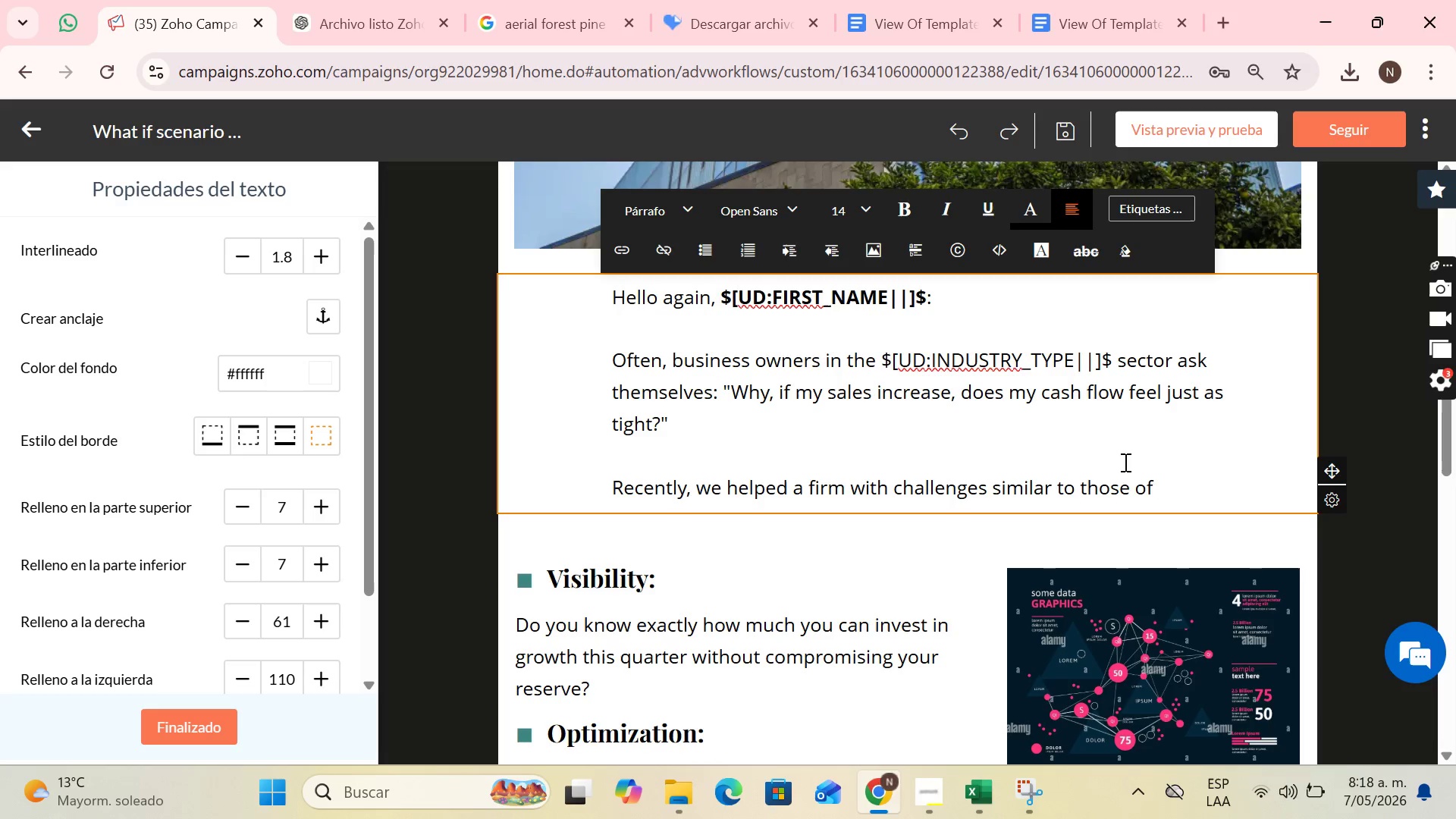 
left_click([1138, 211])
 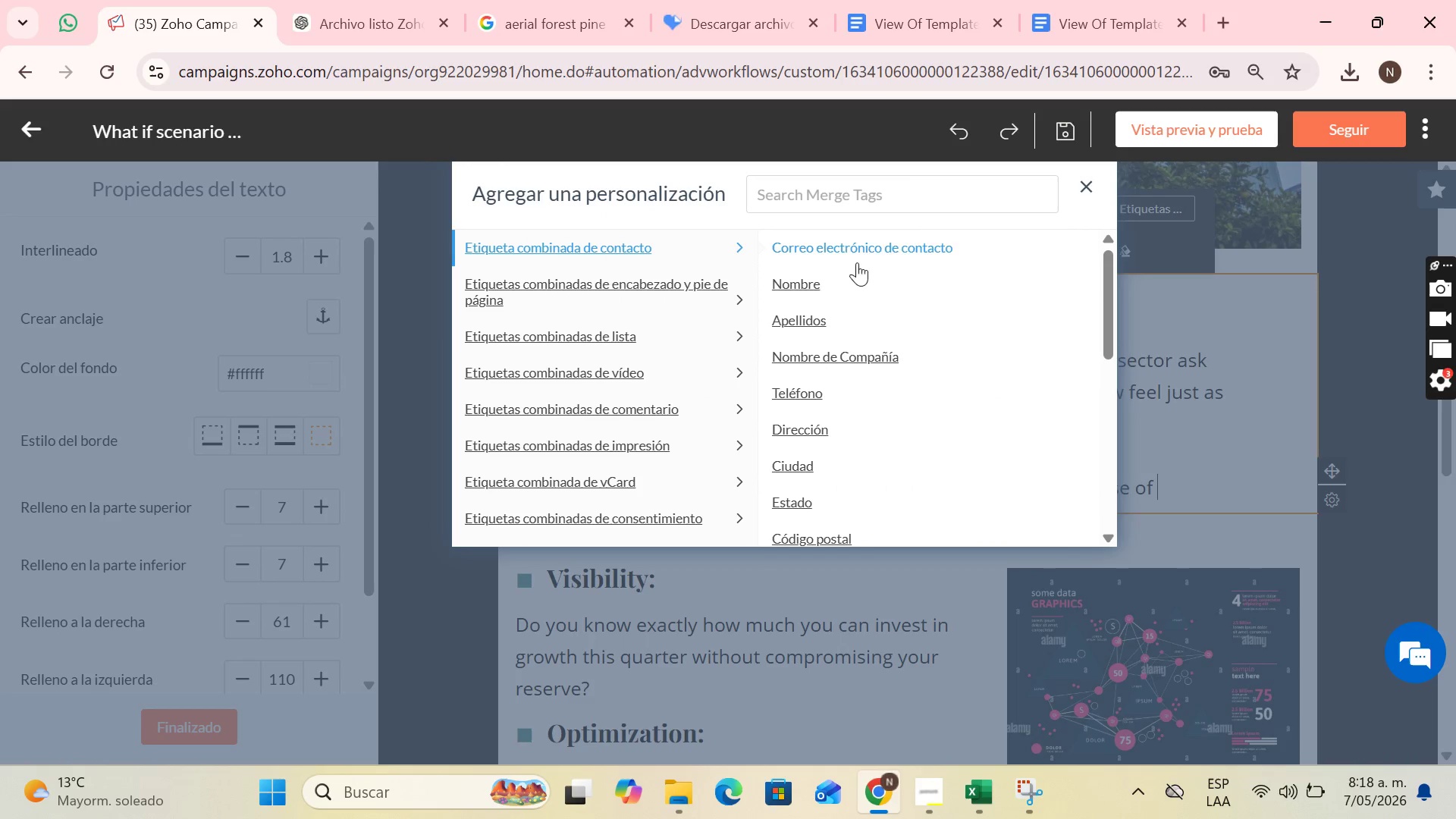 
left_click([849, 358])
 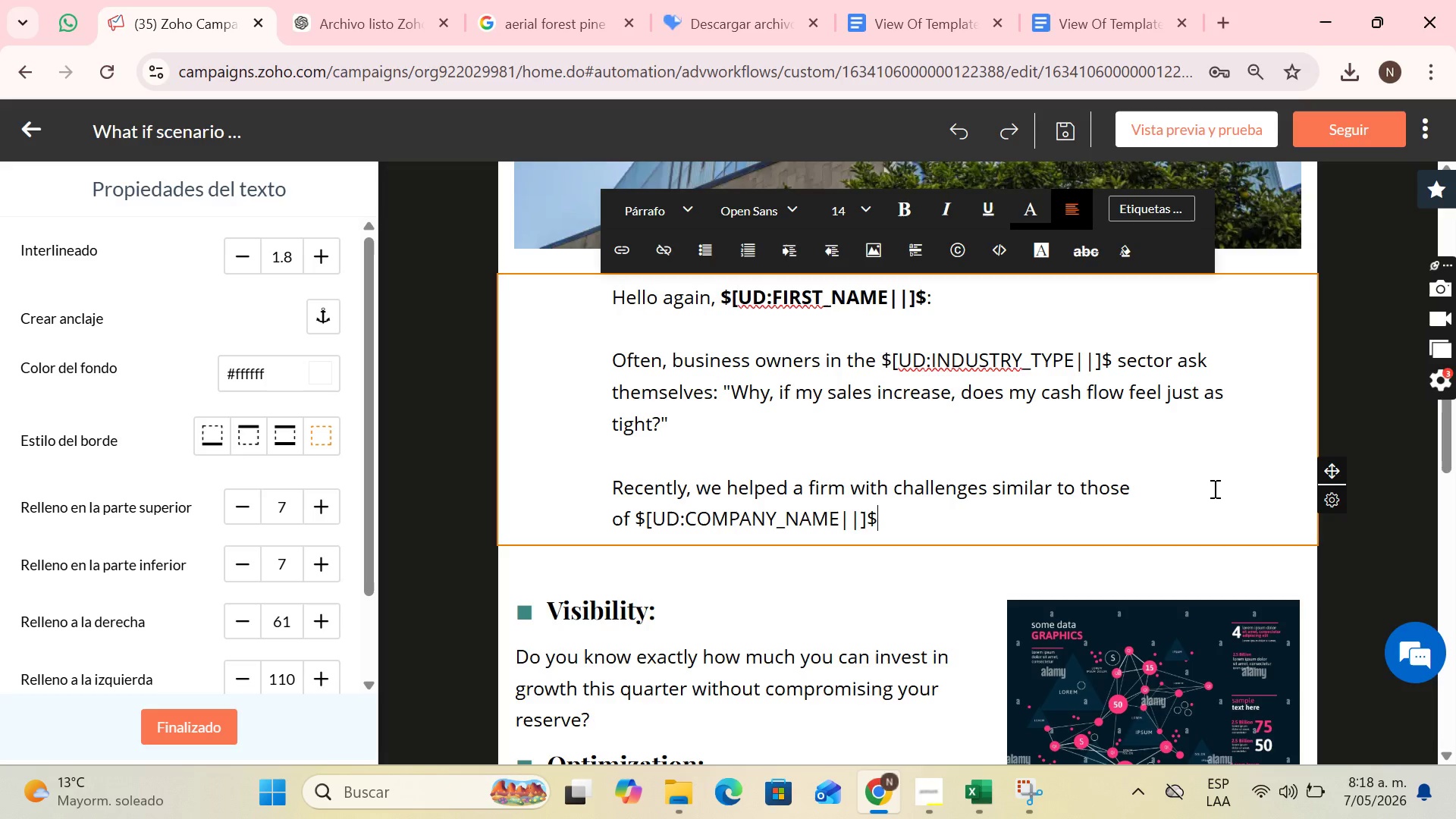 
type(. His blind spot was a fixed cost co)
key(Backspace)
key(Backspace)
type(structure that did not escalate with his growth)
 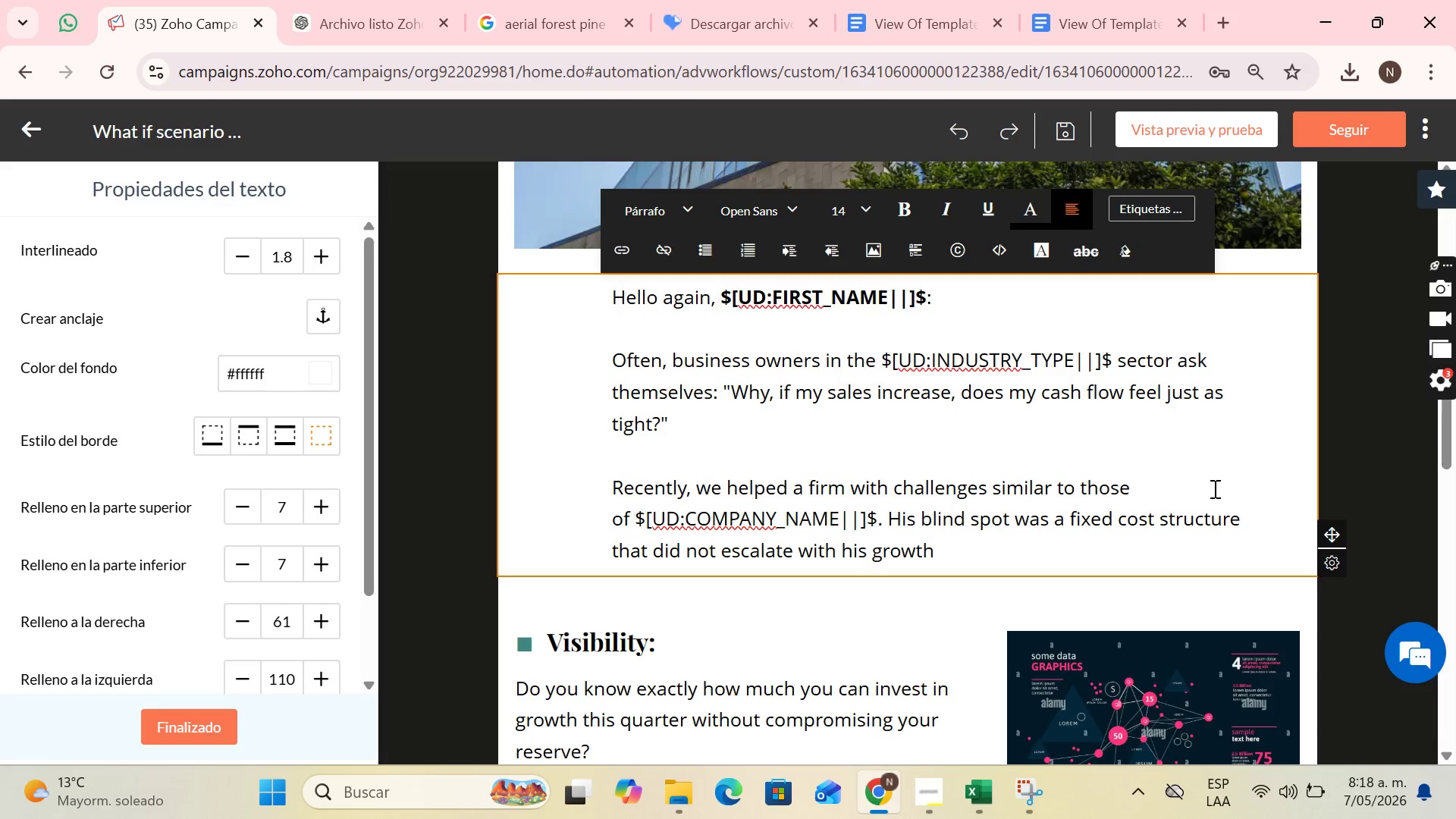 
key(Period)
 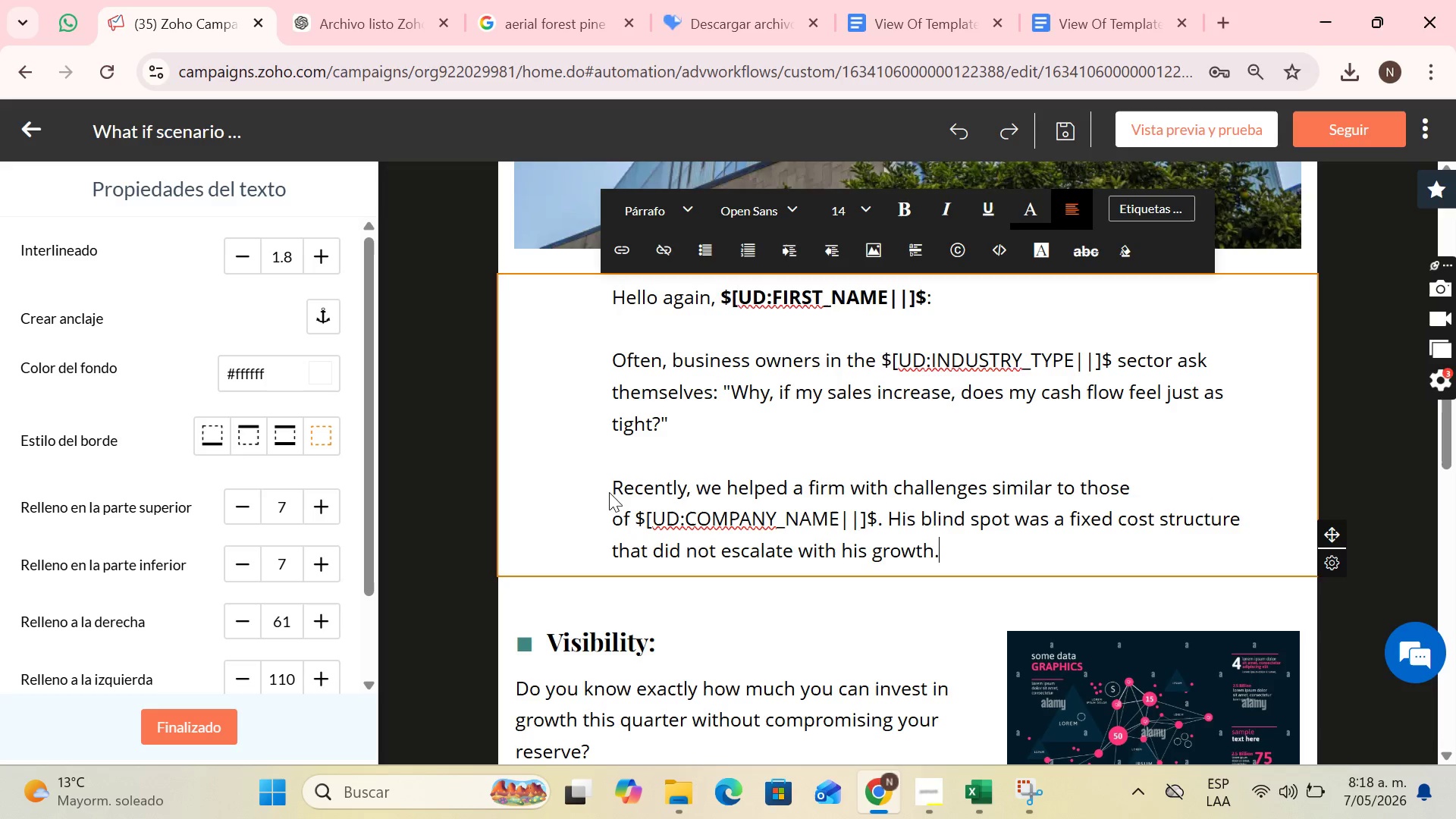 
left_click([613, 483])
 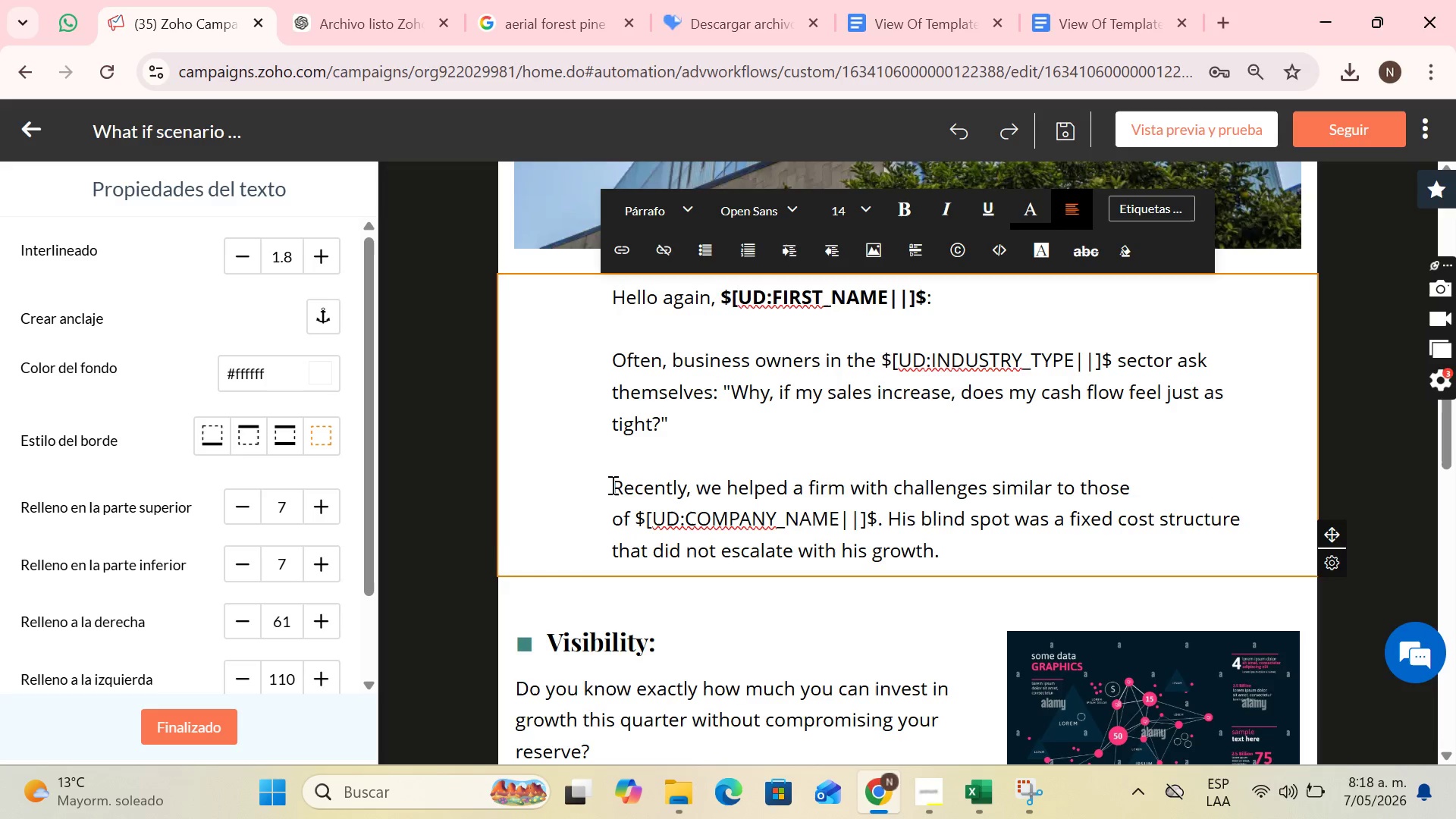 
key(Backspace)
 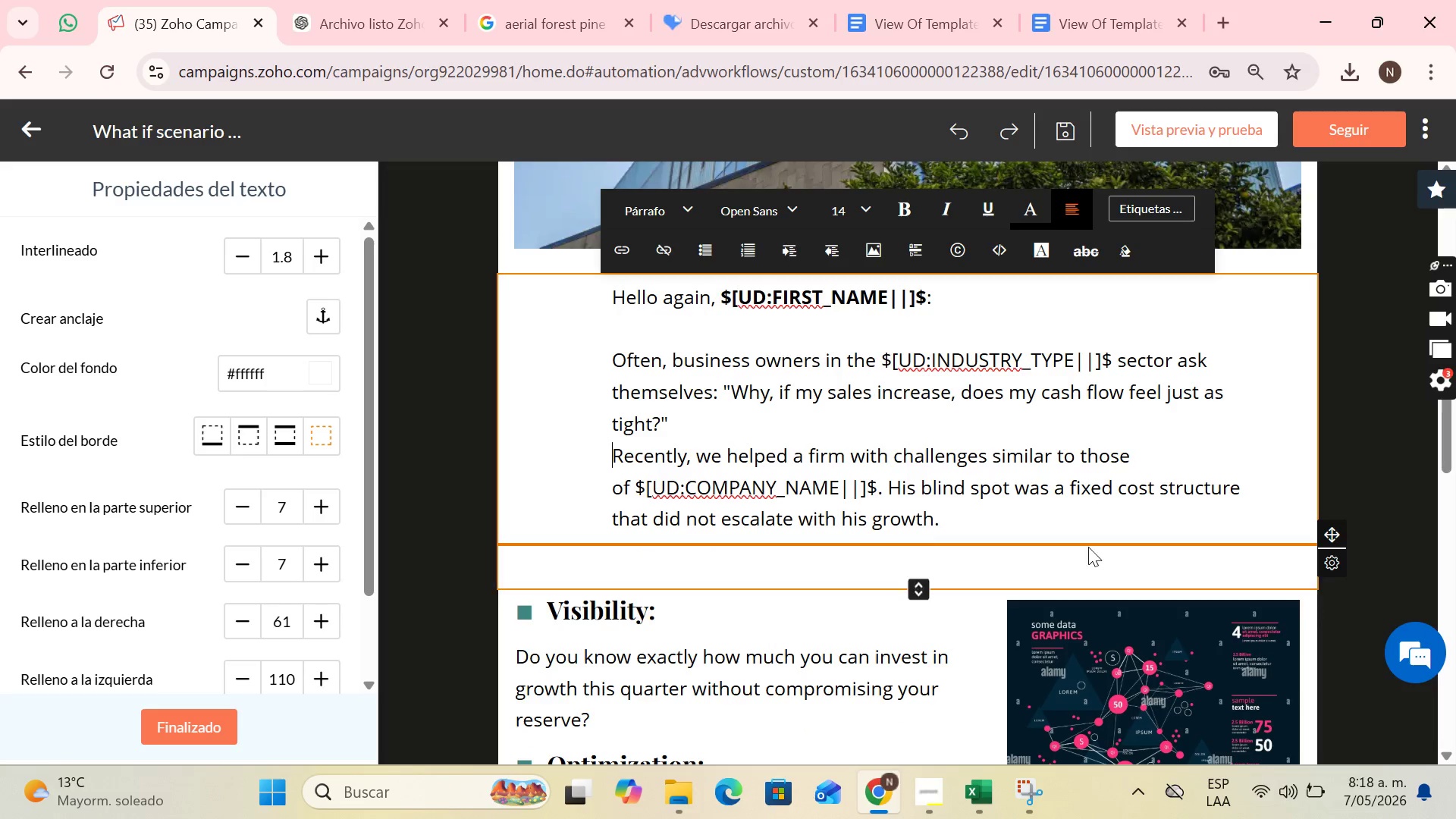 
left_click([1007, 516])
 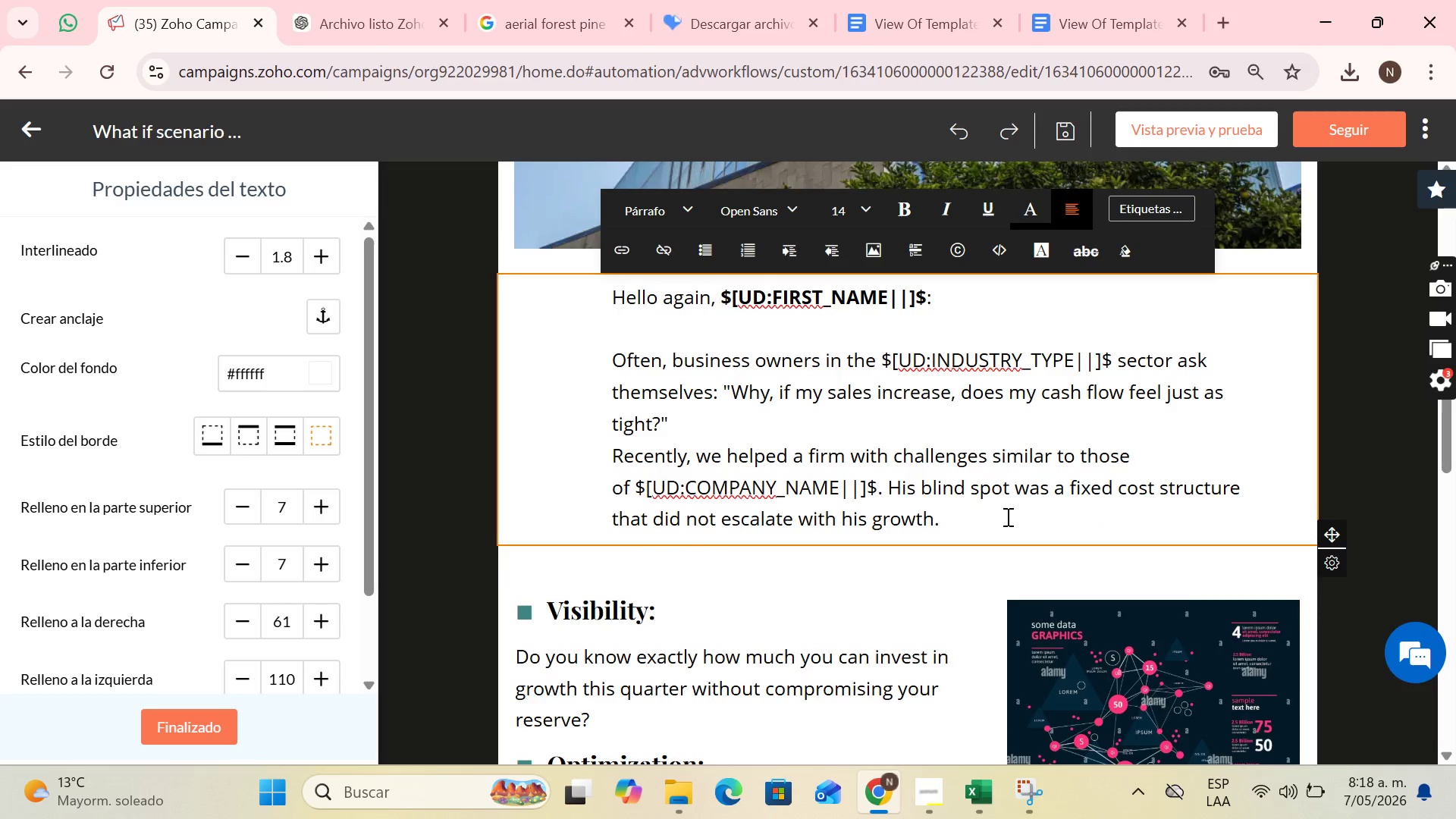 
key(Enter)
 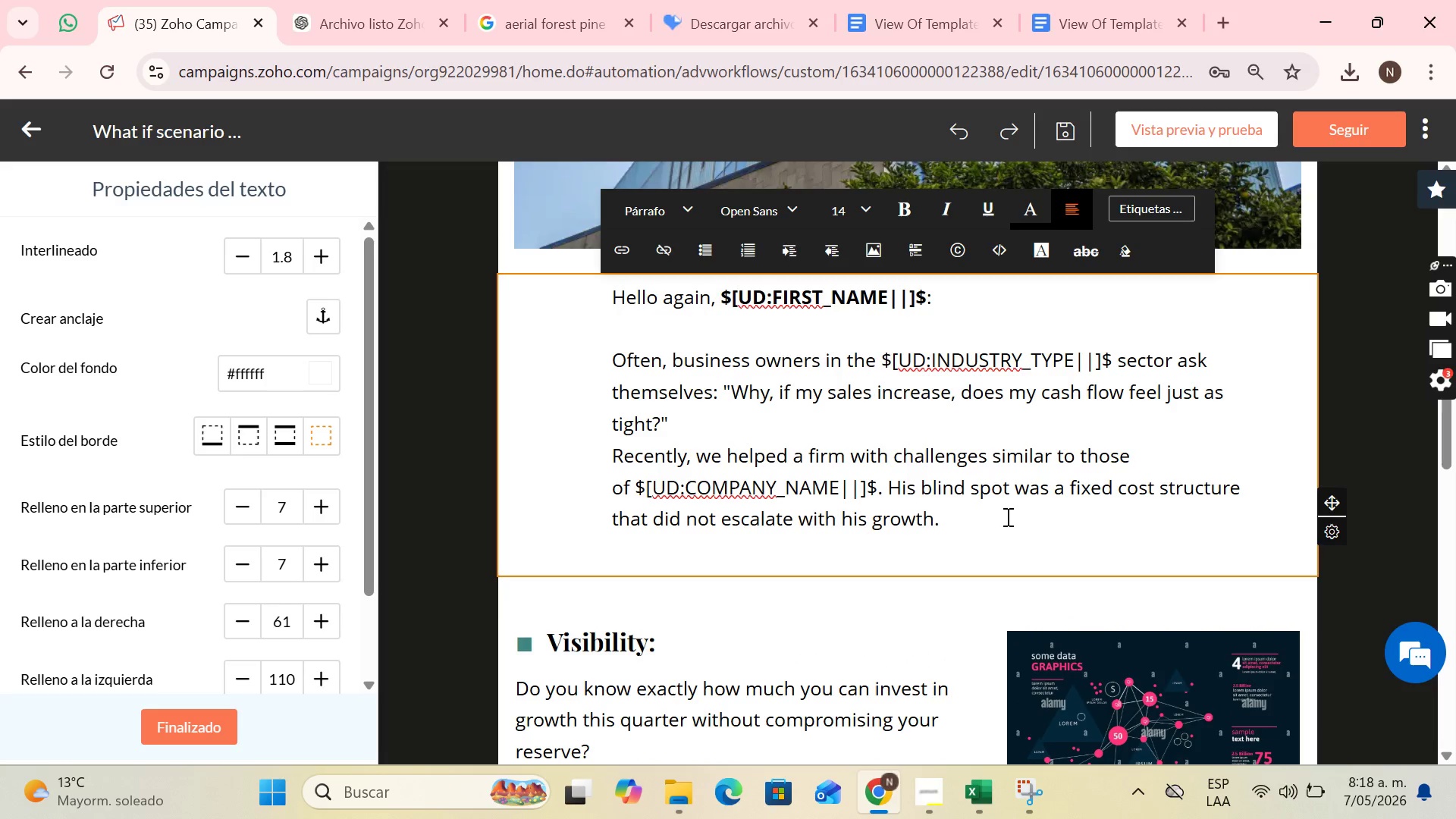 
key(Enter)
 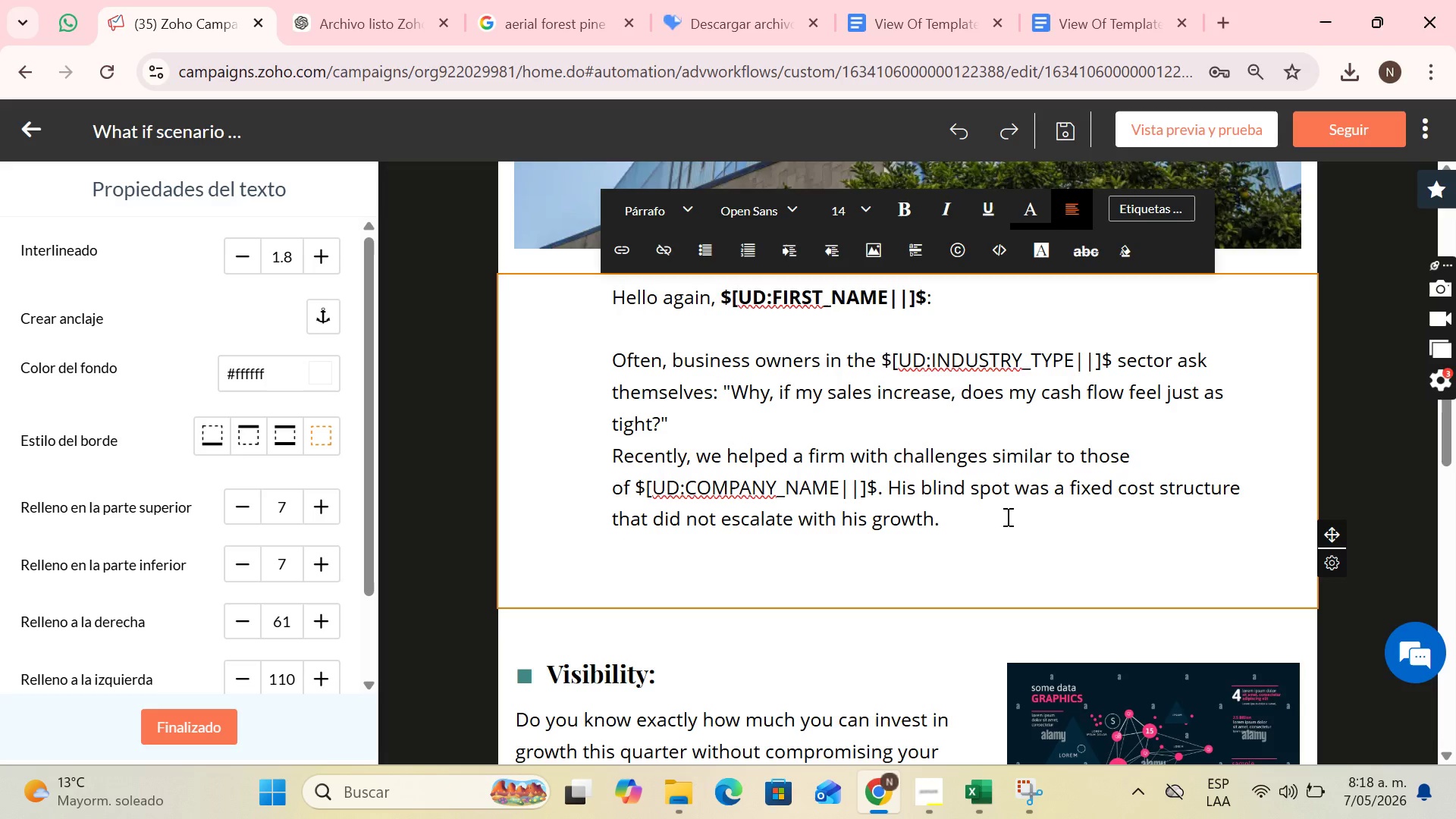 
type(The result of the Fractional CFO approach>)
 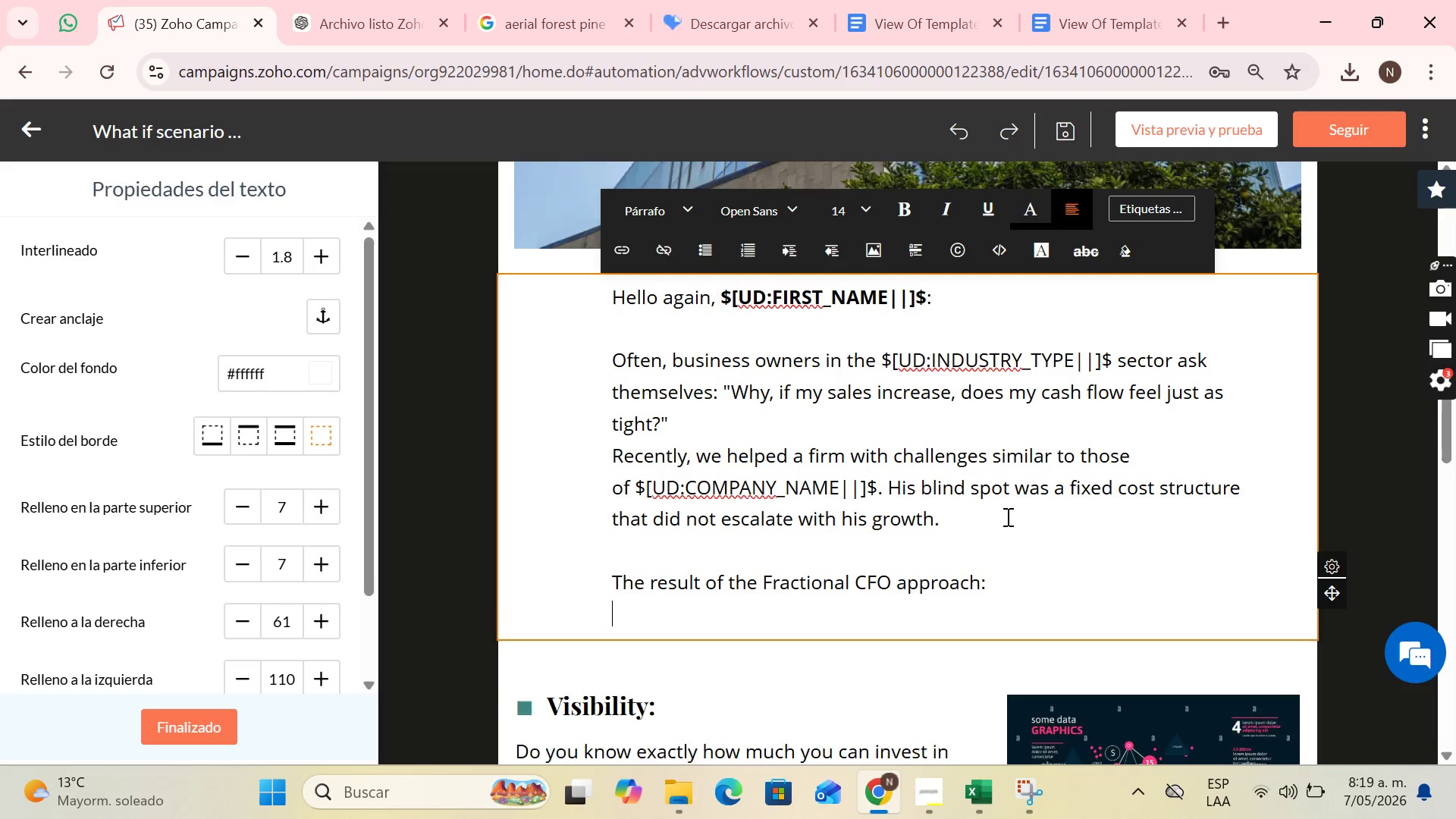 
 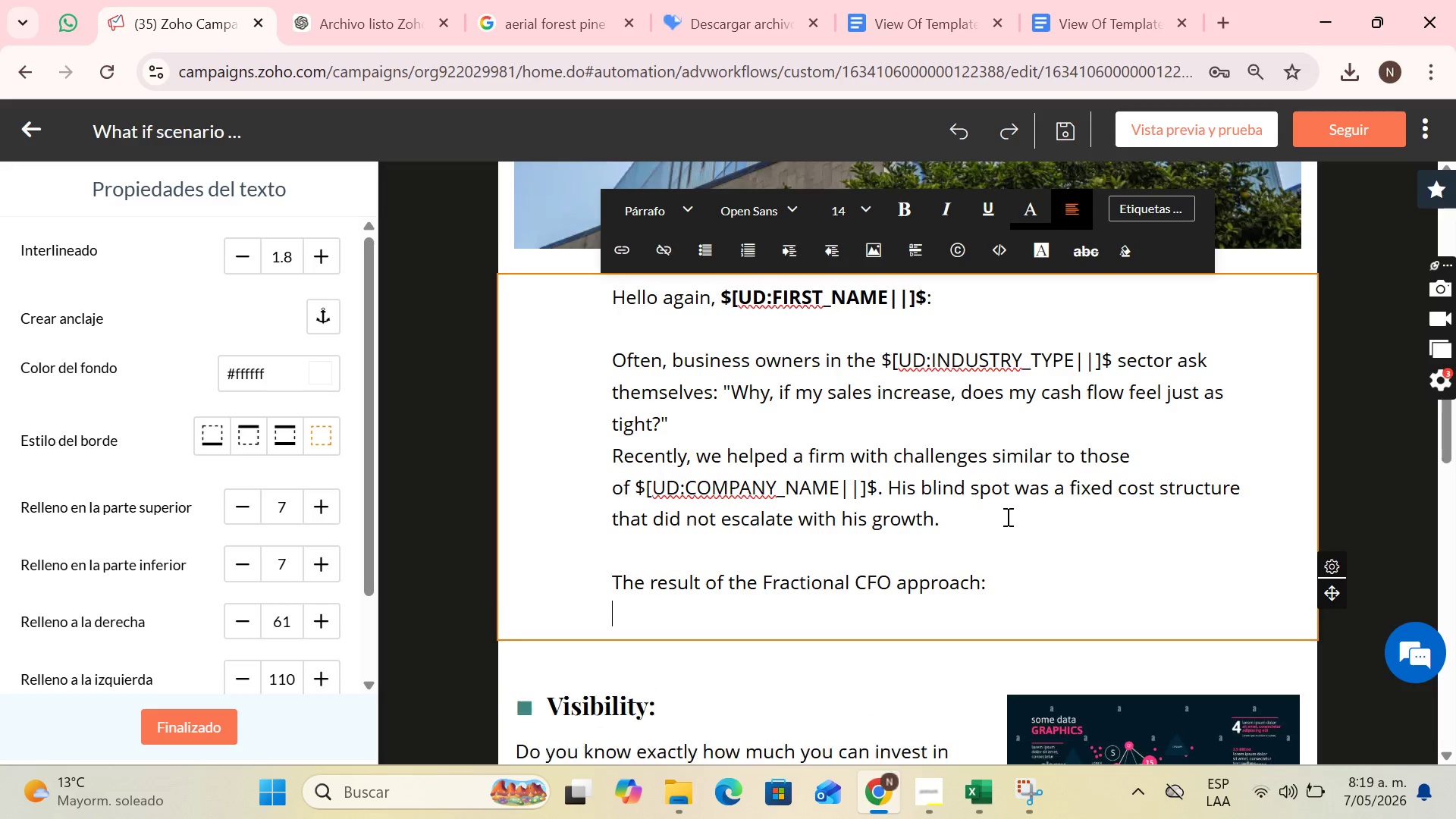 
key(Enter)
 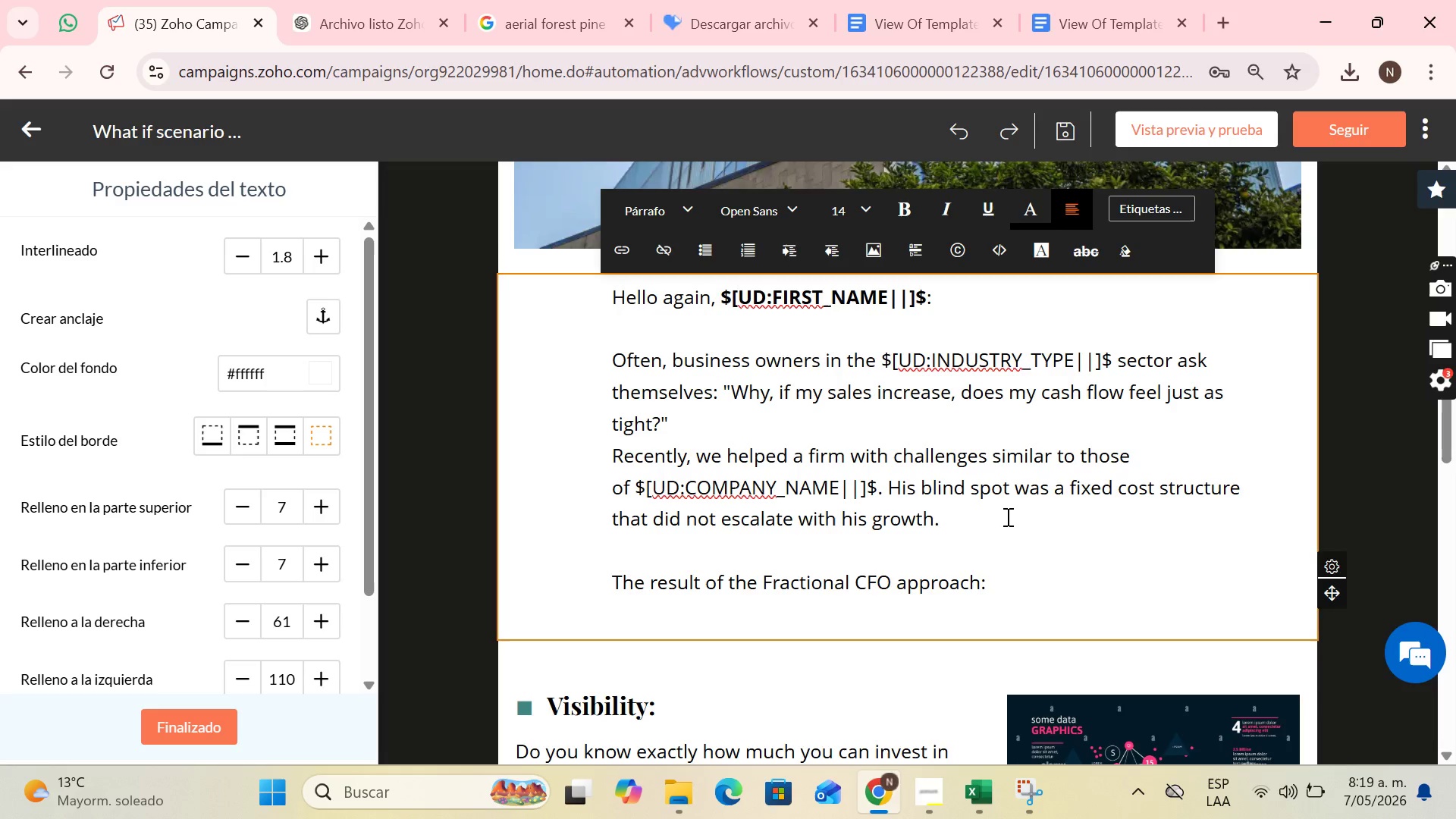 
type(-Mo)
key(Backspace)
key(Backspace)
type( Month 1-2> Identification)
 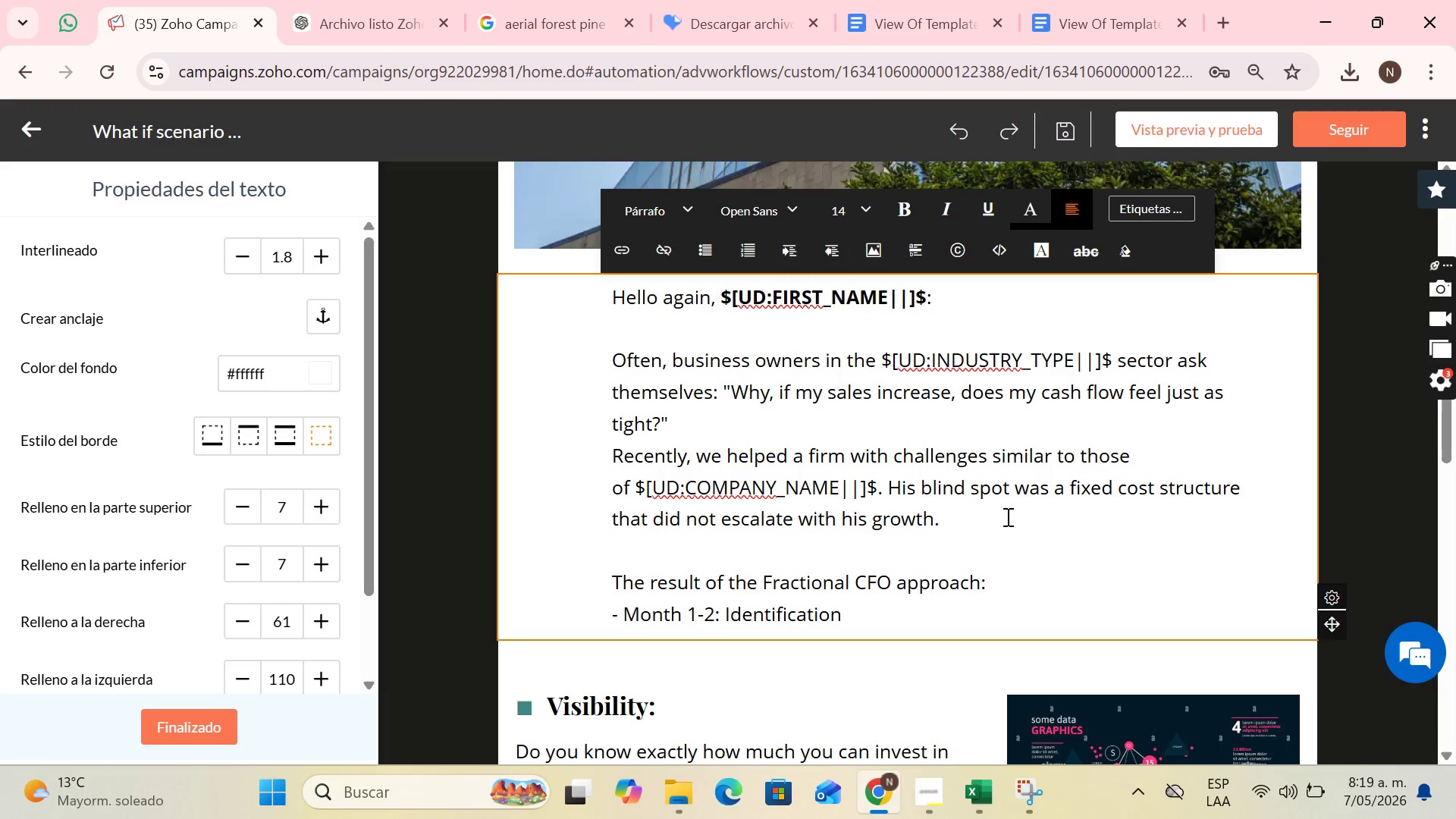 
type( of leaks in operating margins)
key(Backspace)
type(s)
 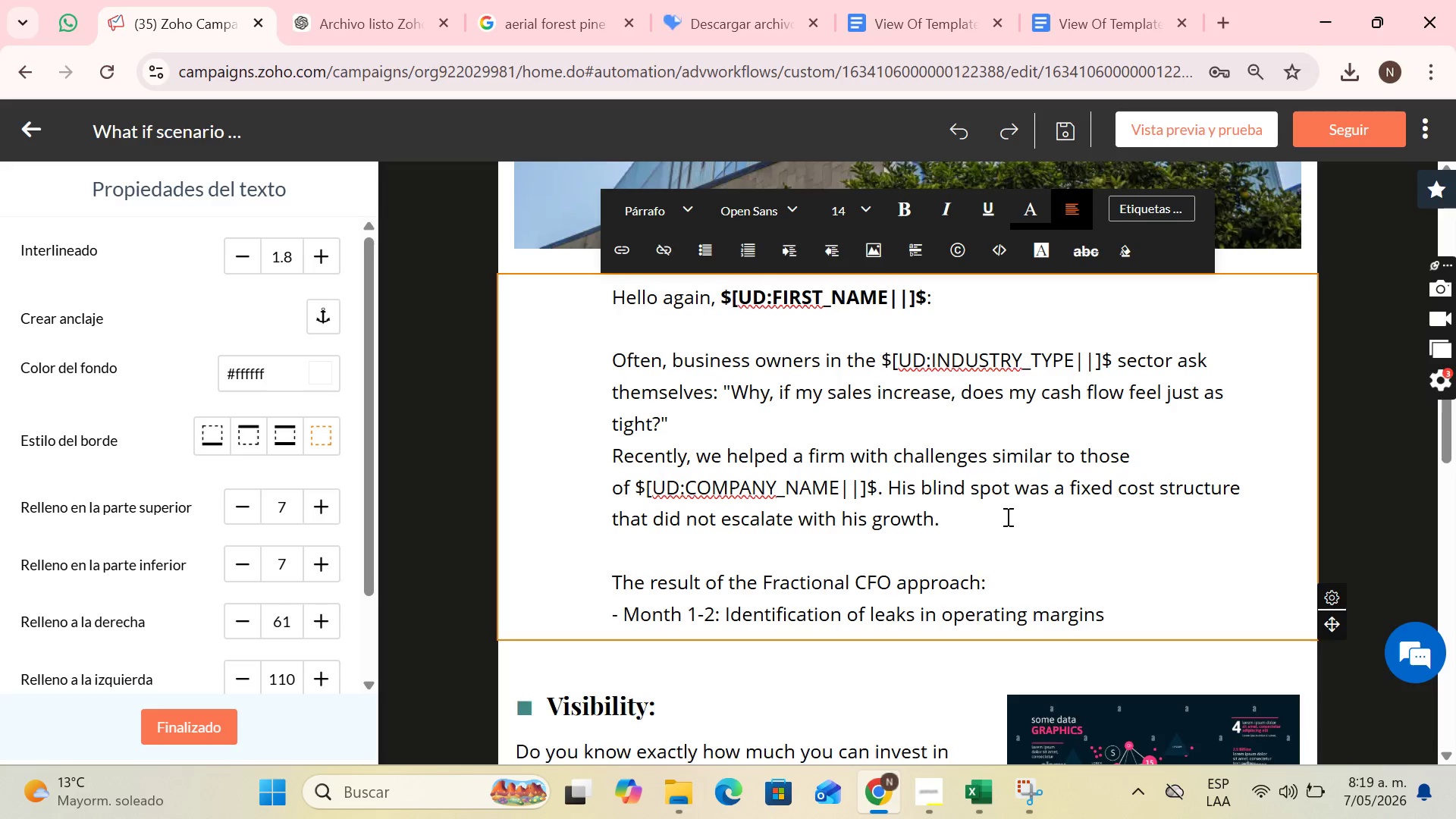 
key(Enter)
 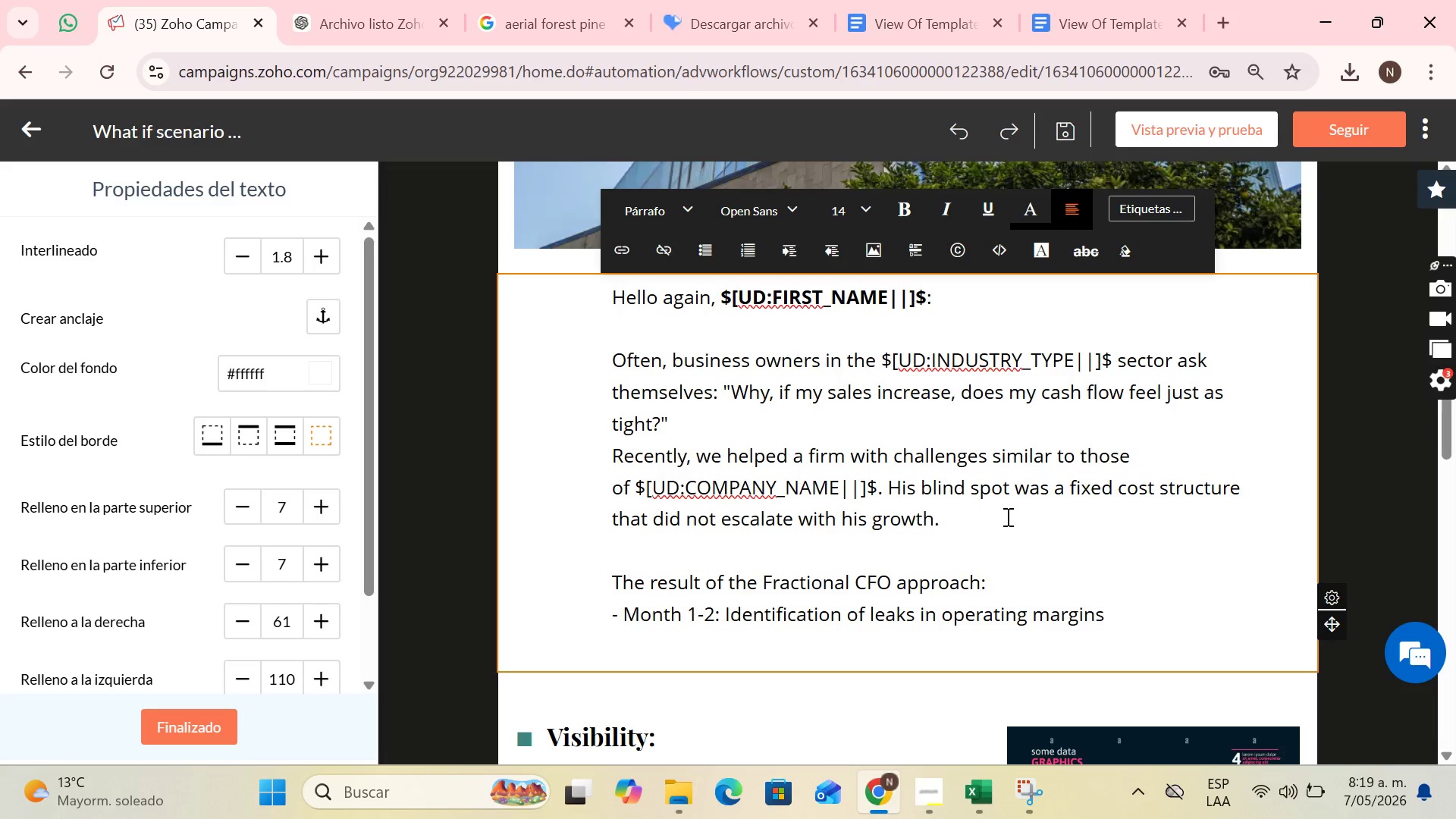 
type(- Month 3-4> Be)
key(Backspace)
key(Backspace)
type(Debt restructyr)
key(Backspace)
key(Backspace)
type(uring and working capital optimization)
 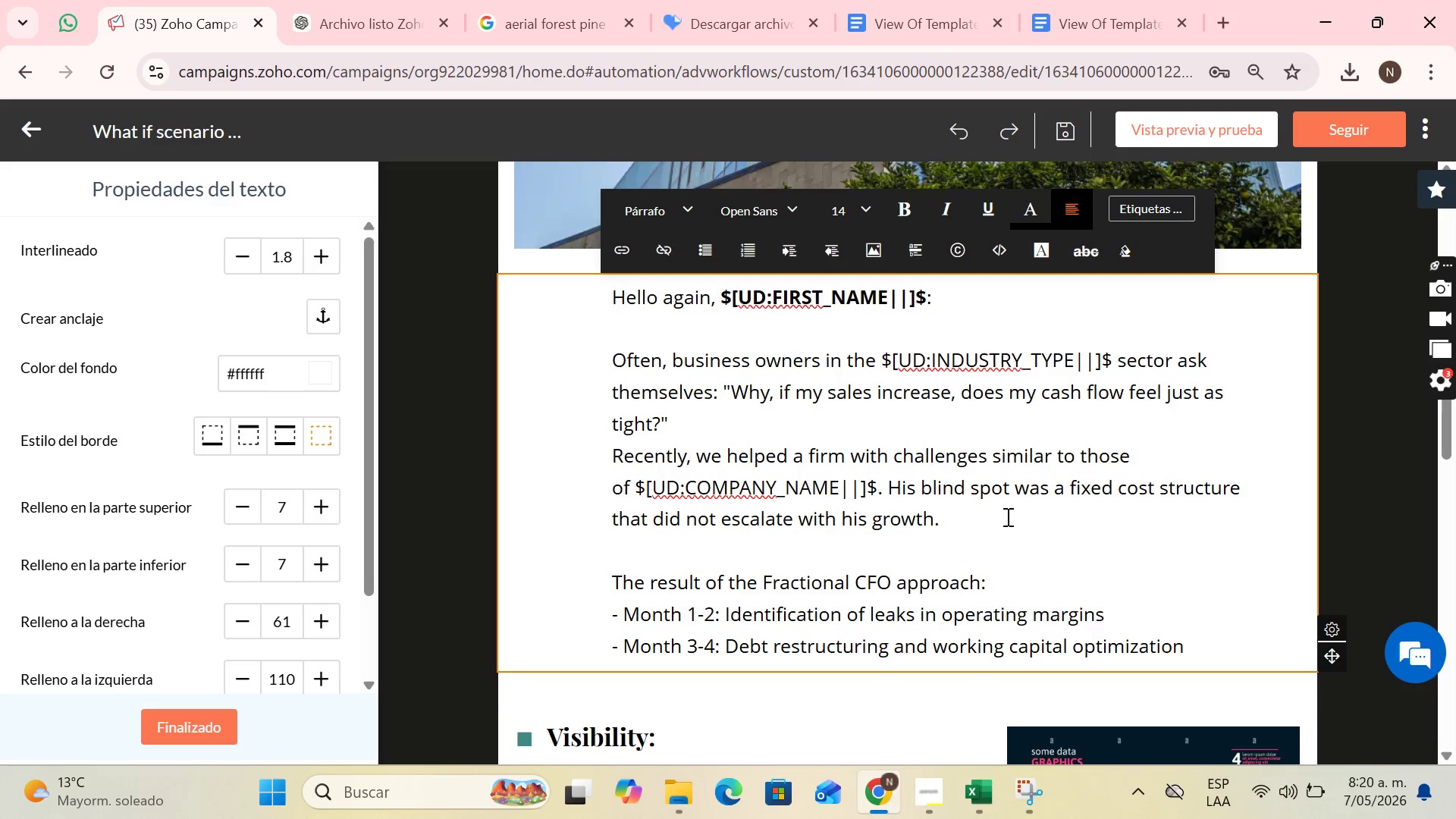 
key(Enter)
 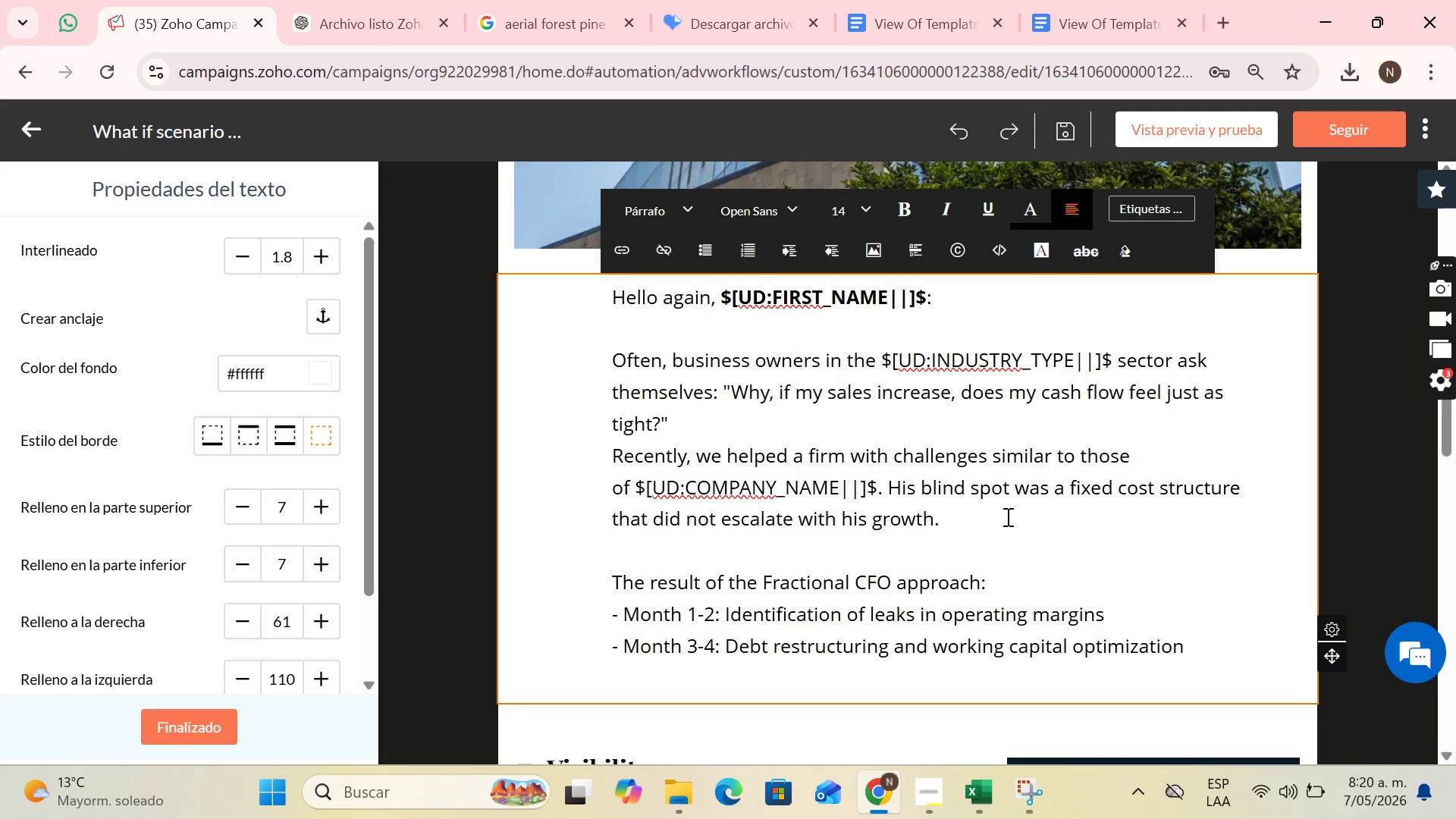 
type(- Month 6> A 22% increase in the liquidity available for reinvestment.)
 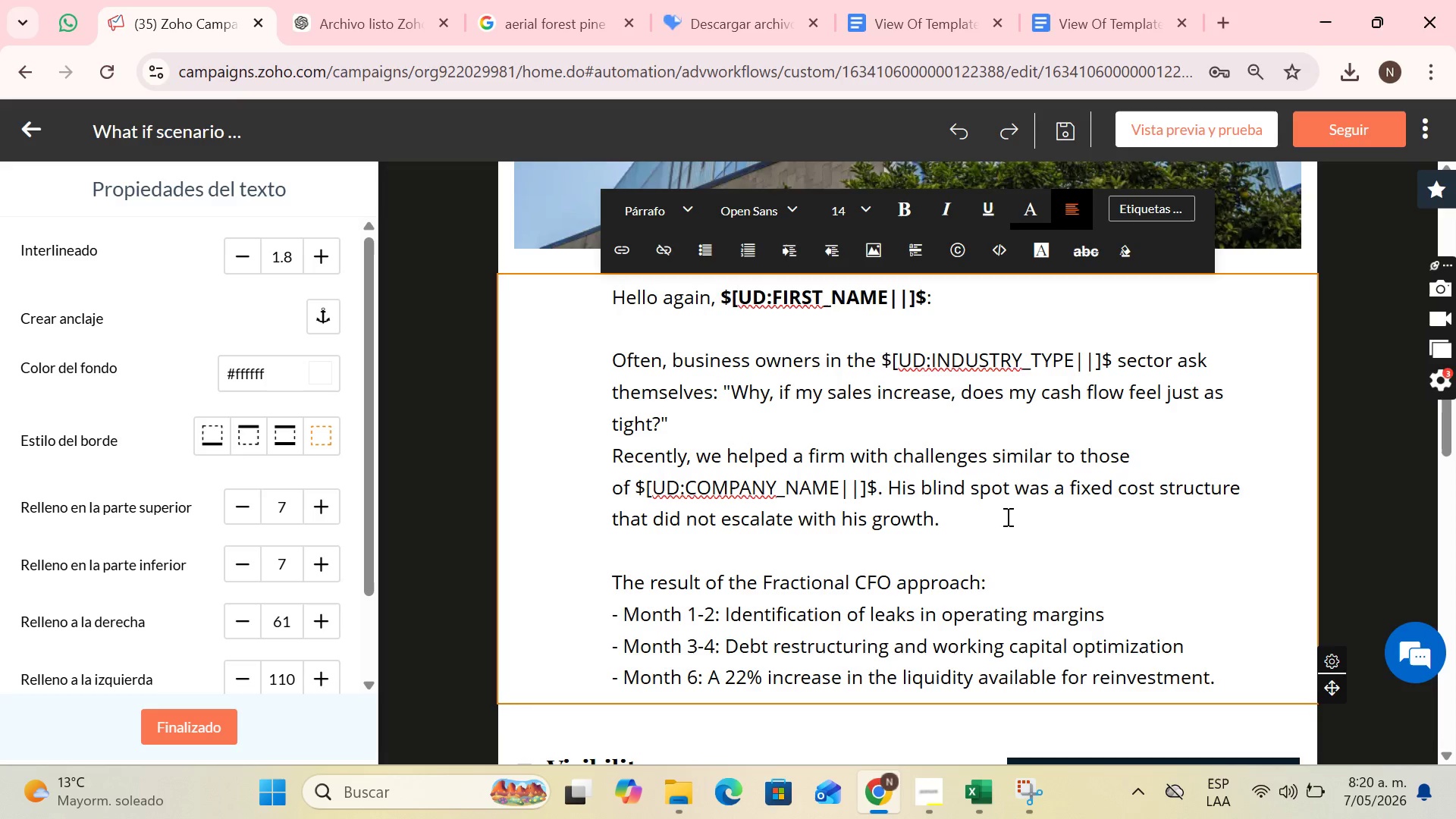 
left_click([1194, 643])
 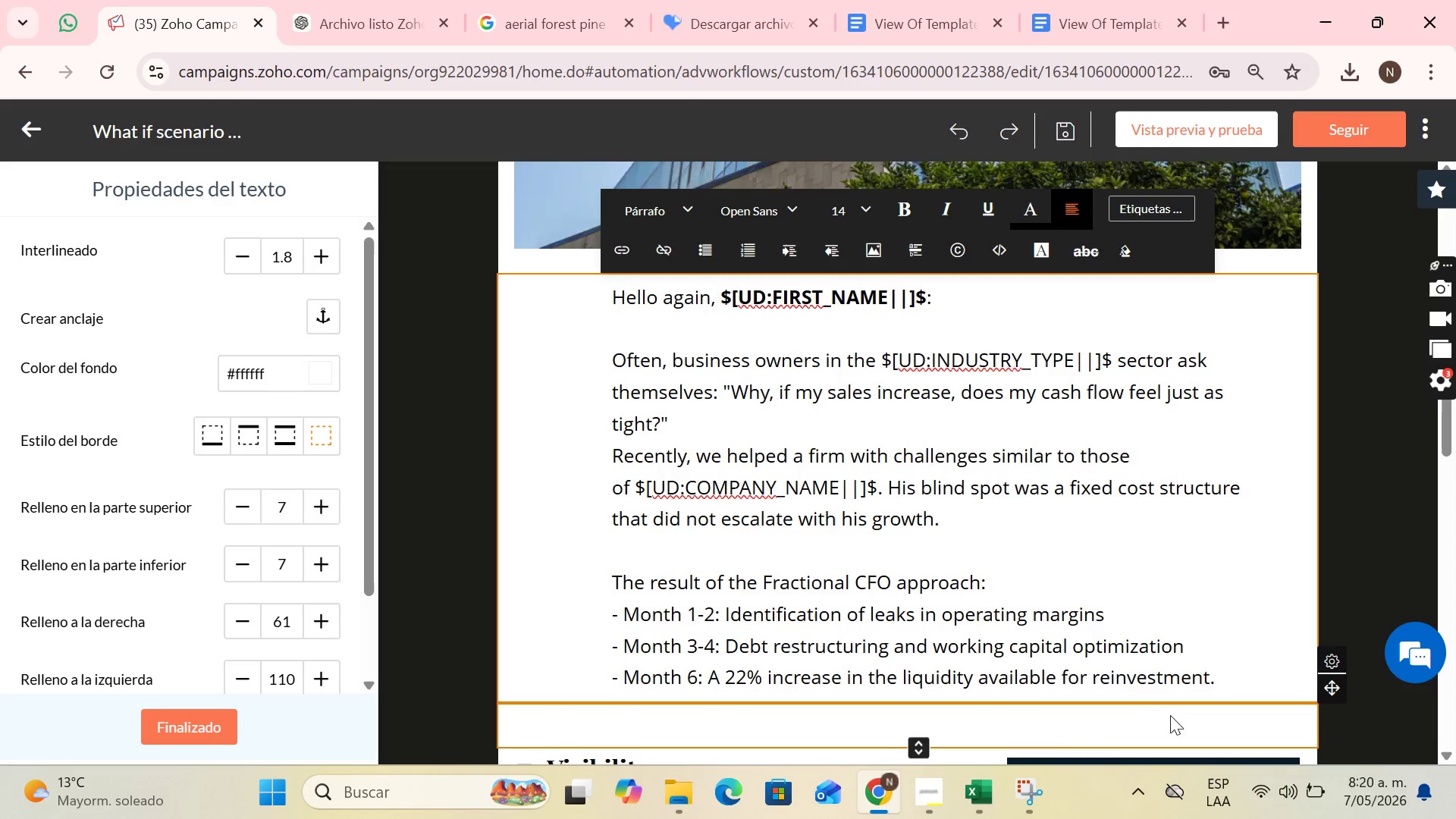 
key(Period)
 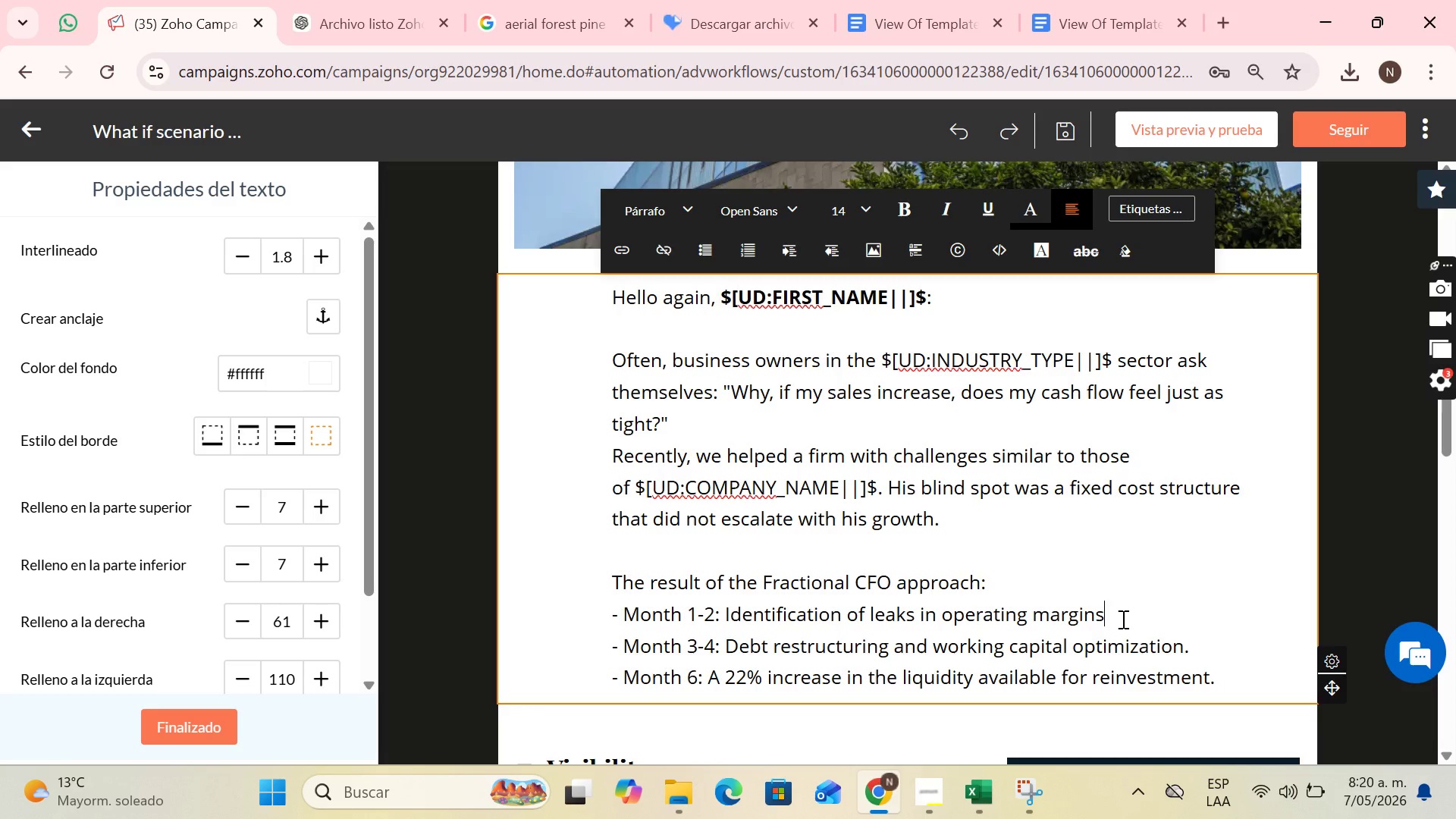 
left_click([1122, 619])
 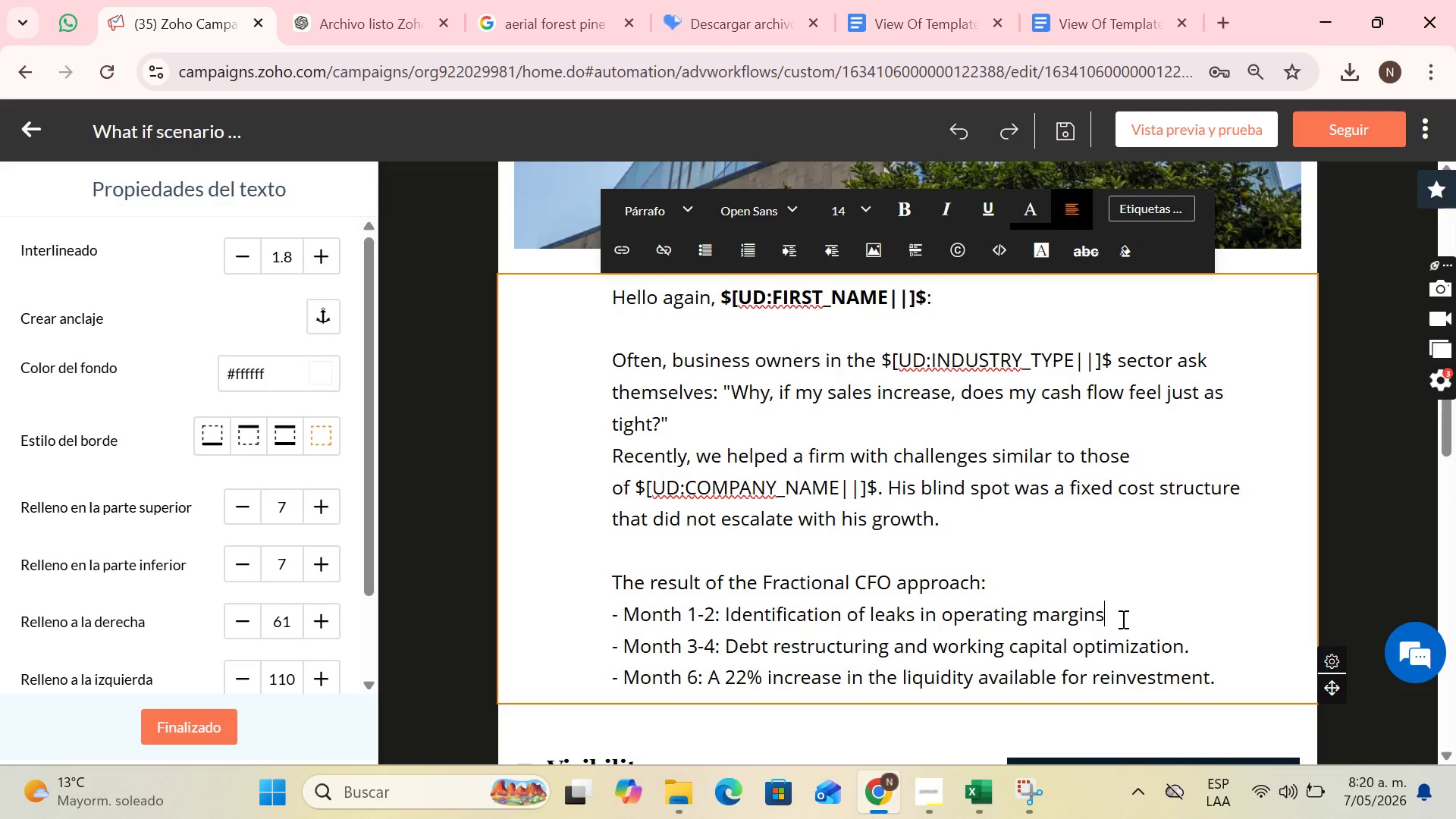 
key(Period)
 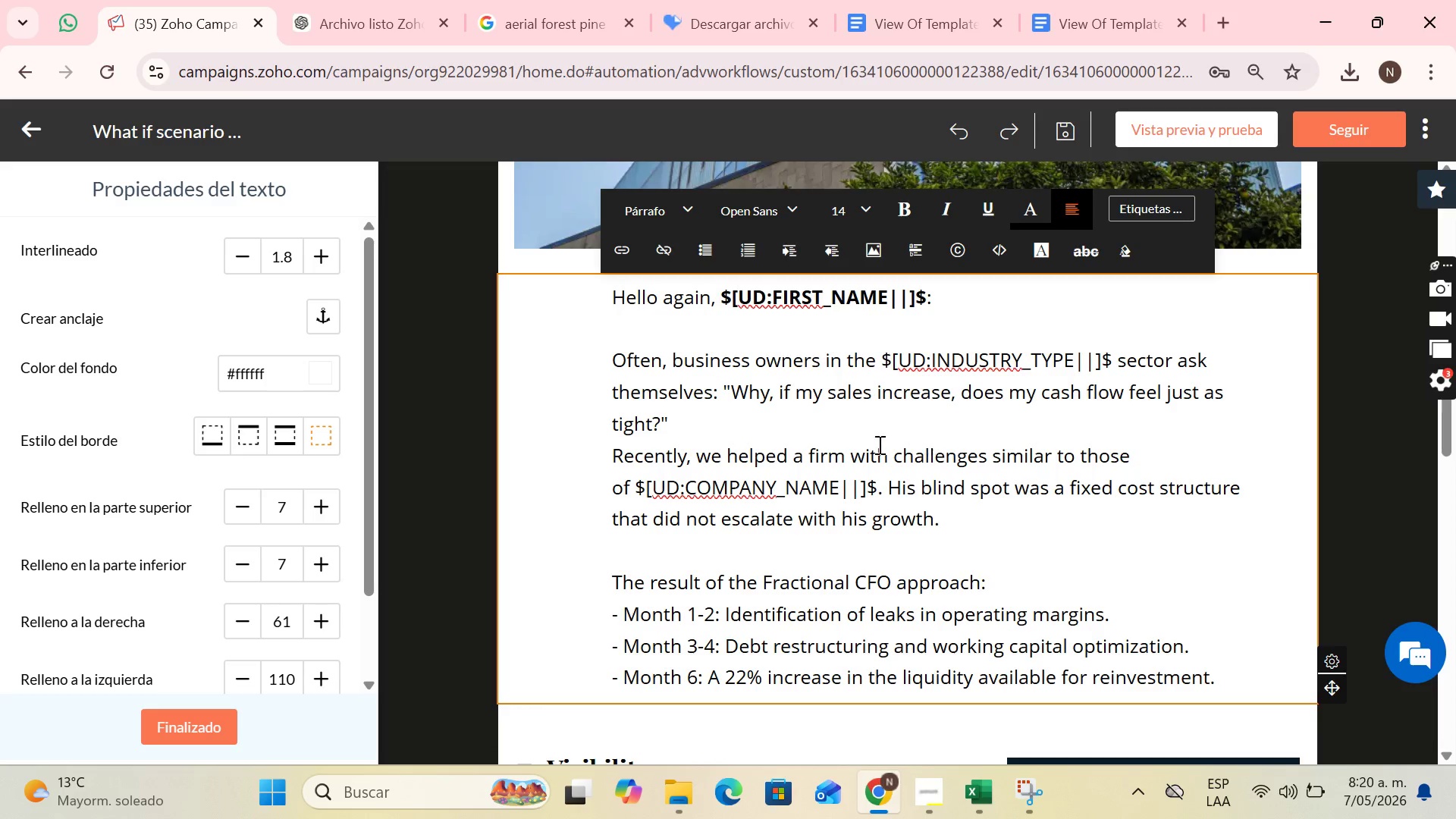 
left_click([852, 429])
 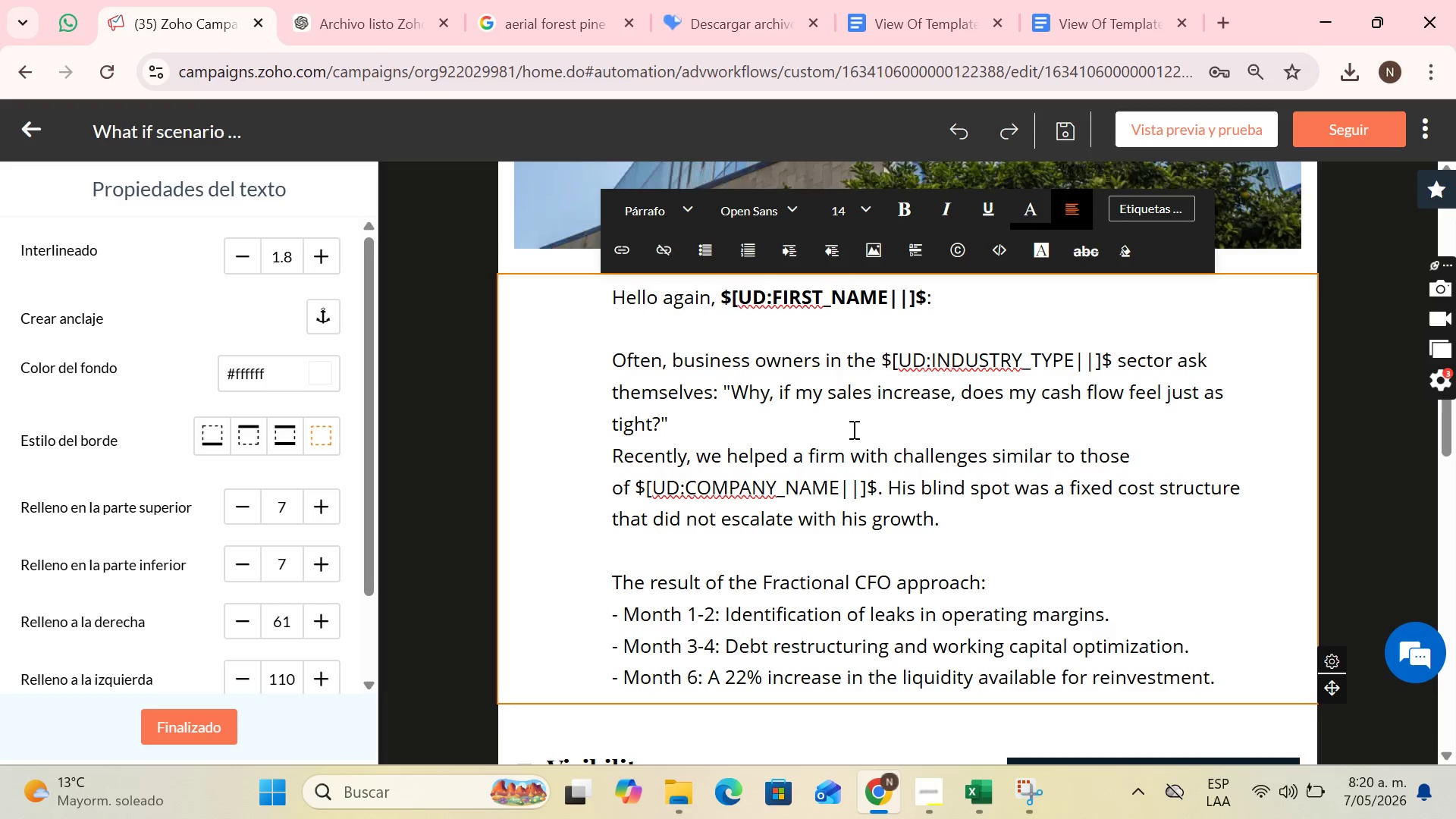 
key(Period)
 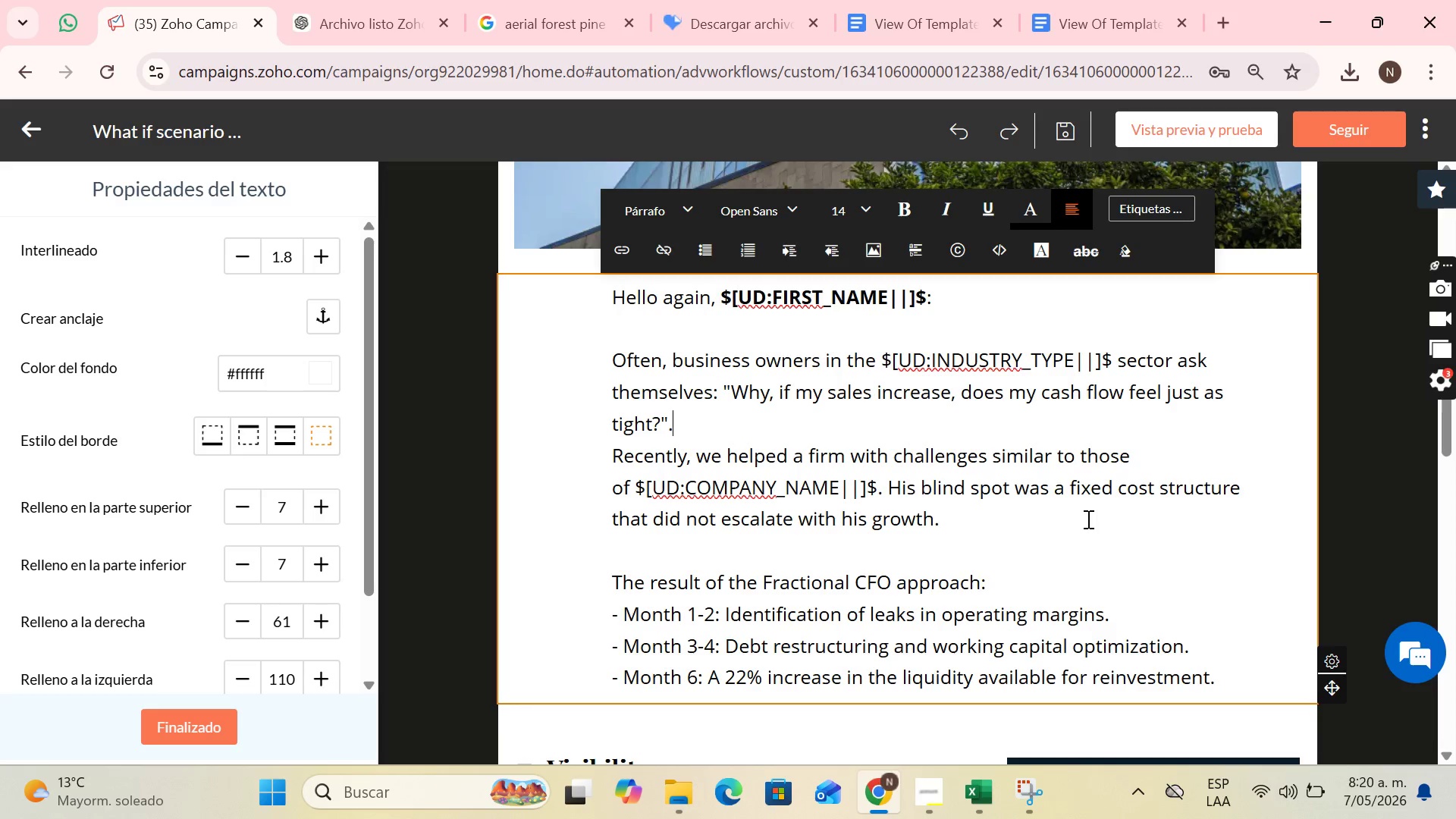 
scroll: coordinate [1120, 525], scroll_direction: down, amount: 3.0
 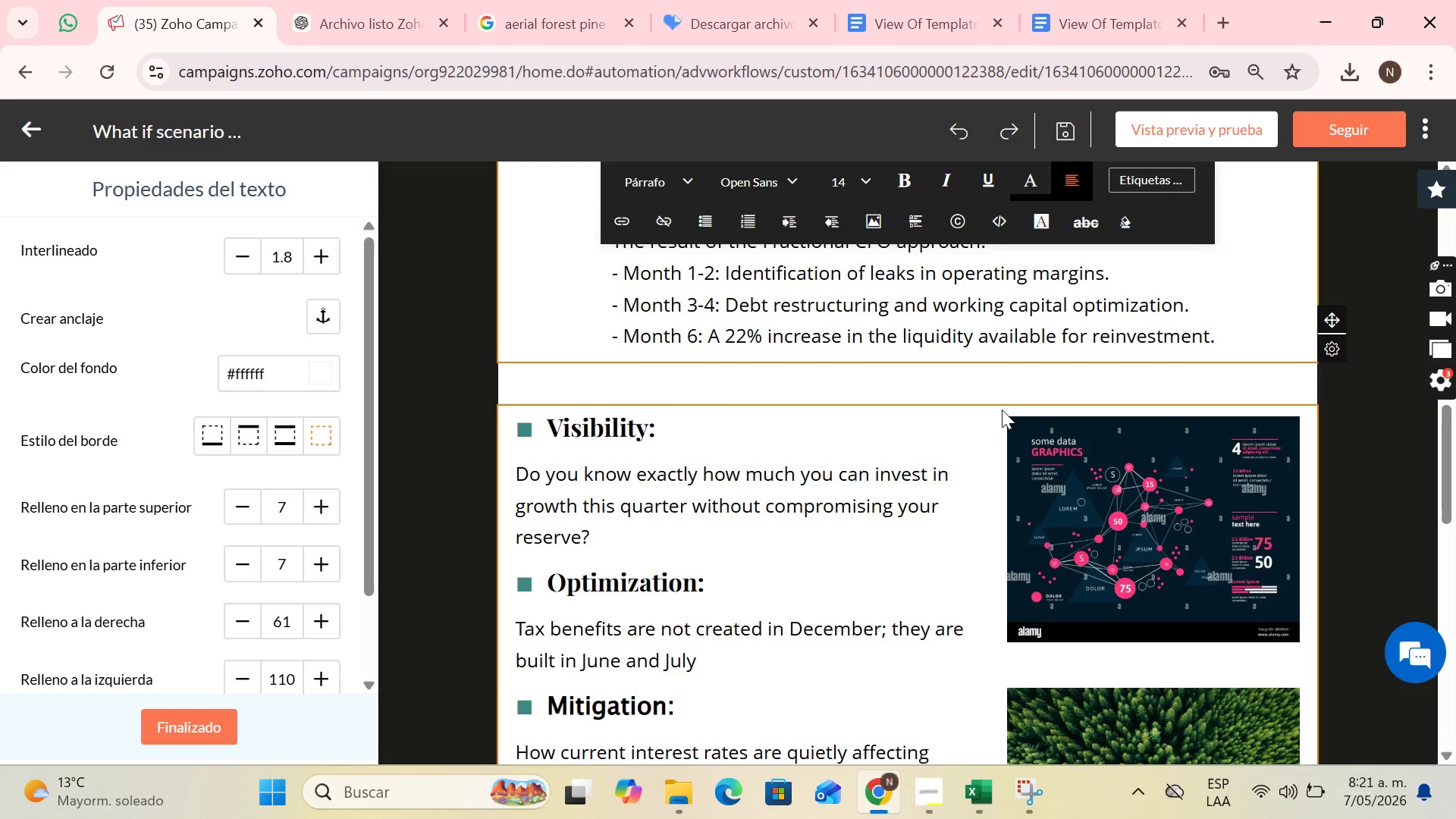 
wait(31.13)
 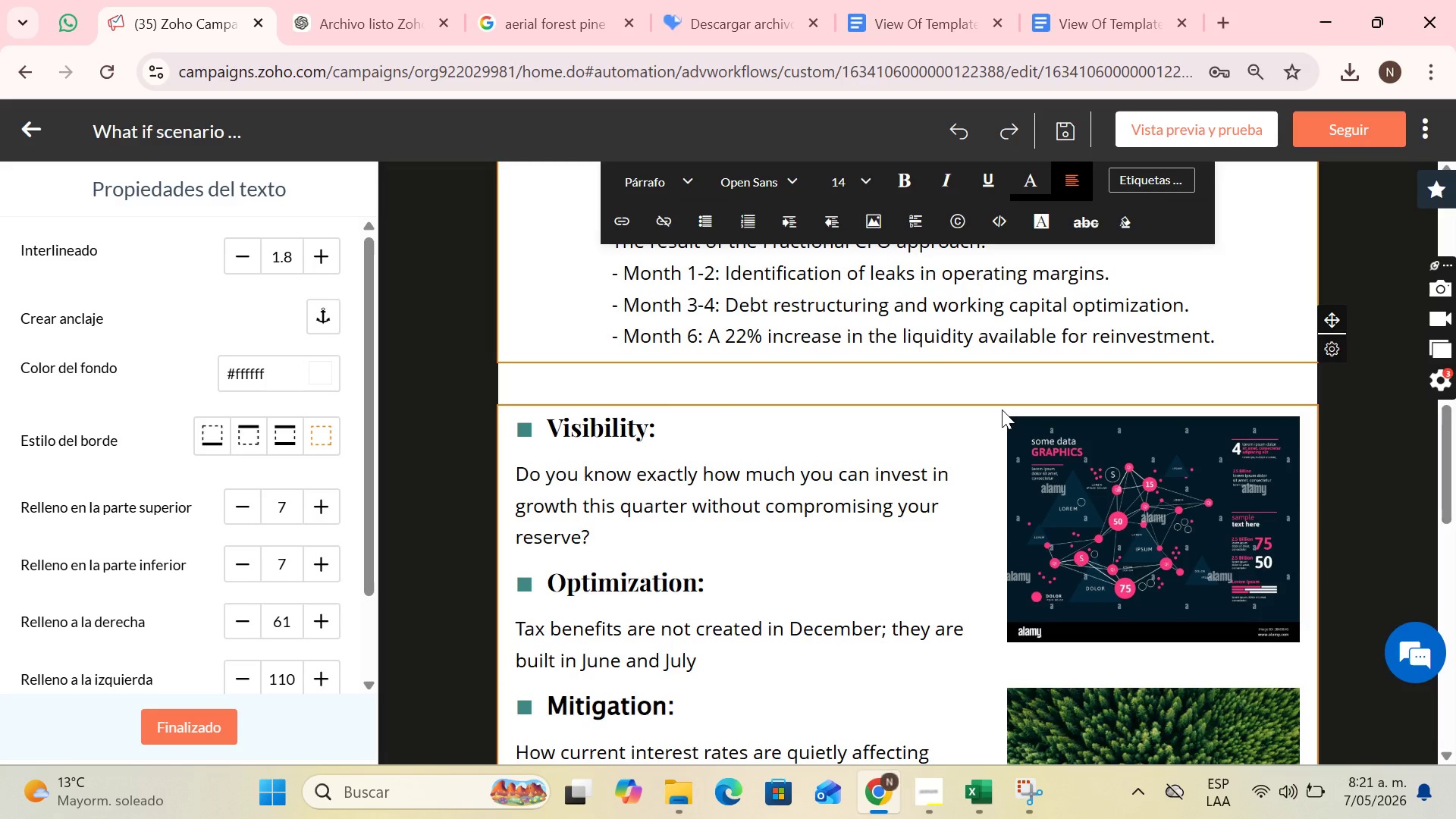 
scroll: coordinate [959, 412], scroll_direction: up, amount: 2.0
 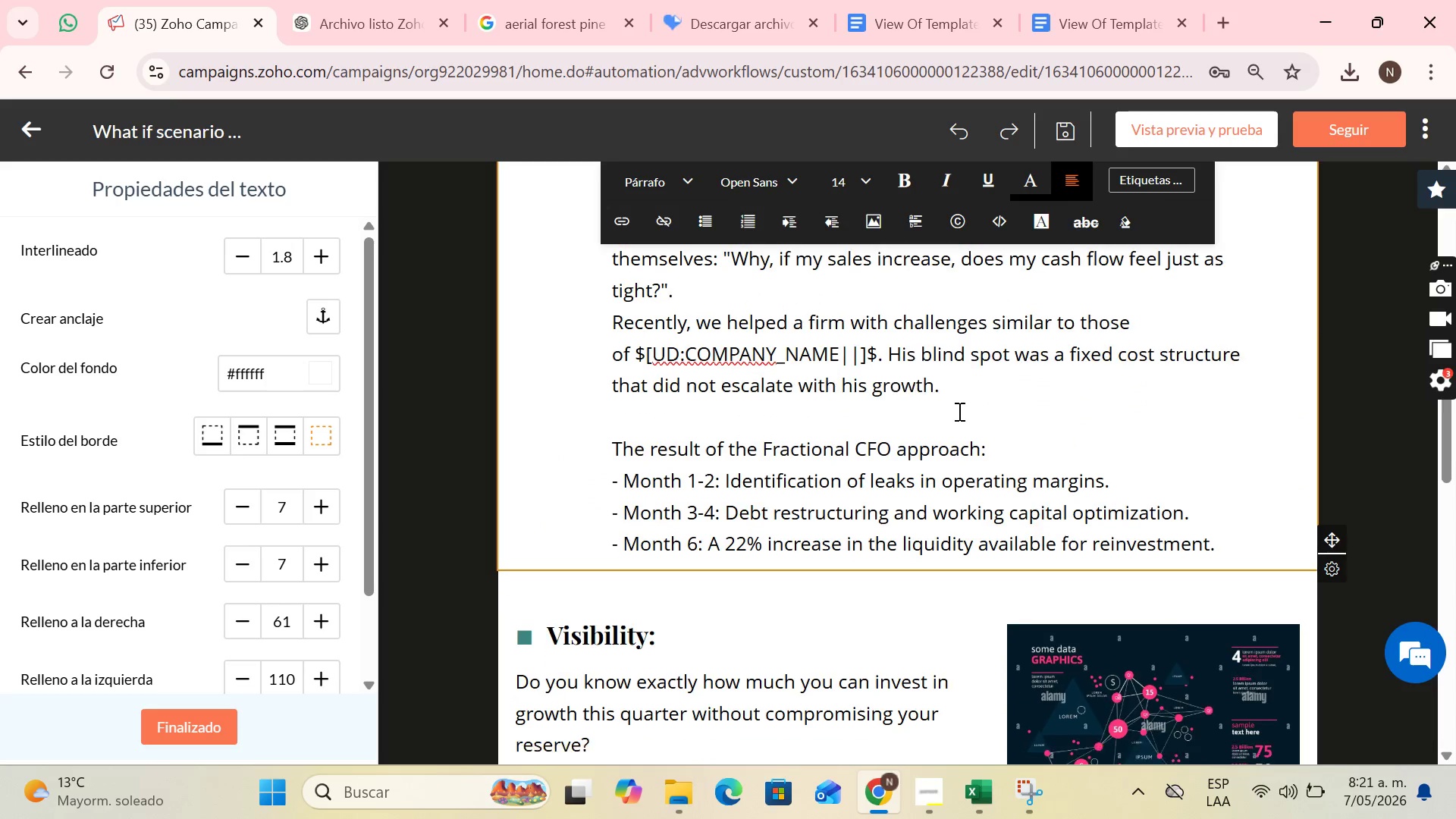 
scroll: coordinate [848, 437], scroll_direction: down, amount: 4.0
 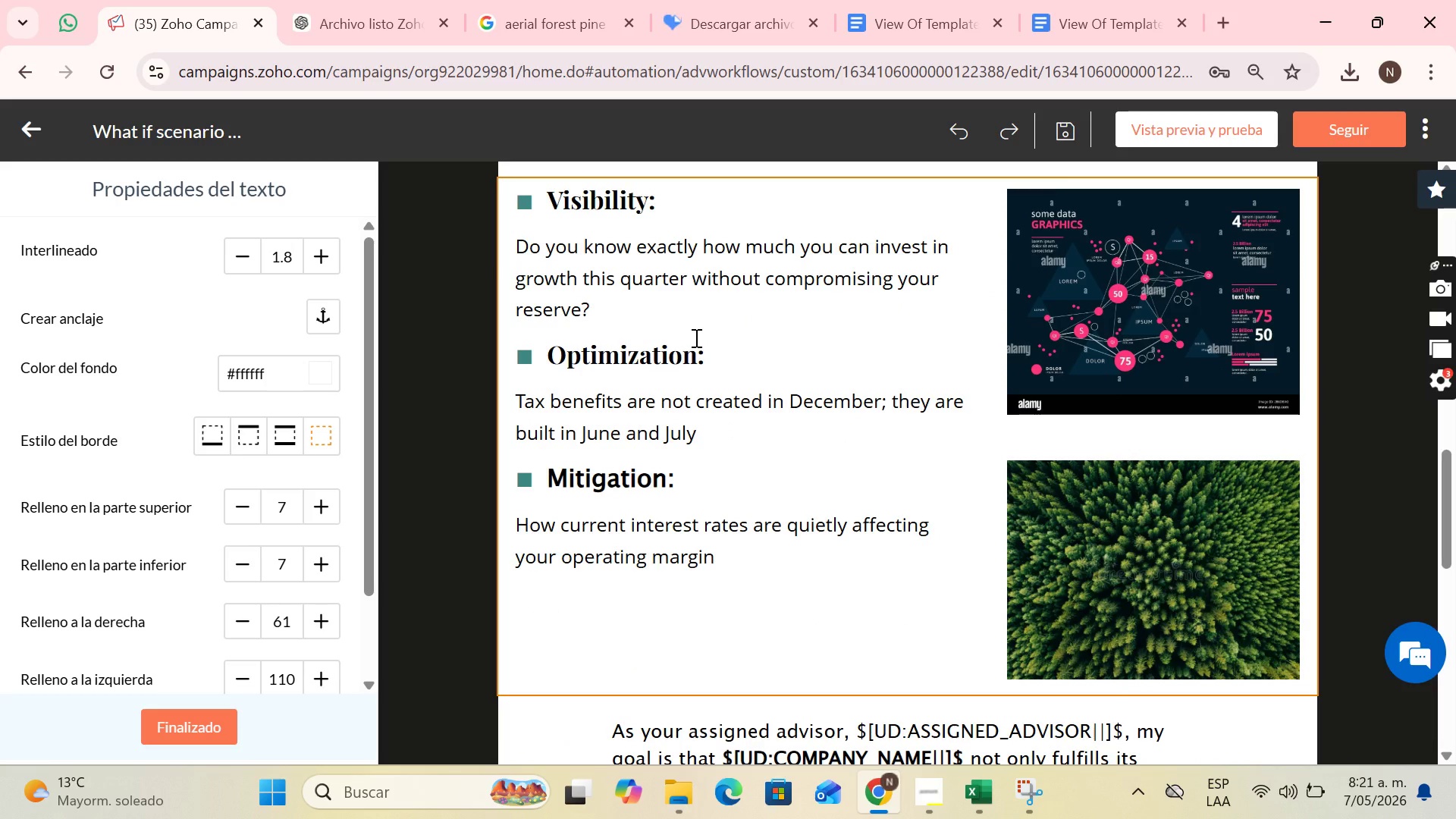 
wait(5.96)
 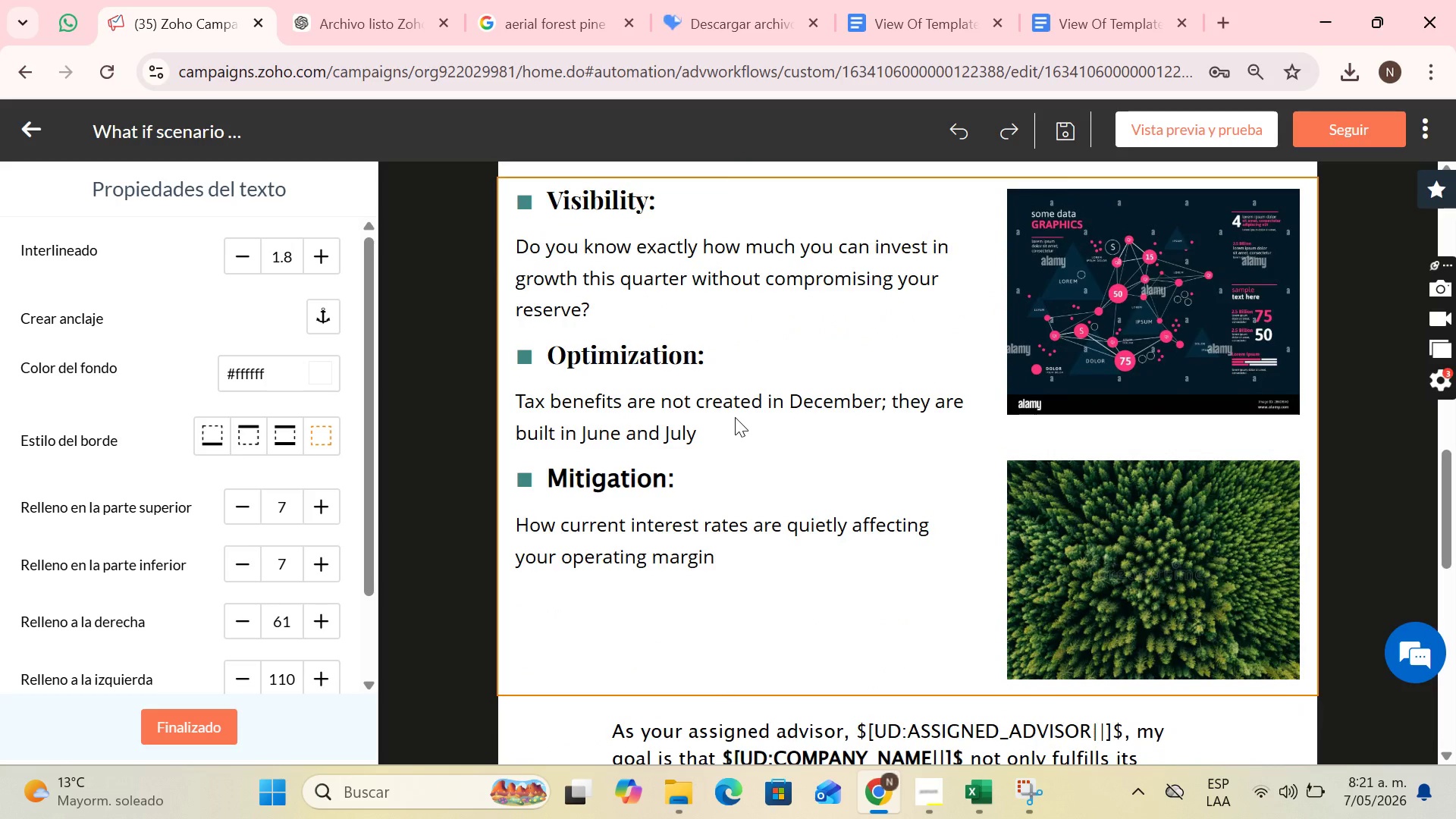 
left_click([693, 255])
 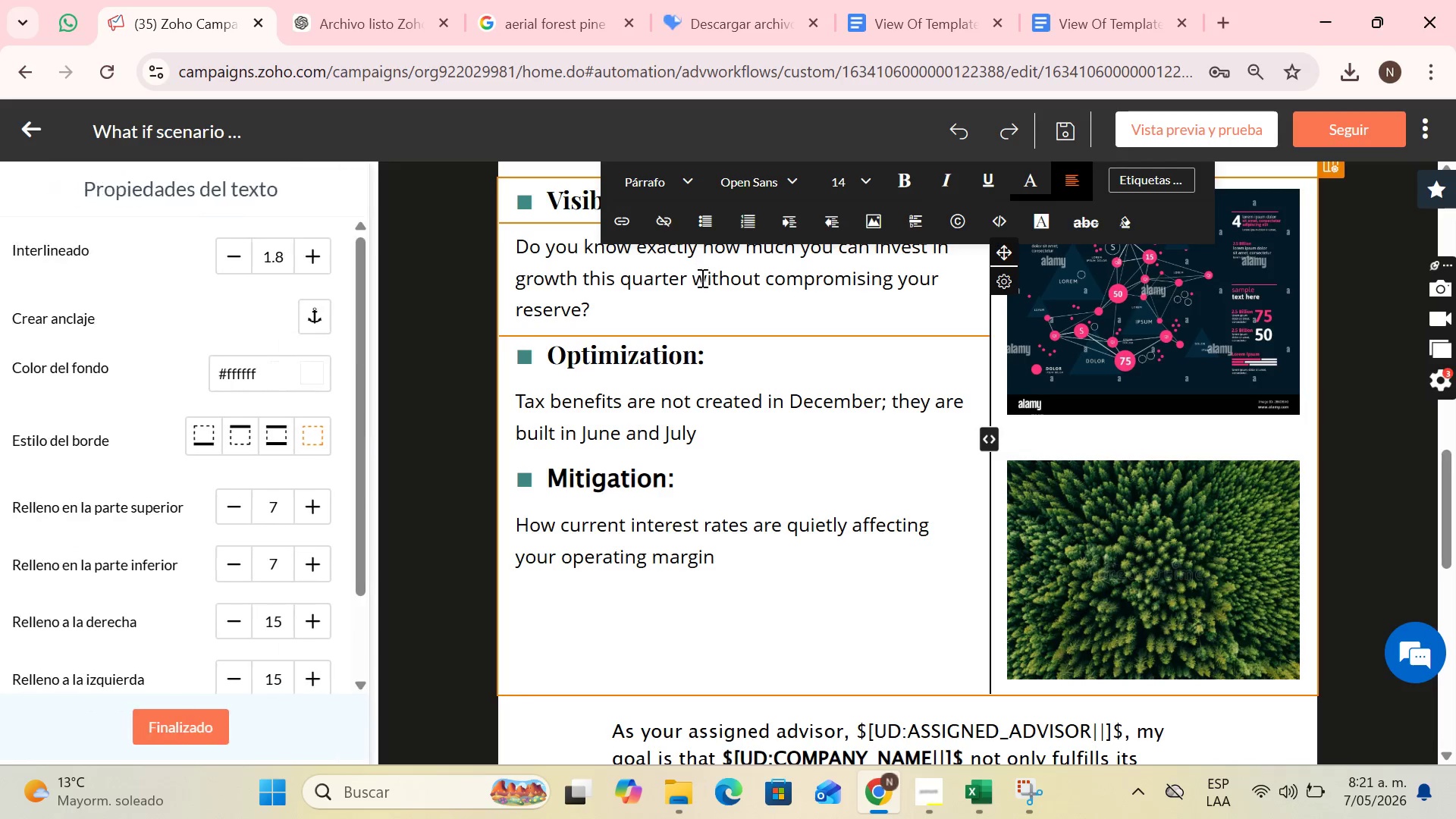 
left_click([701, 292])
 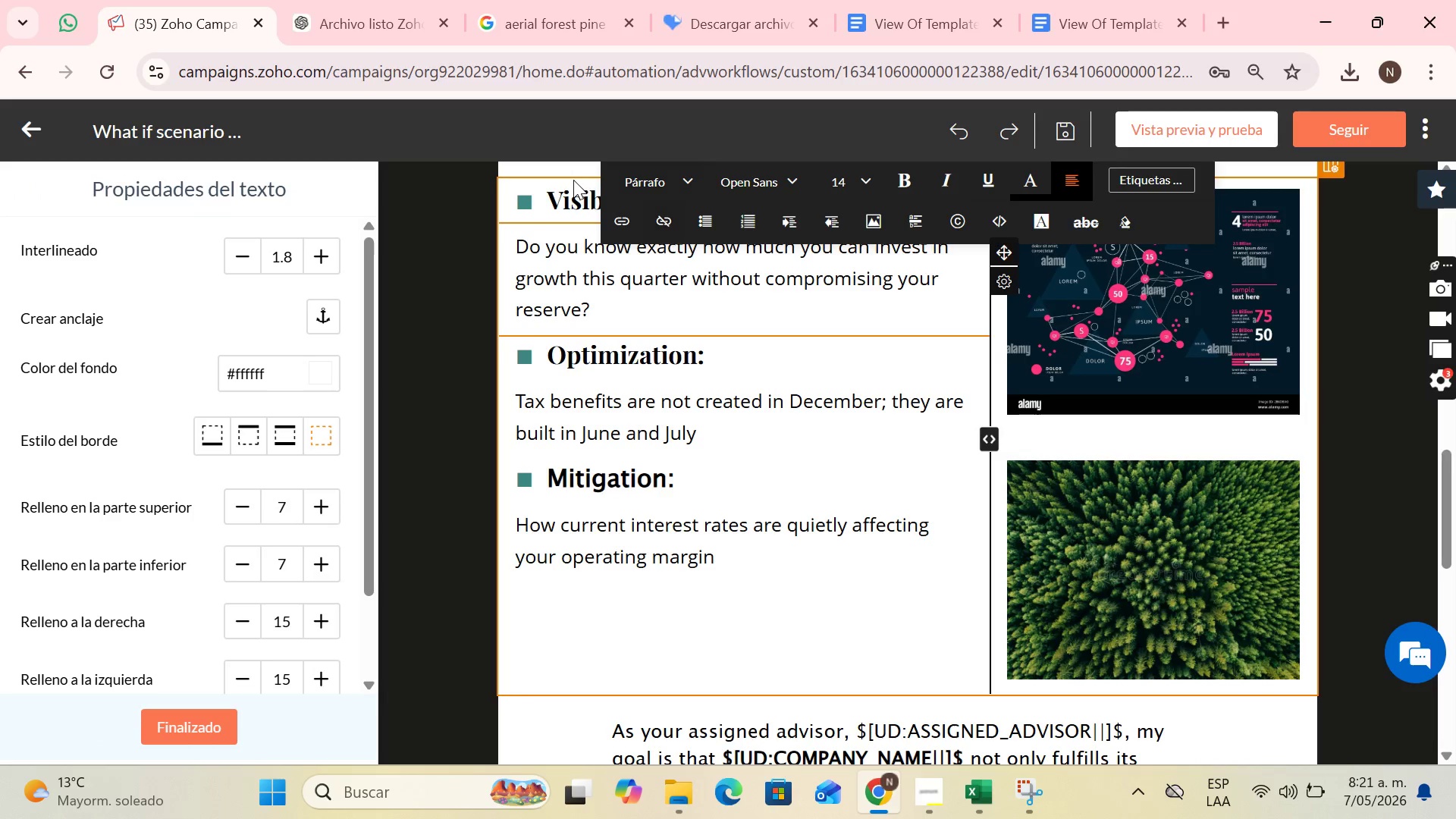 
left_click([573, 180])
 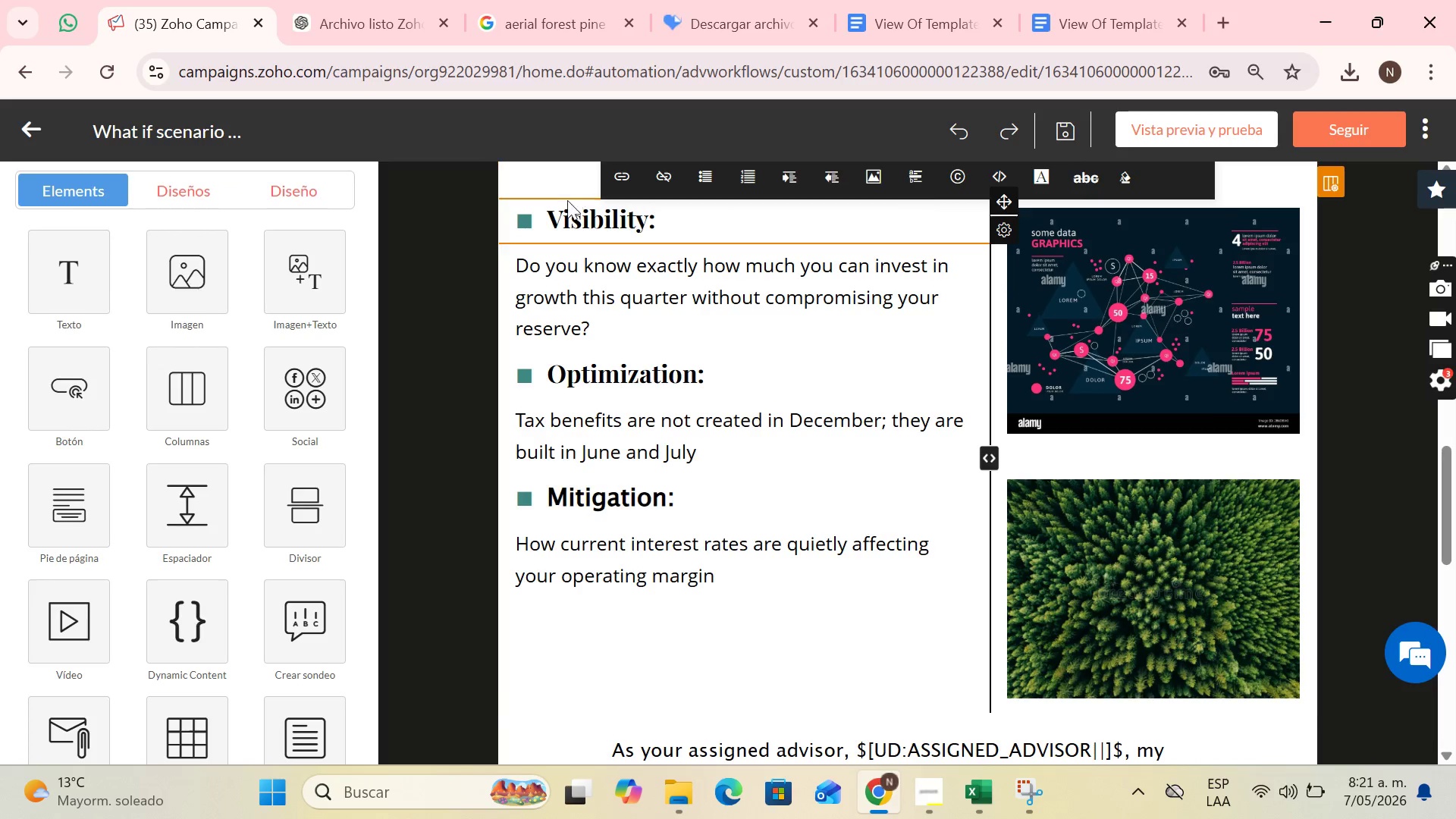 
left_click([566, 206])
 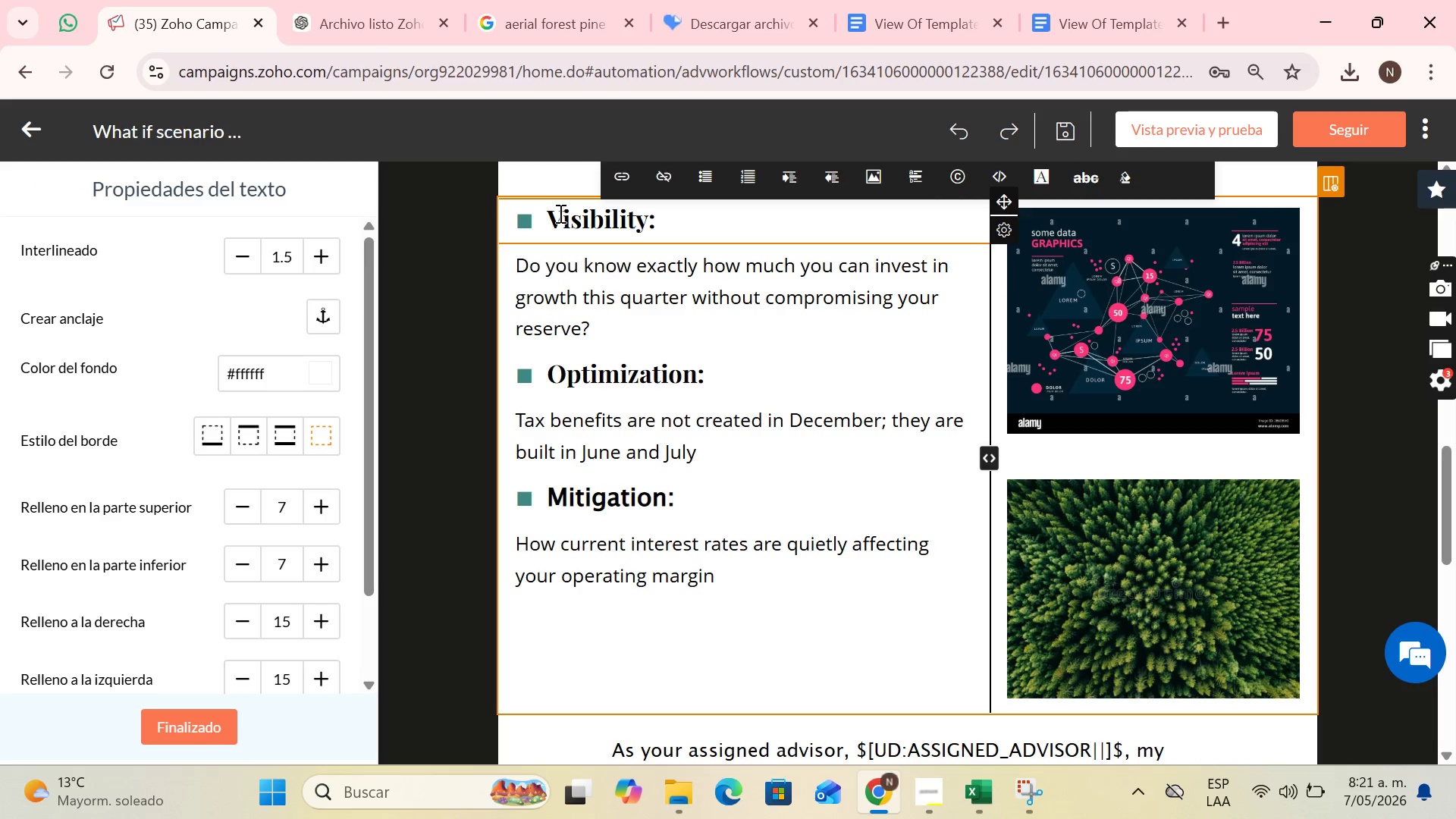 
left_click_drag(start_coordinate=[560, 213], to_coordinate=[648, 225])
 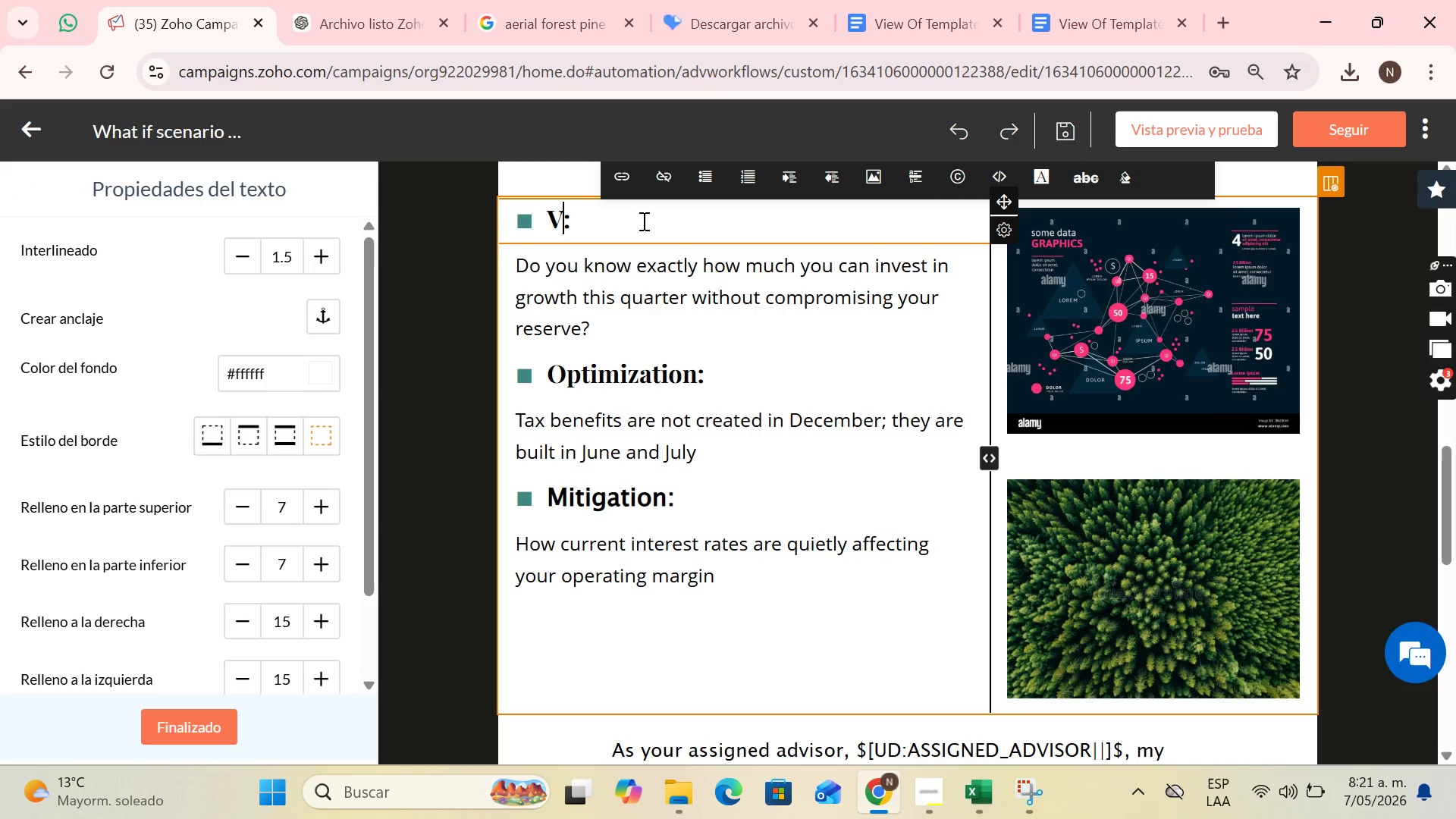 
key(Backspace)
type(The)
 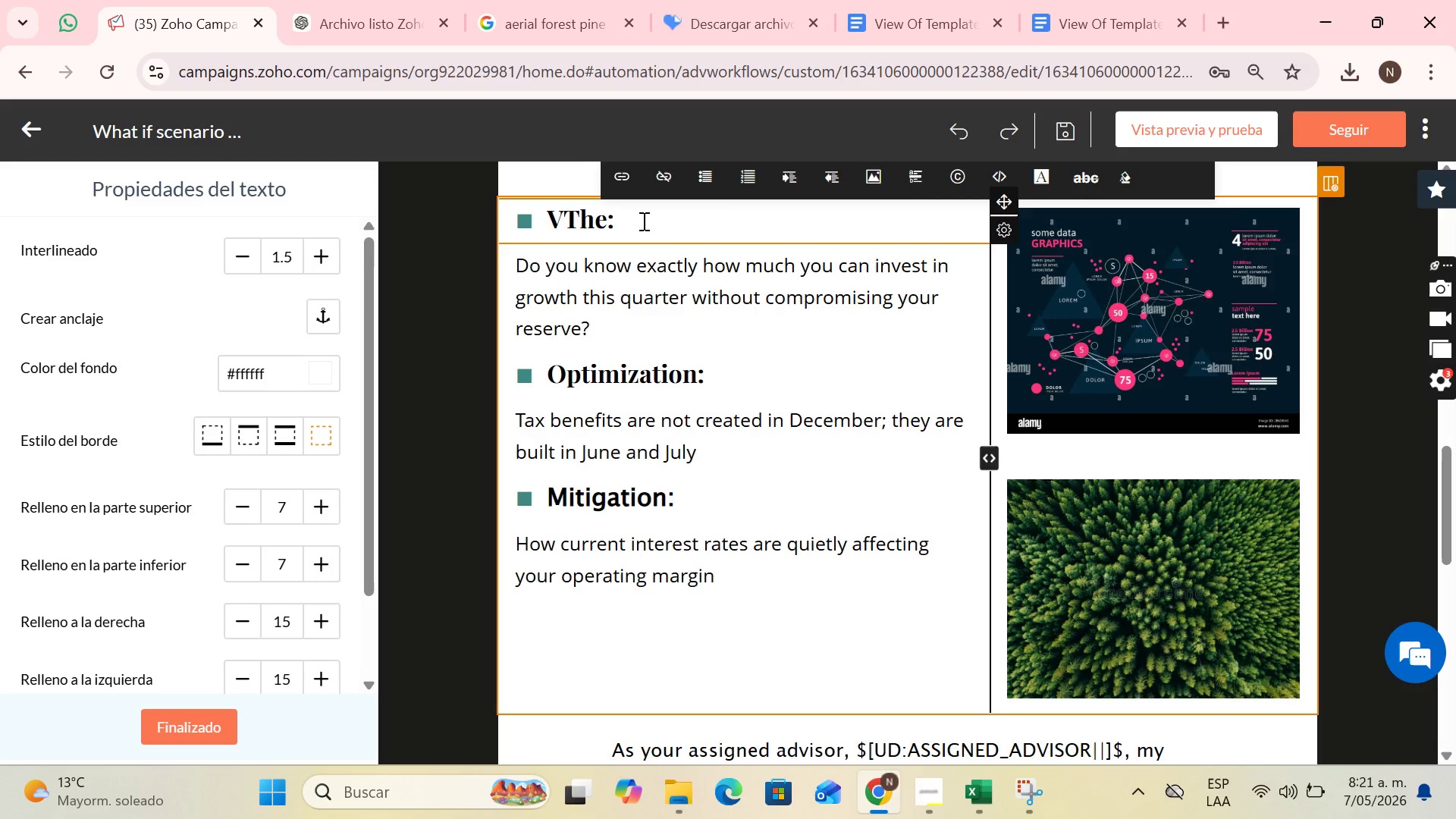 
key(ArrowLeft)
 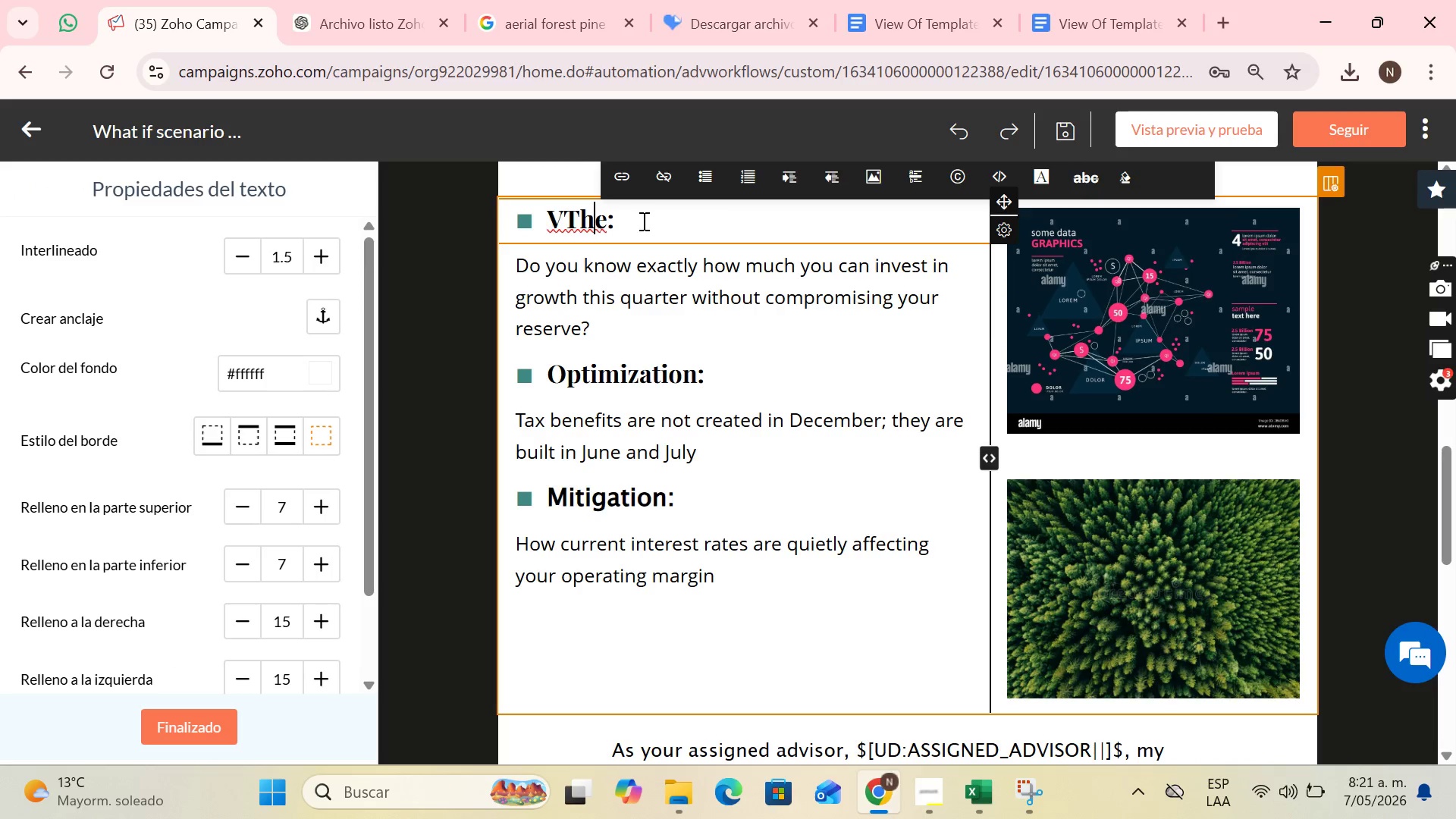 
key(ArrowLeft)
 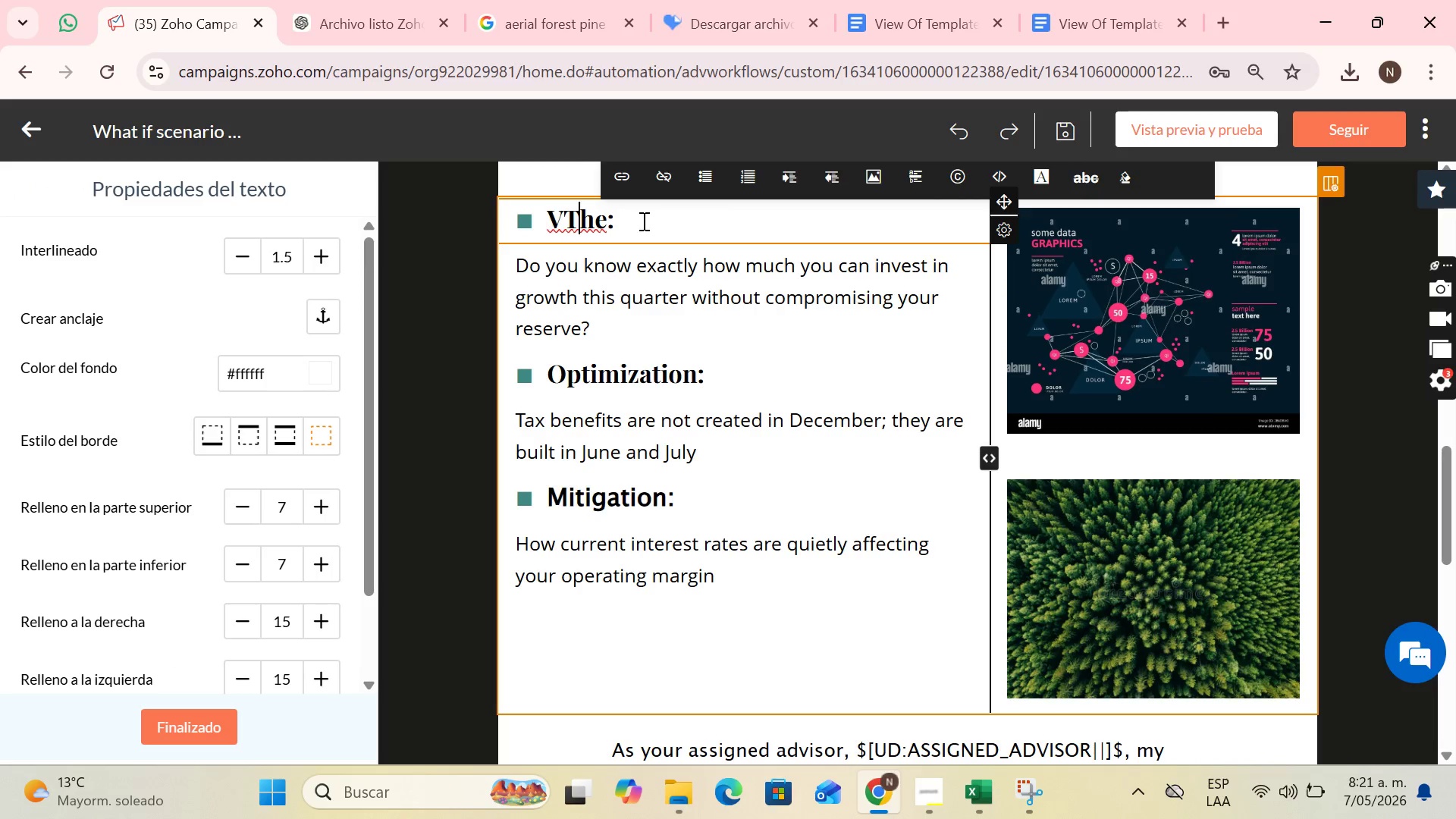 
key(ArrowLeft)
 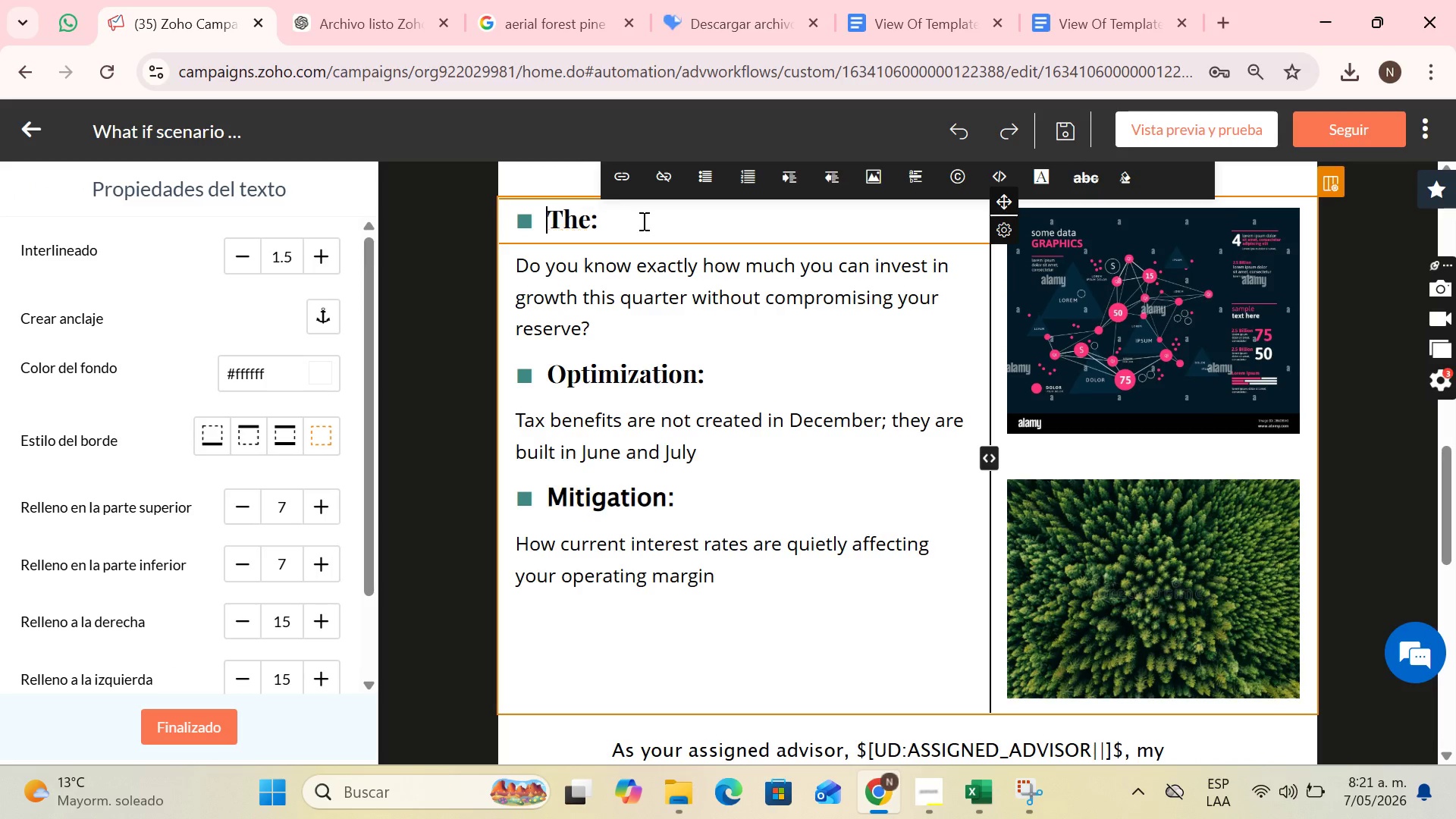 
key(Backspace)
 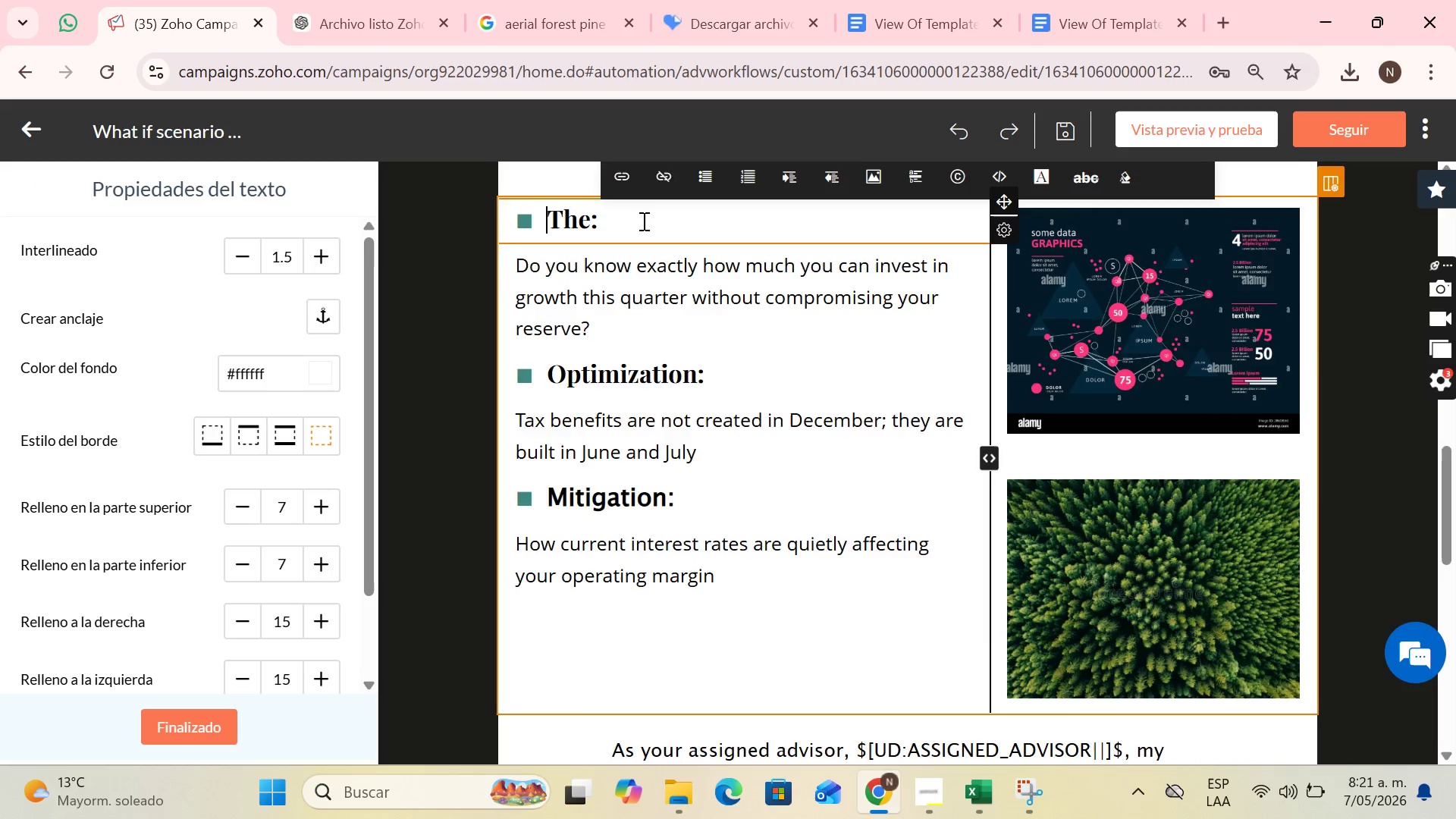 
key(PageDown)
 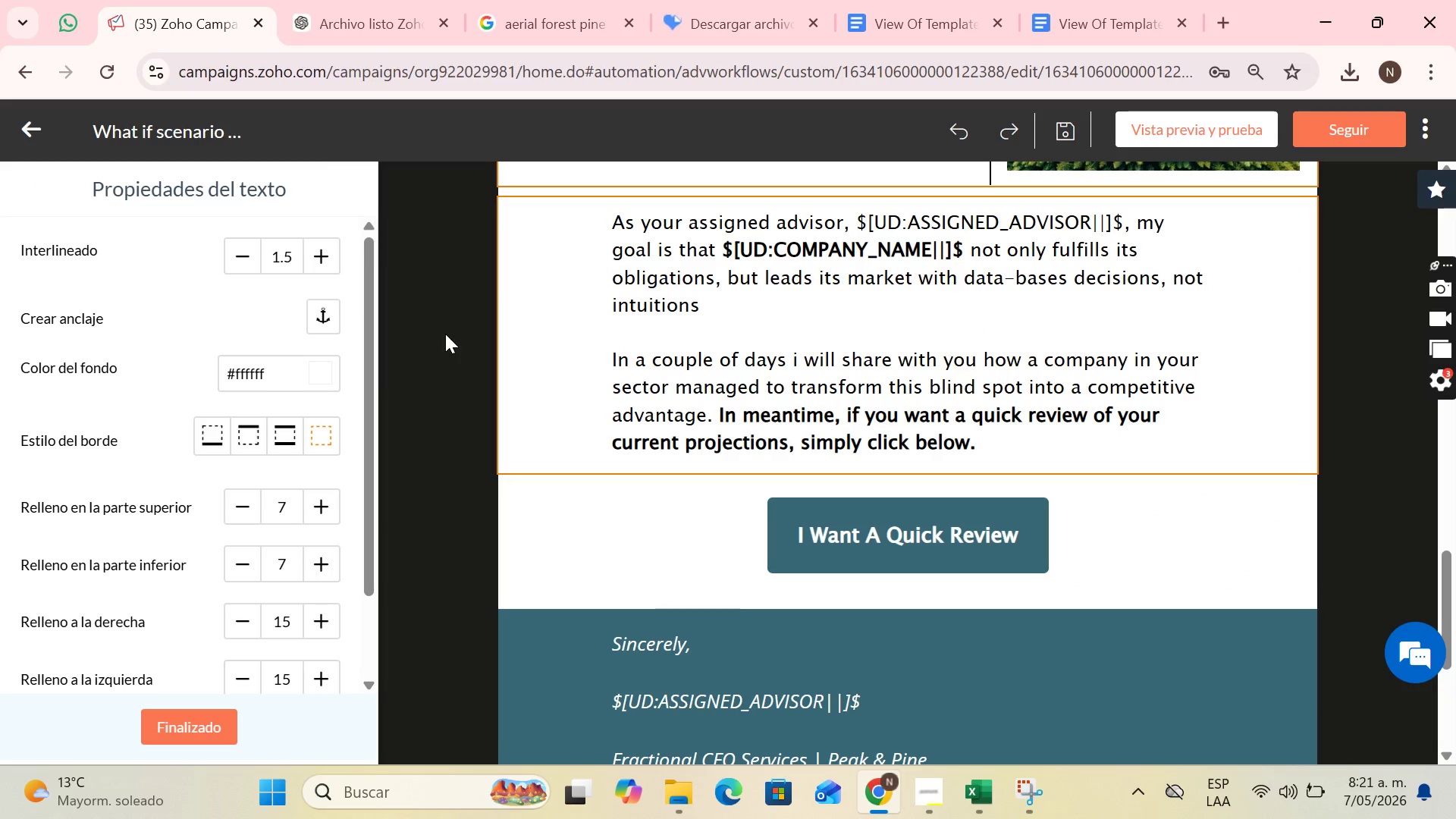 
scroll: coordinate [629, 295], scroll_direction: up, amount: 6.0
 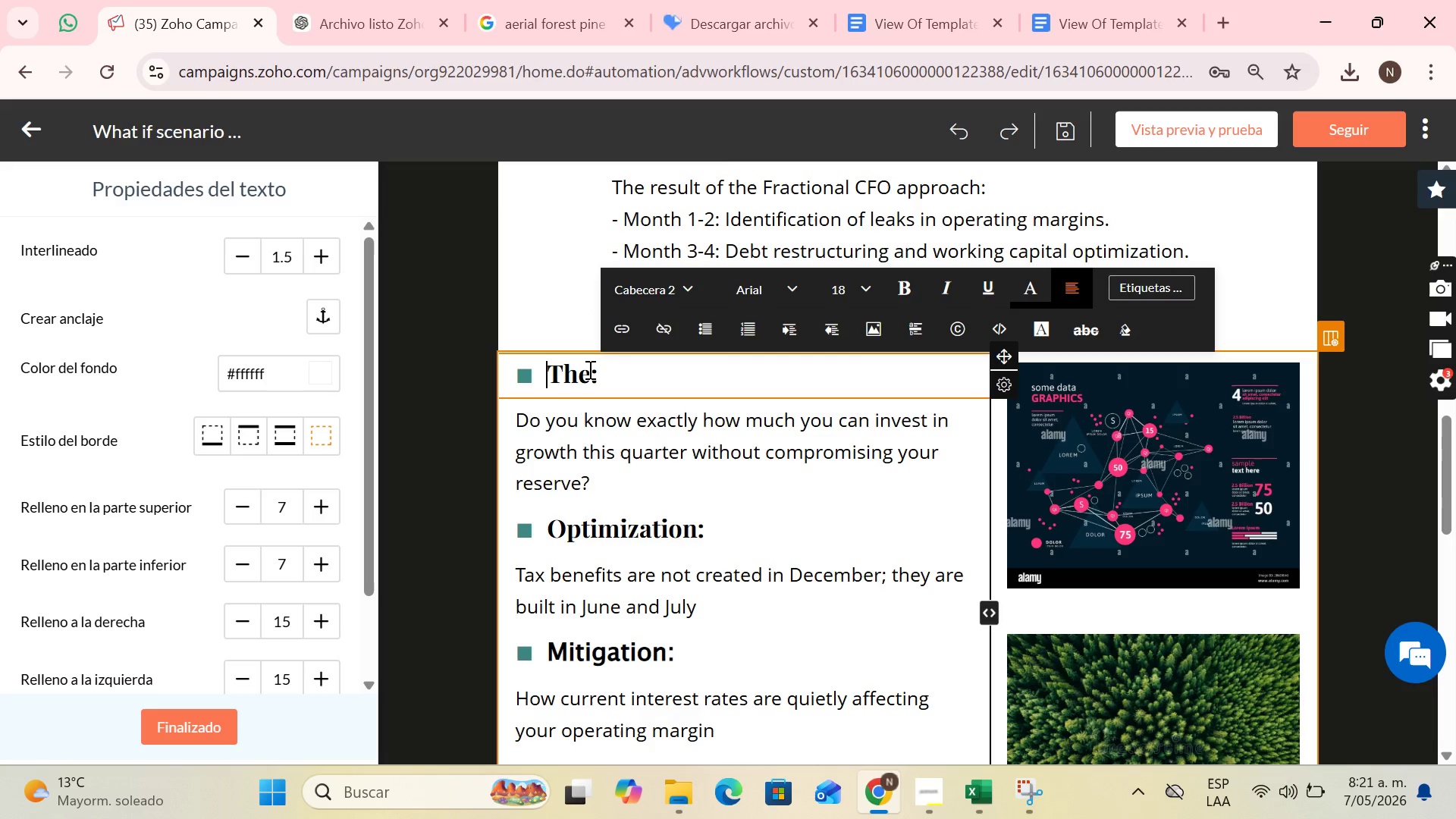 
left_click([588, 371])
 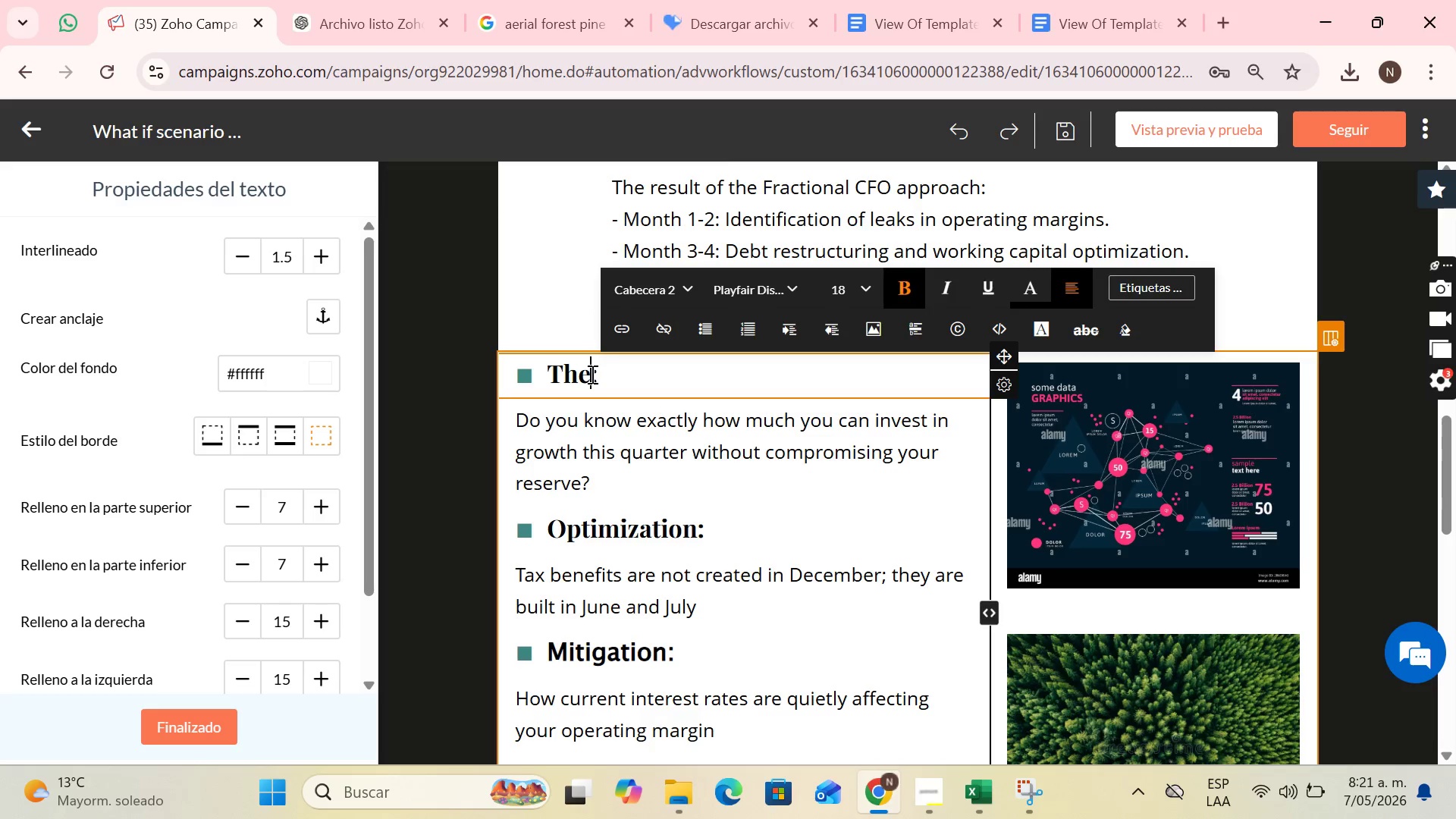 
type( Scenary)
 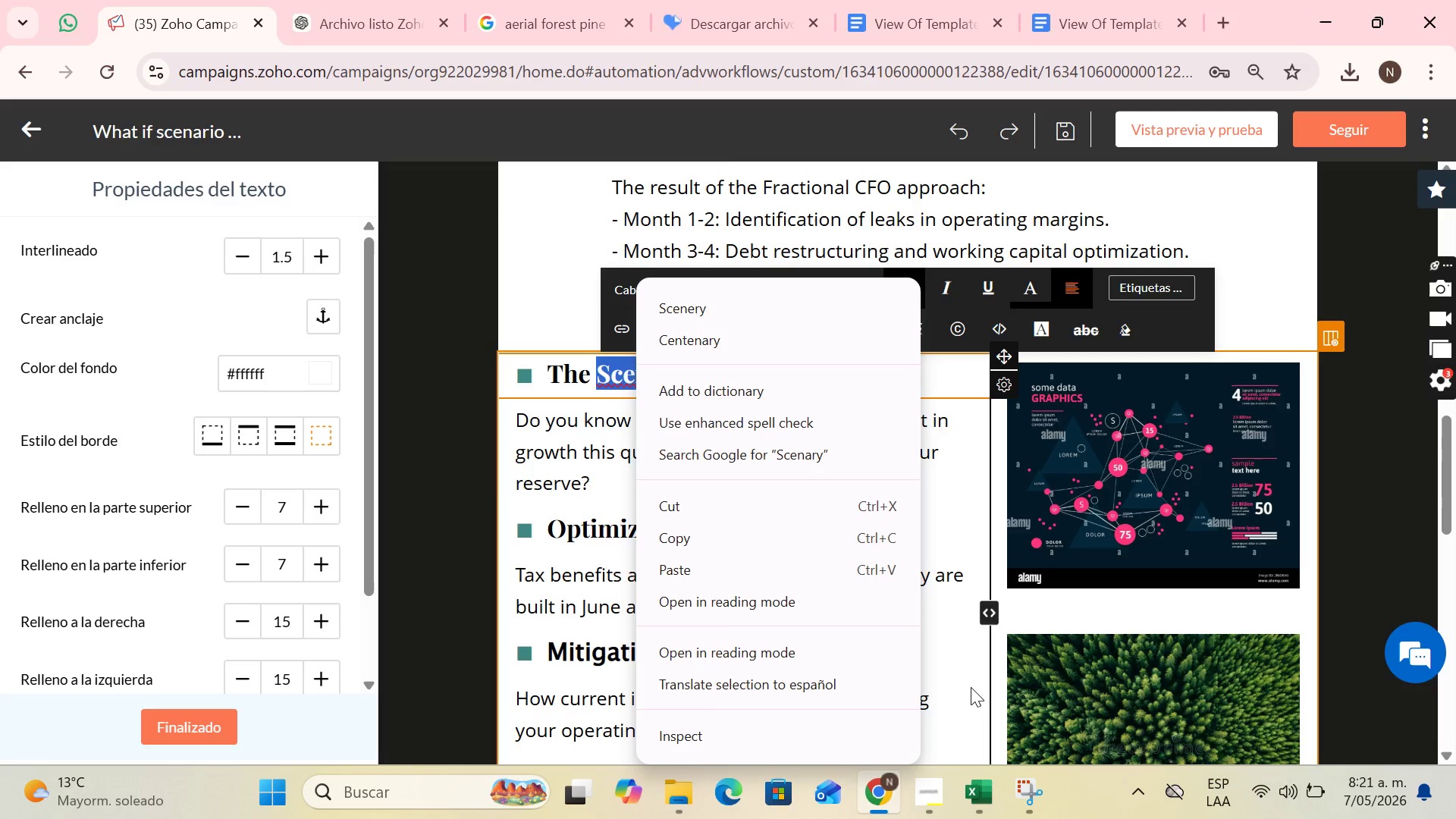 
wait(15.95)
 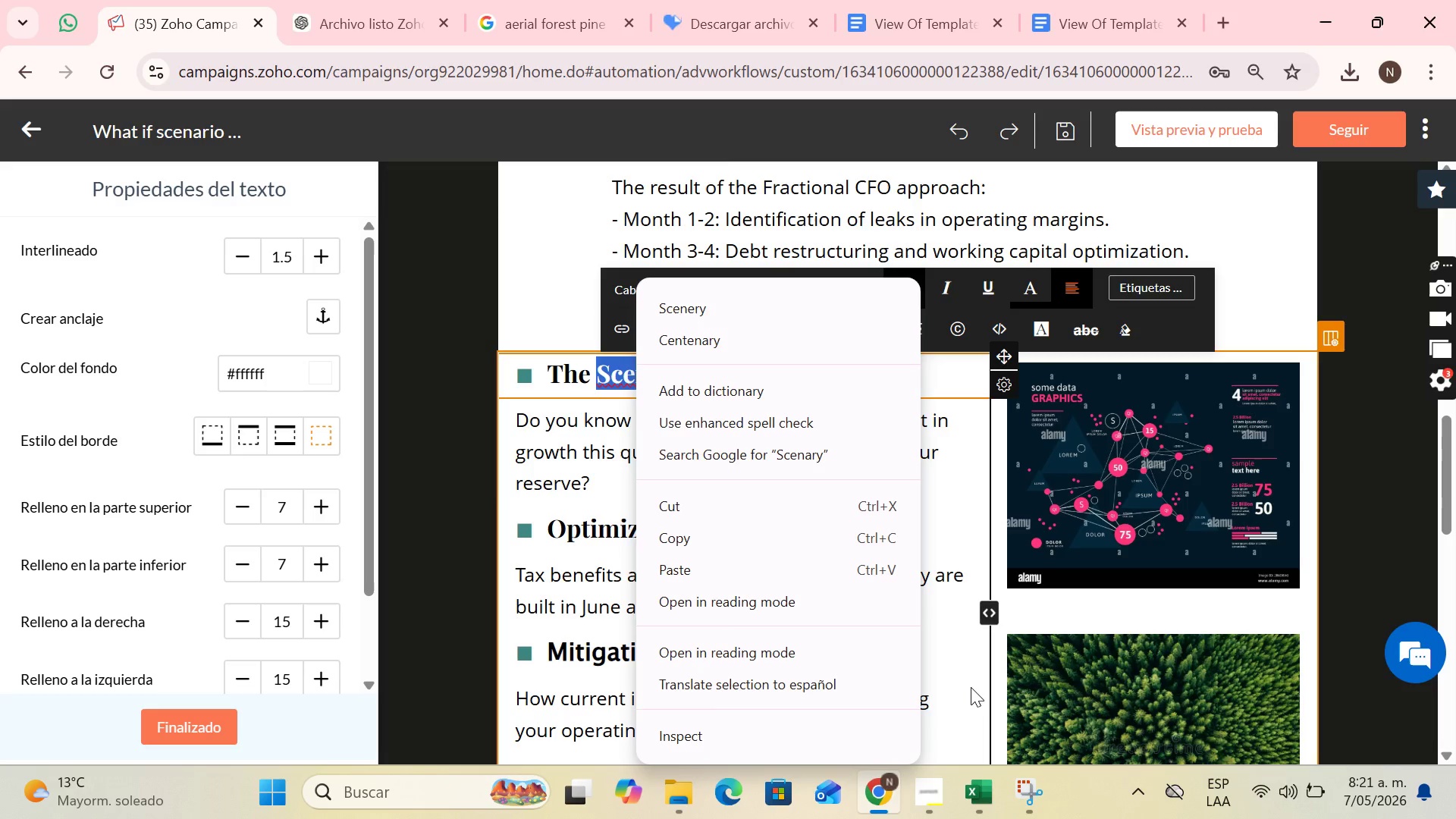 
left_click([614, 369])
 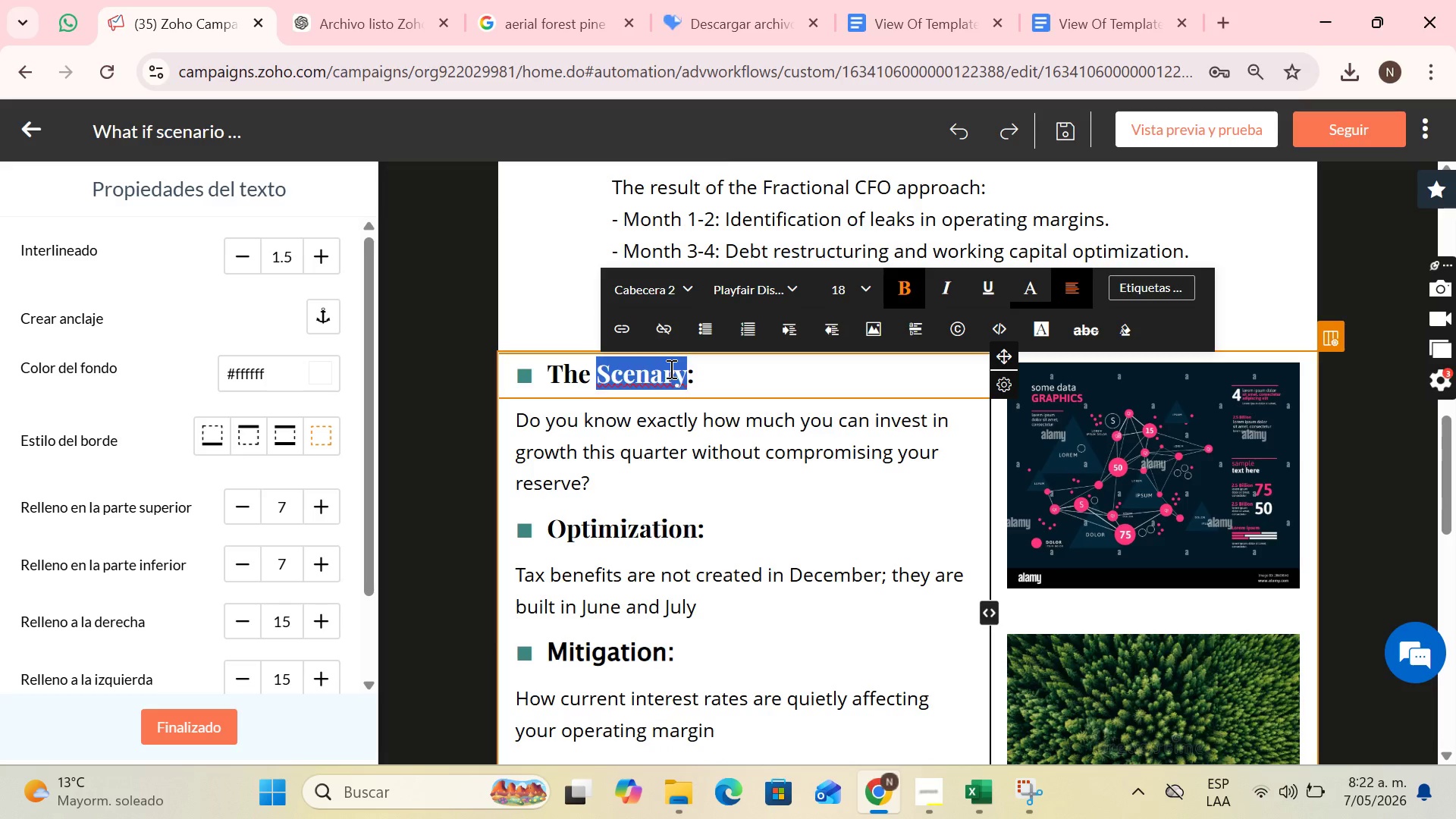 
key(Backspace)
type(Stage)
 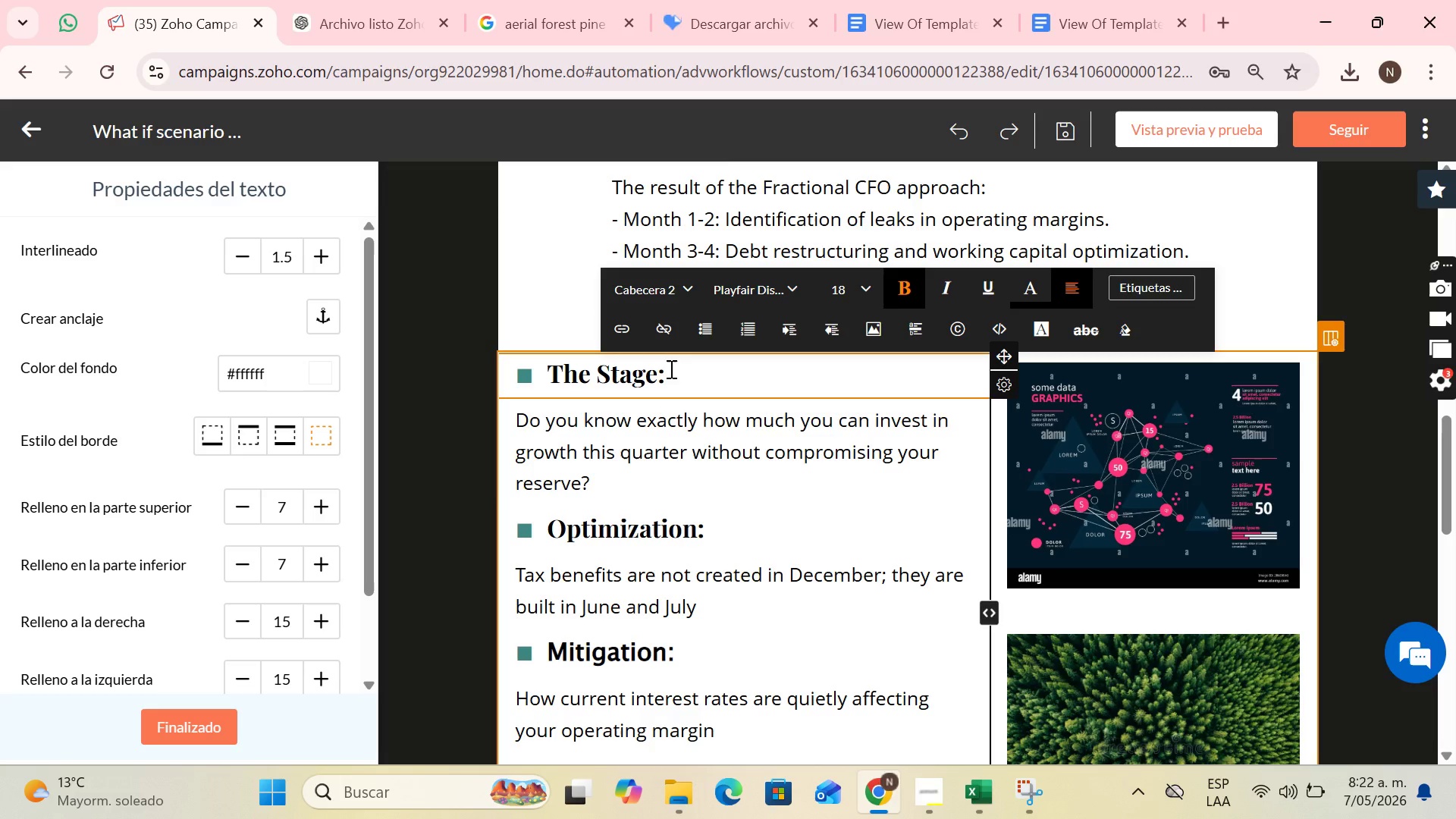 
wait(14.19)
 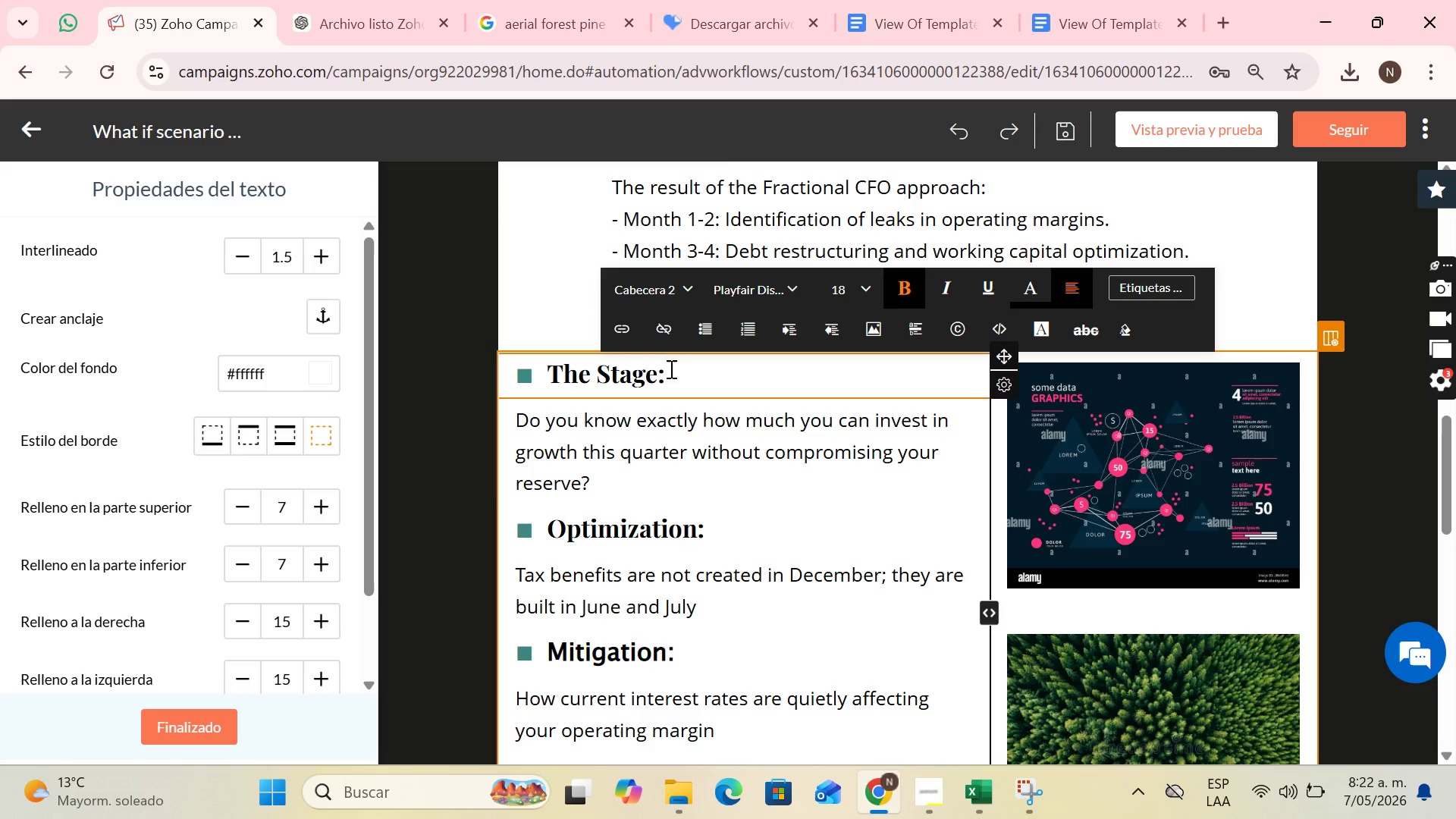 
left_click([570, 444])
 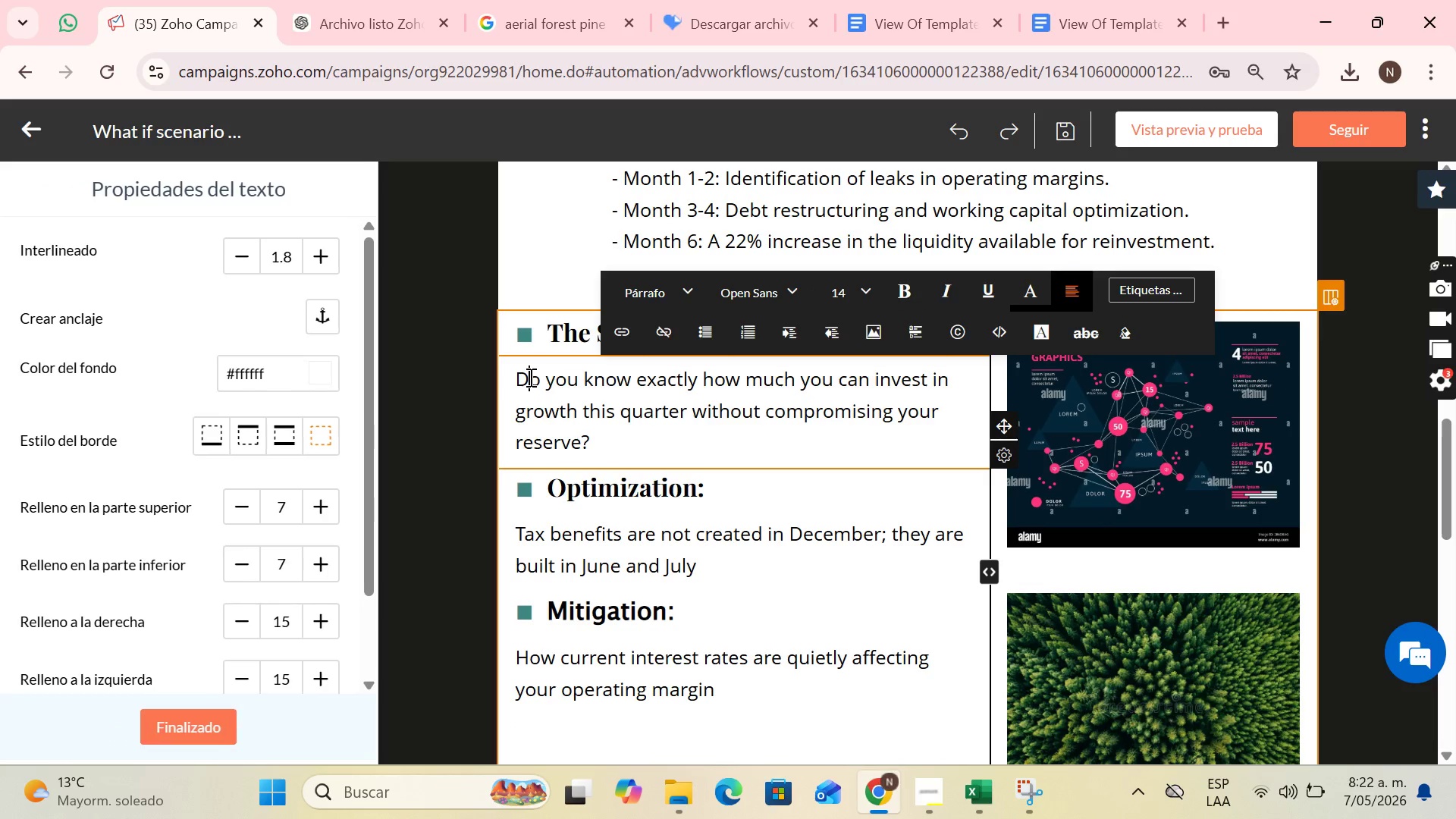 
left_click_drag(start_coordinate=[530, 378], to_coordinate=[597, 434])
 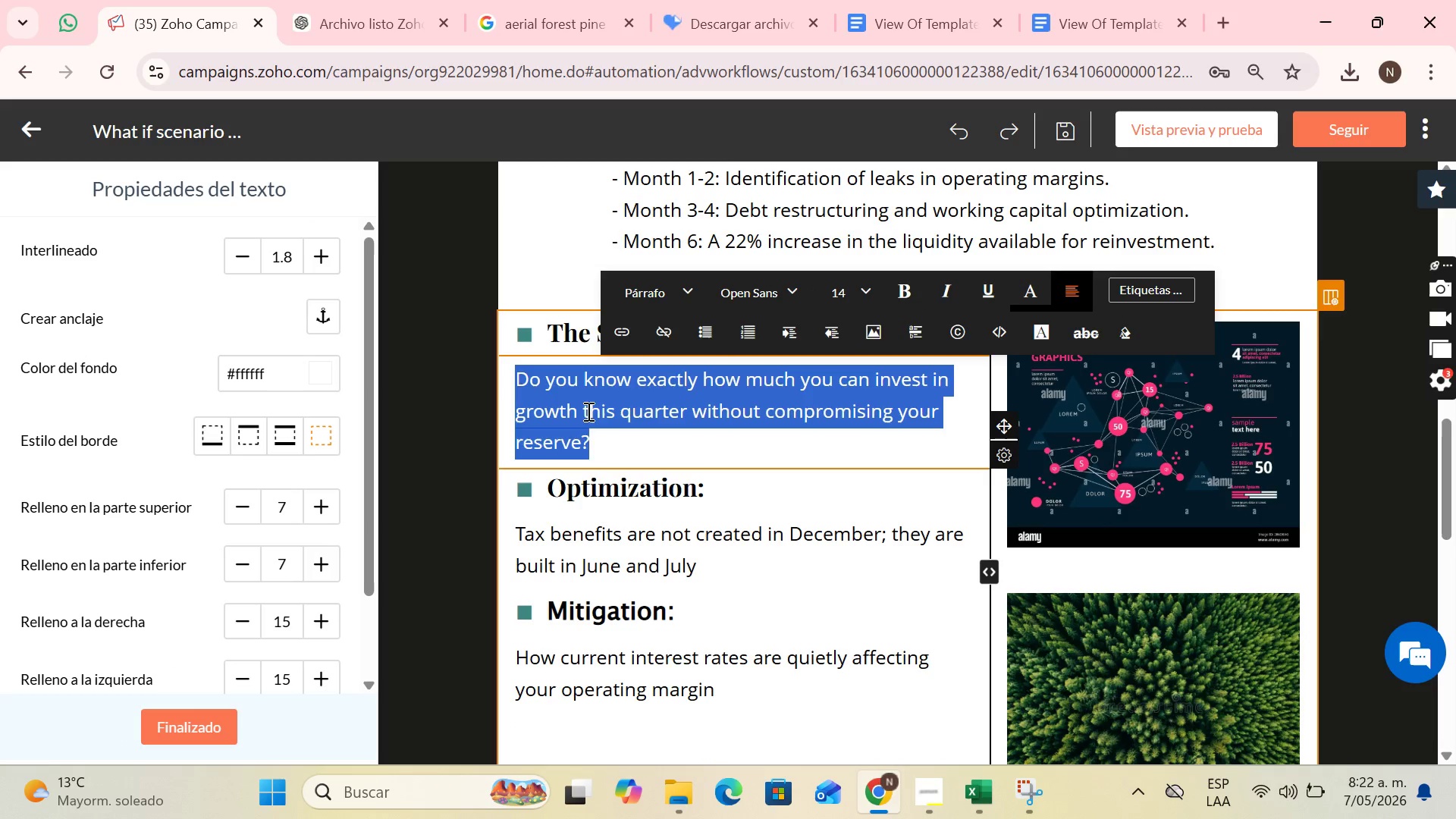 
double_click([589, 453])
 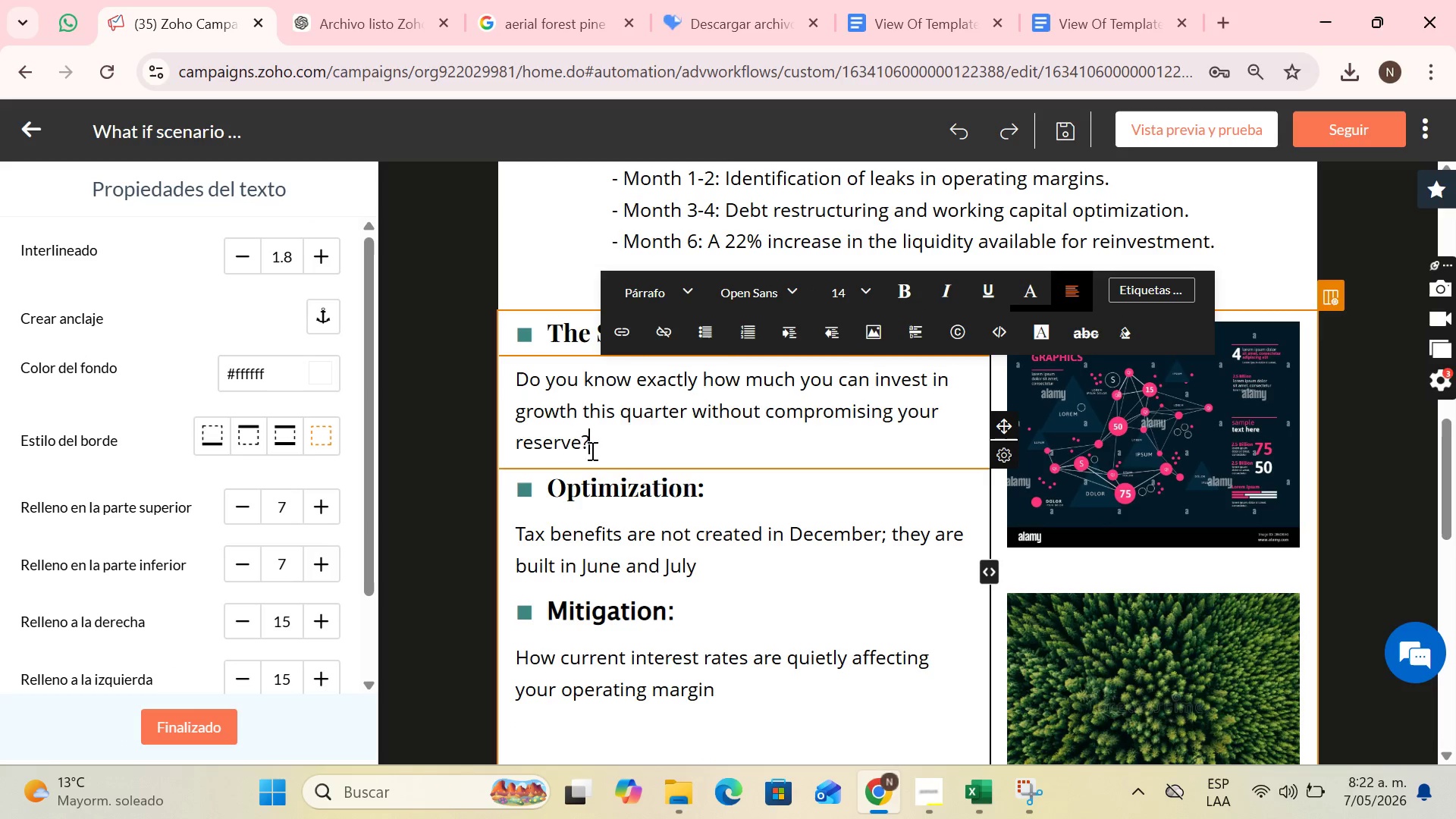 
left_click_drag(start_coordinate=[591, 450], to_coordinate=[532, 364])
 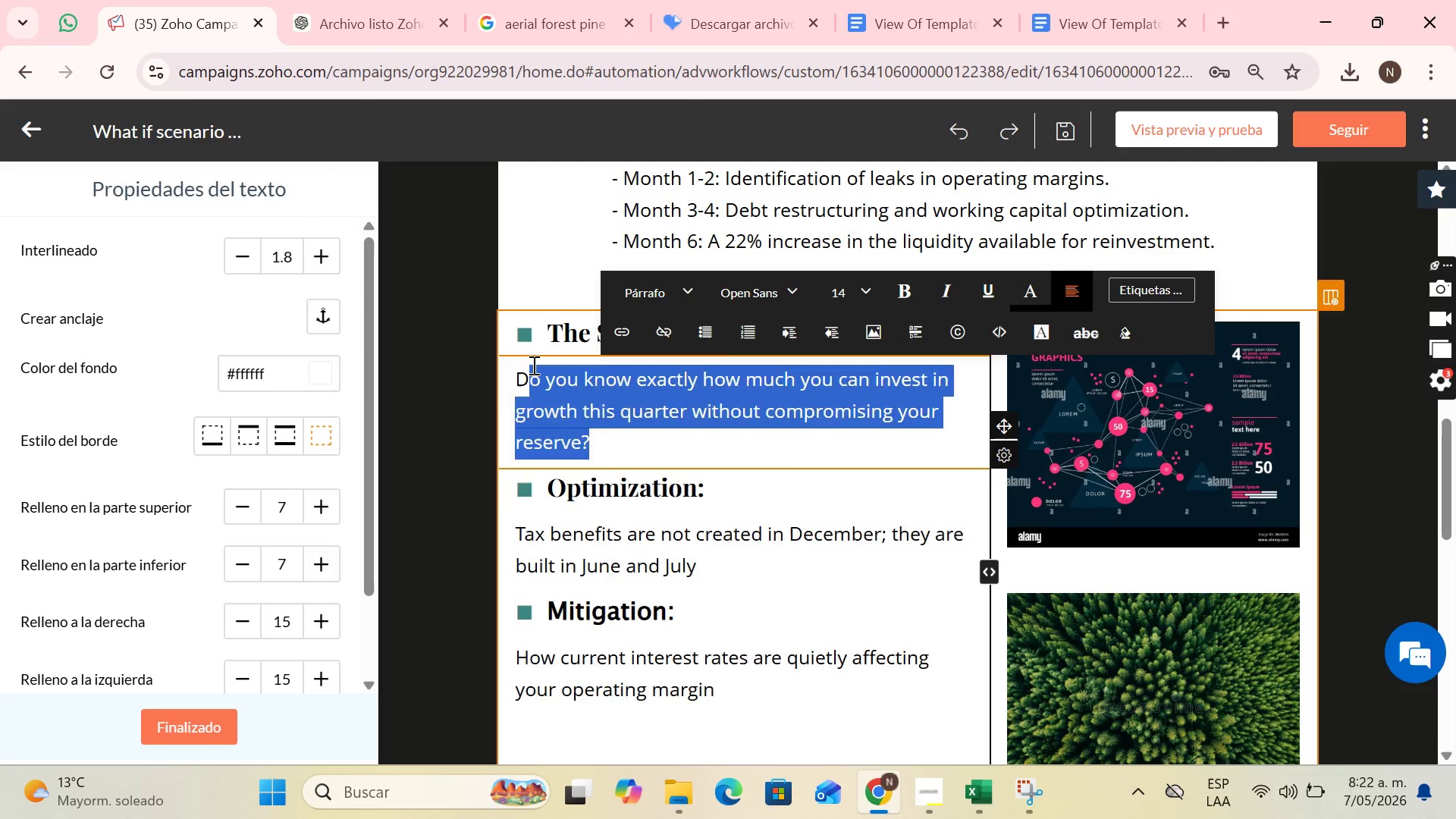 
key(Backspace)
 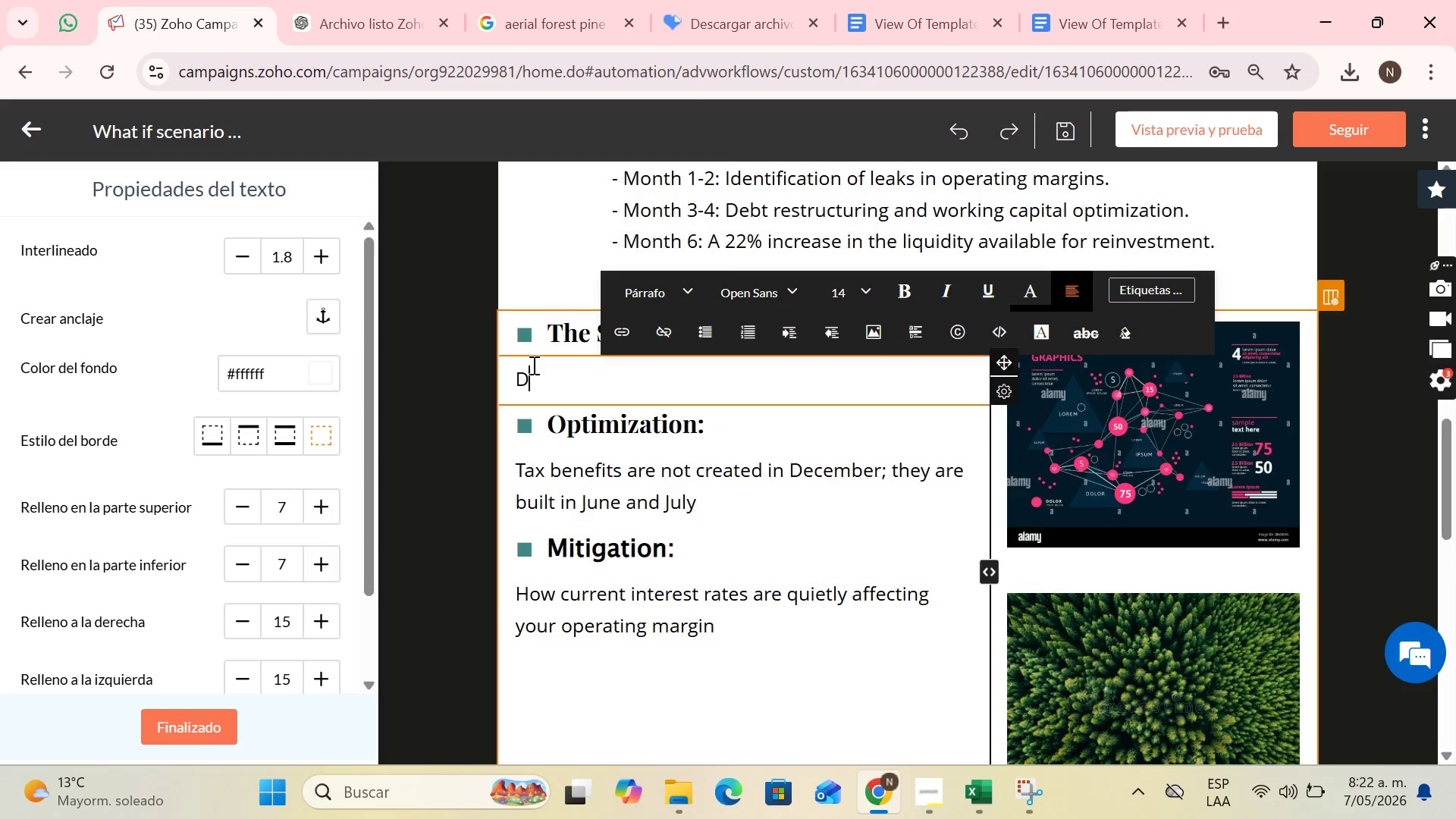 
key(CapsLock)
 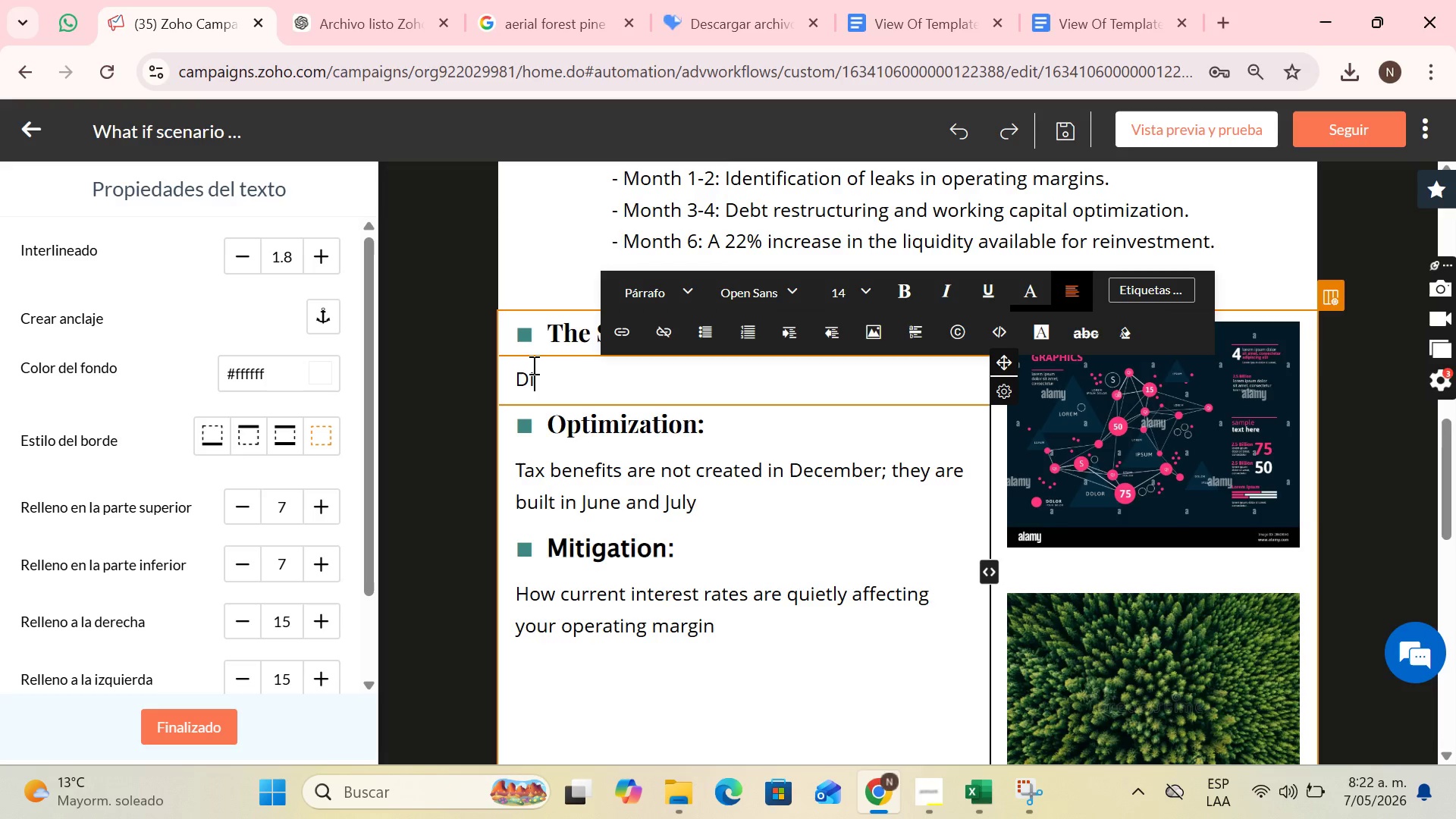 
key(I)
 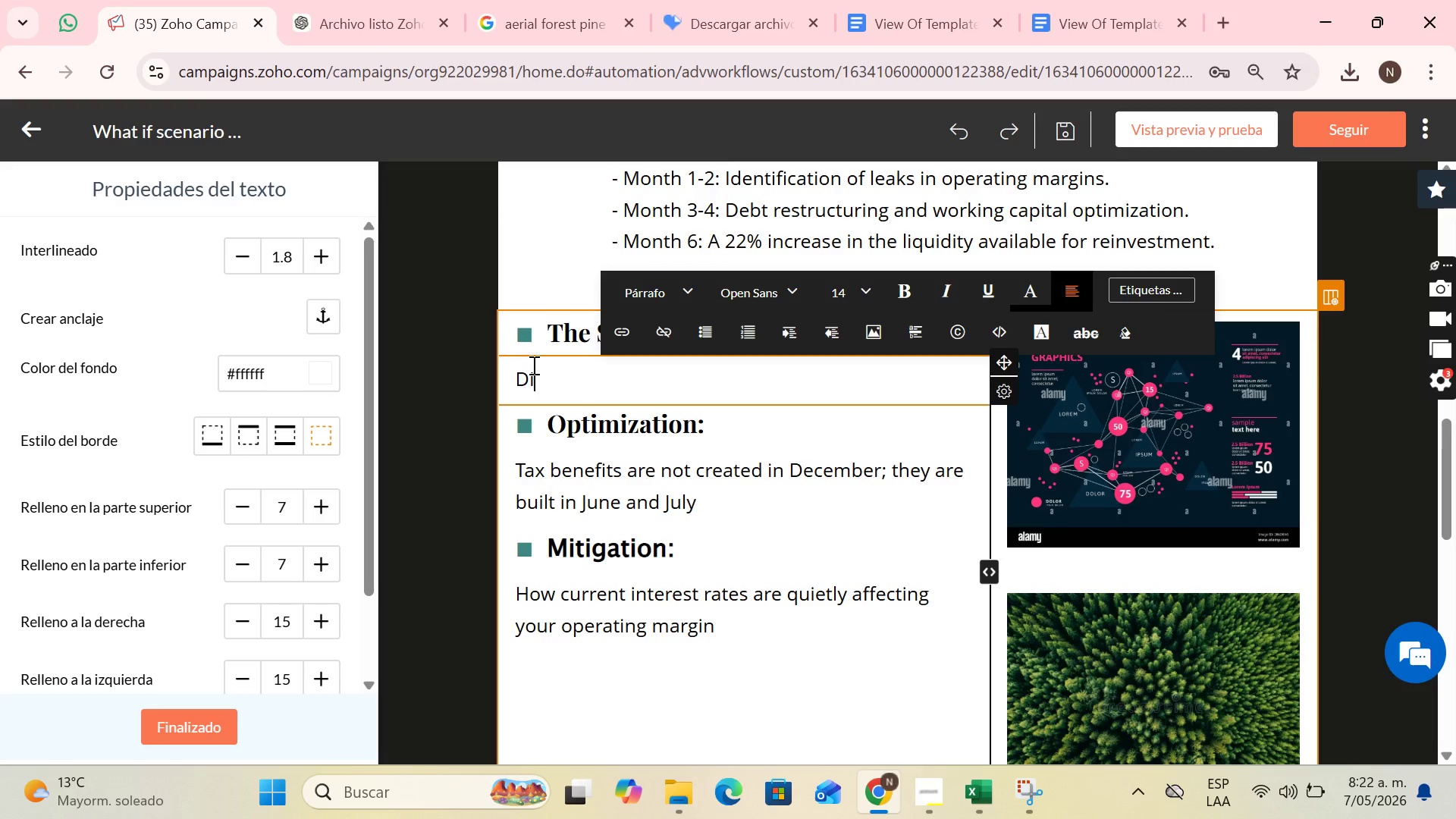 
key(CapsLock)
 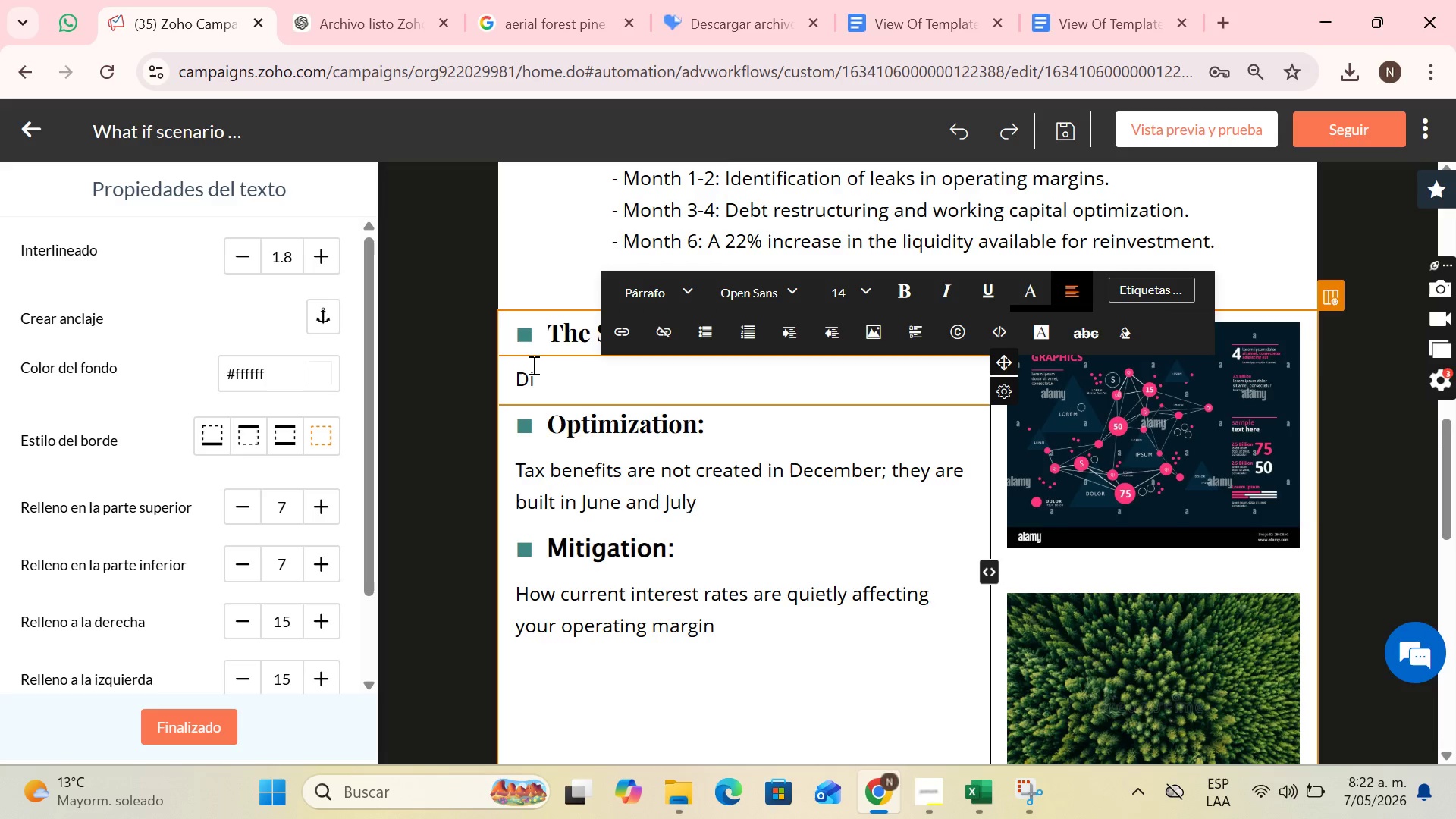 
key(ArrowLeft)
 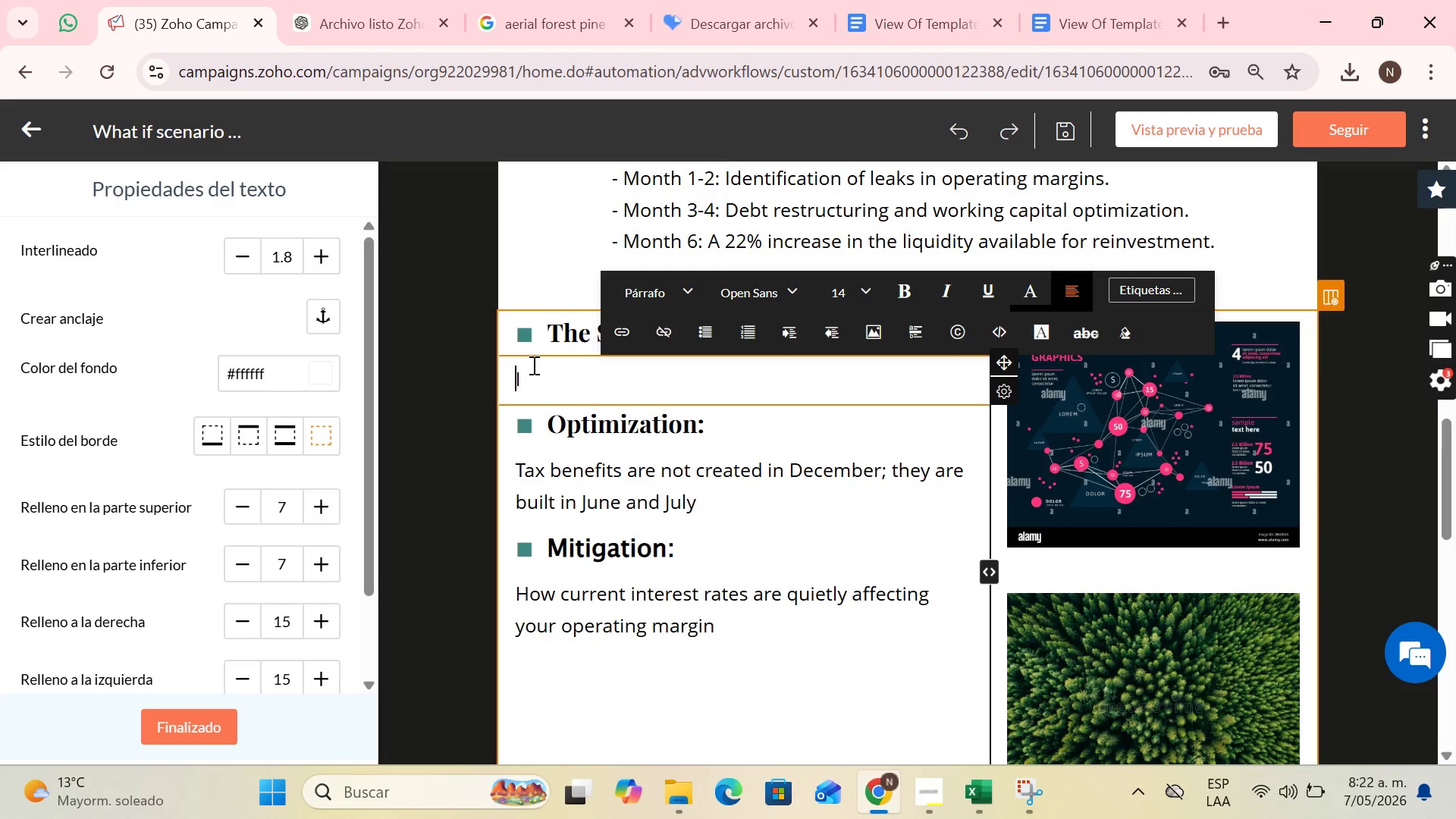 
key(Backspace)
 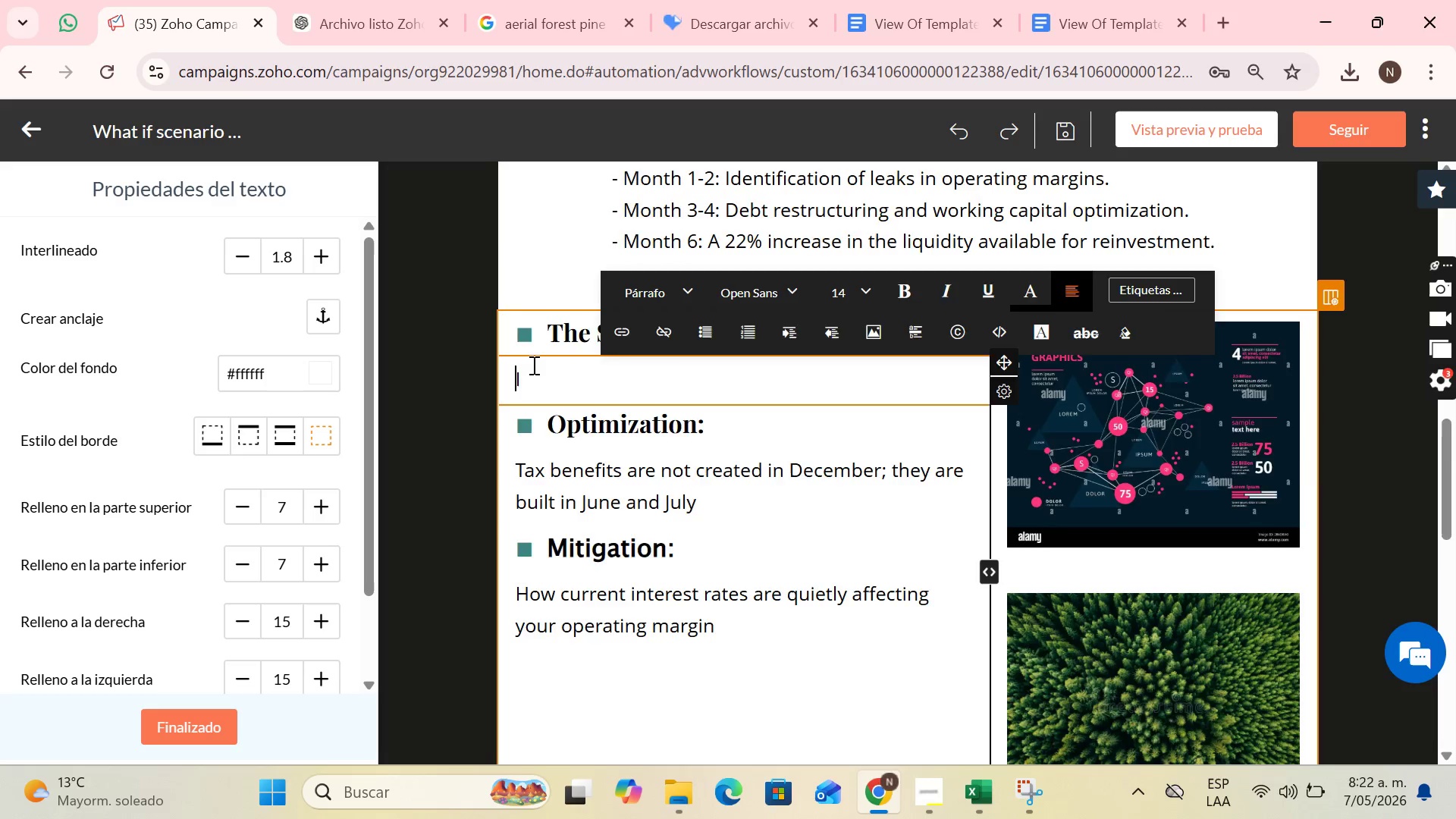 
key(PageDown)
 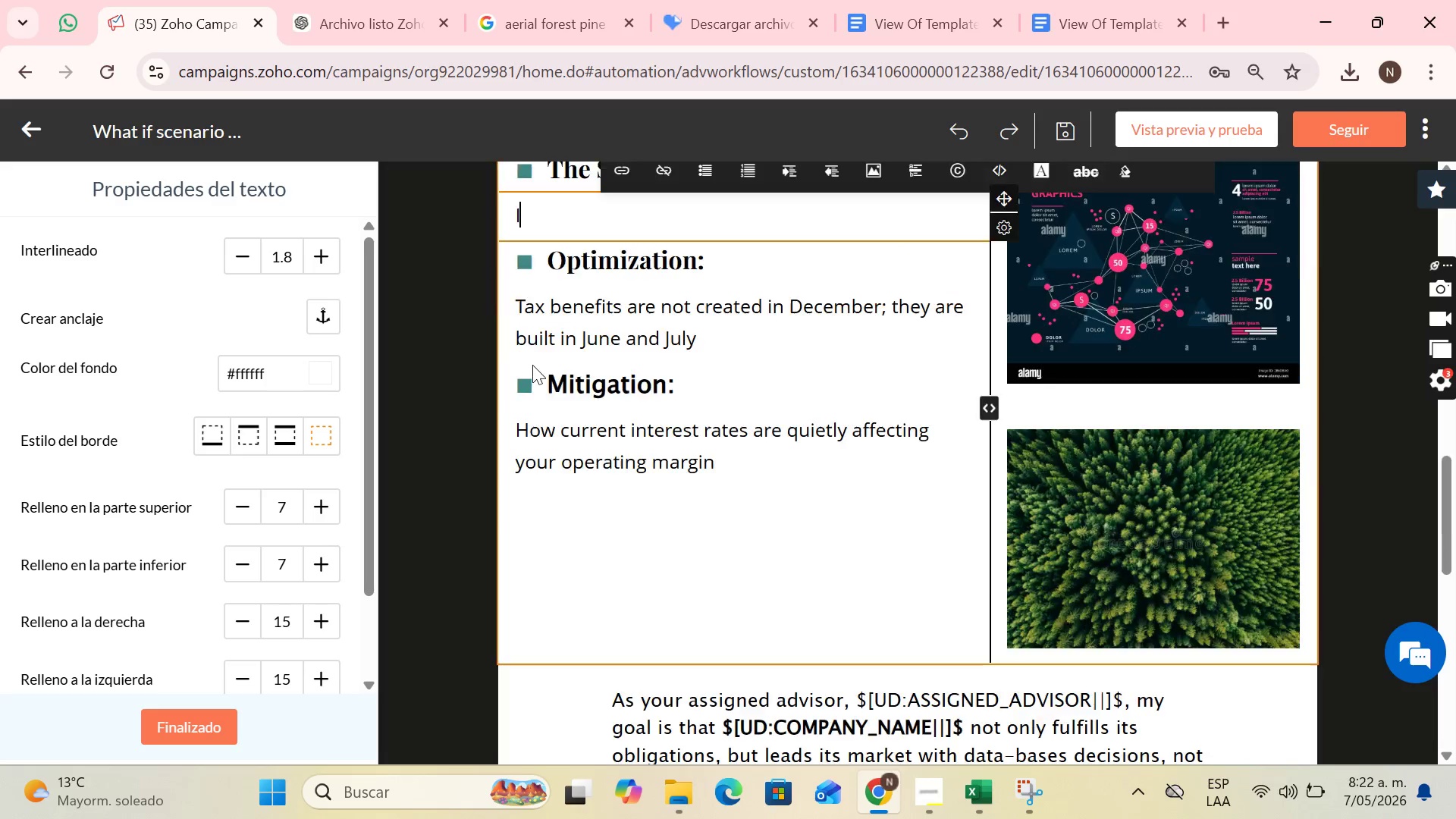 
key(ArrowRight)
 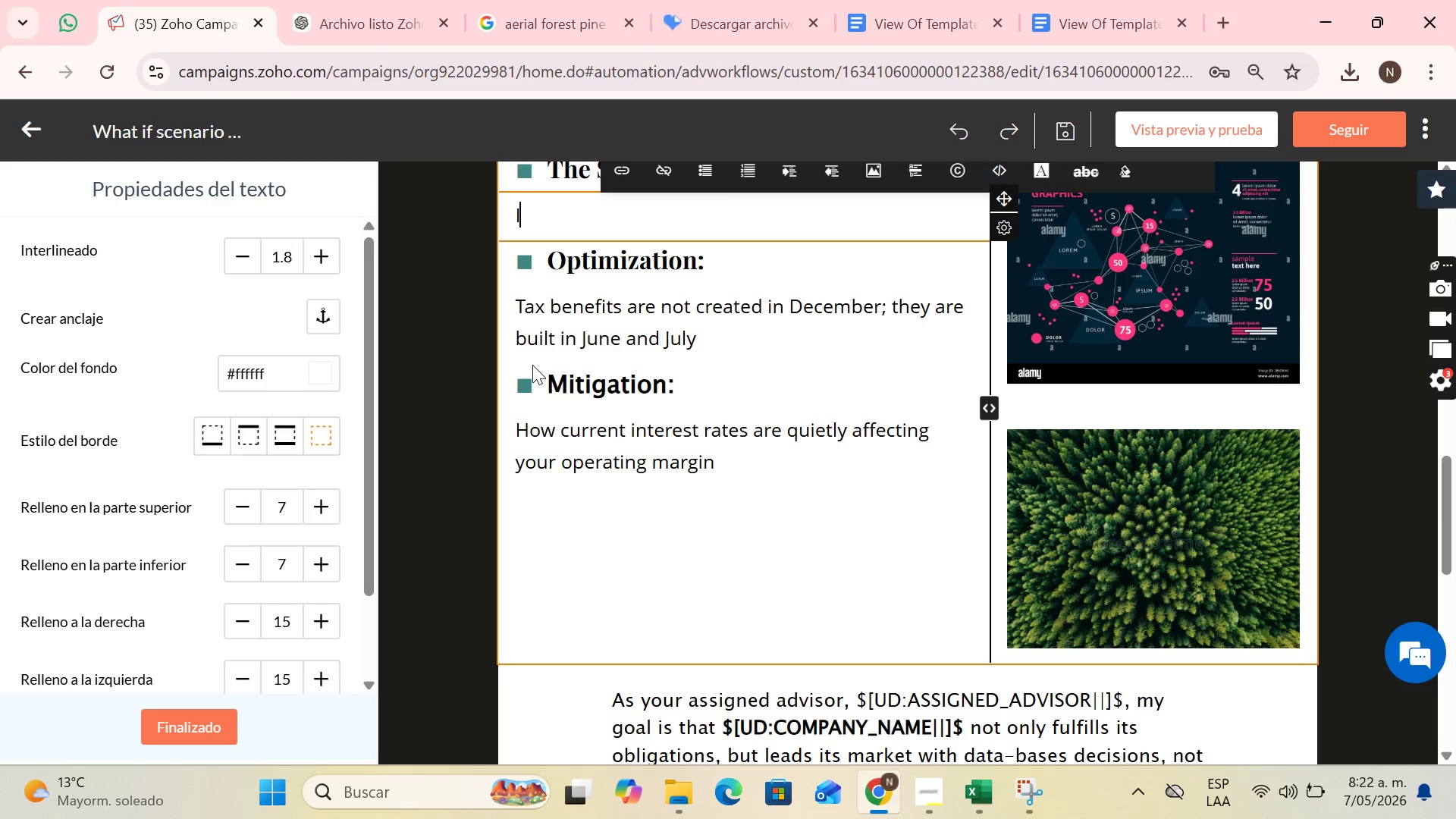 
type(magine that by the ed)
key(Backspace)
type(nd of next quarterm)
key(Backspace)
type(, you not only had your taxes uo t)
key(Backspace)
key(Backspace)
key(Backspace)
type(p to date, but a roadma)
key(Backspace)
key(Backspace)
type(map that tod yo)
key(Backspace)
key(Backspace)
key(Backspace)
key(Backspace)
type(ld you exactly.)
key(Backspace)
type(>)
 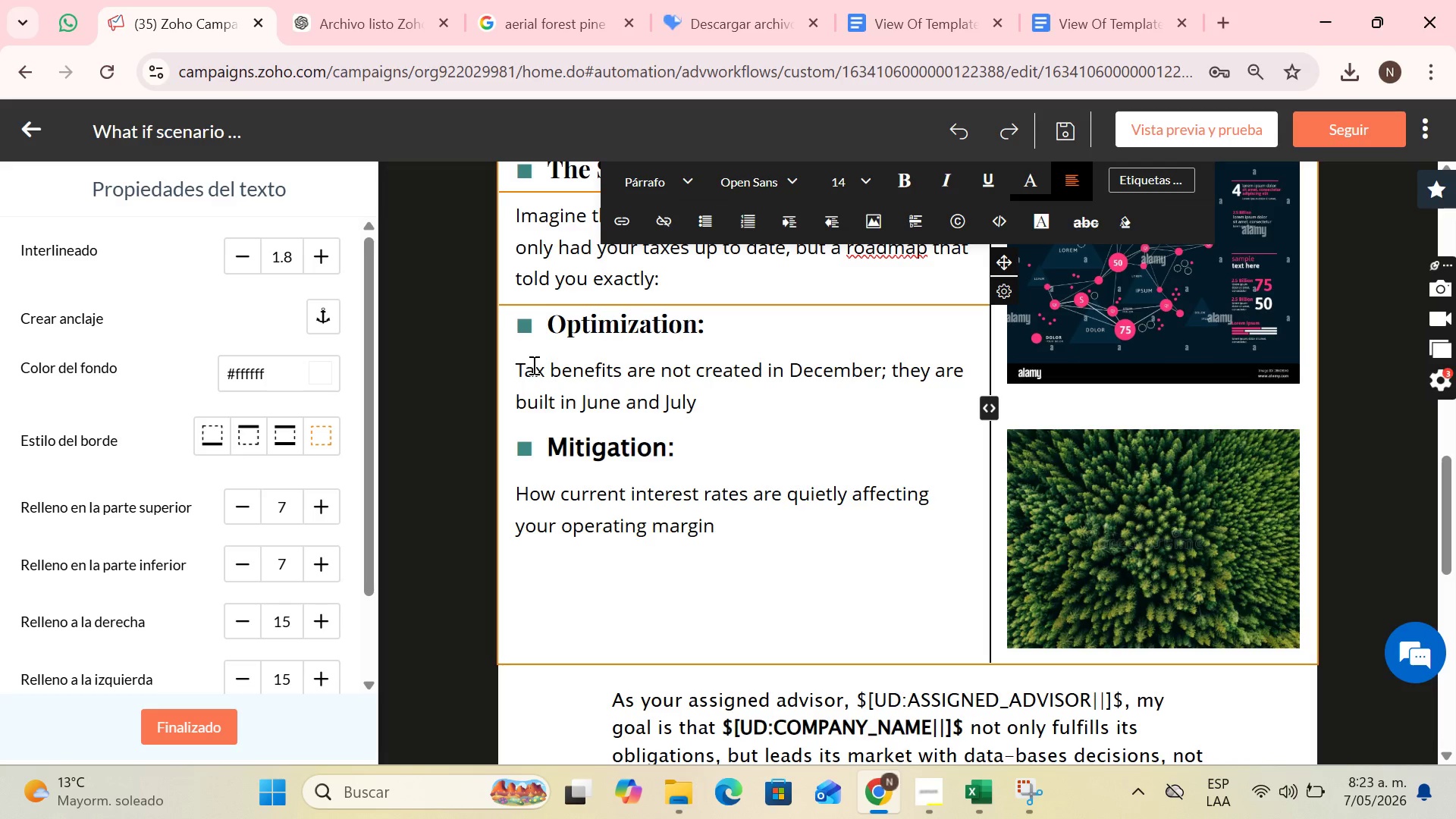 
key(Enter)
 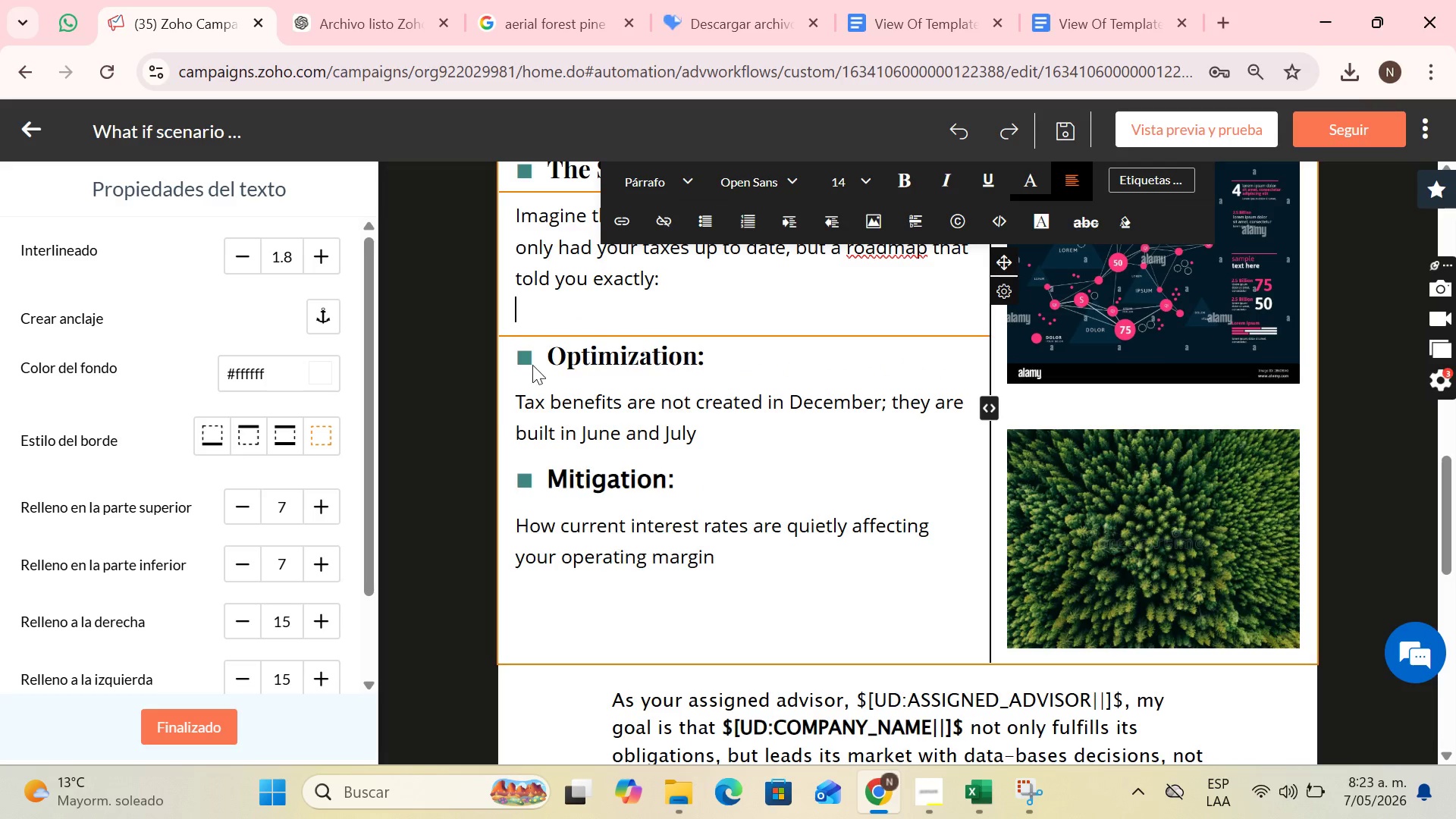 
key(Enter)
 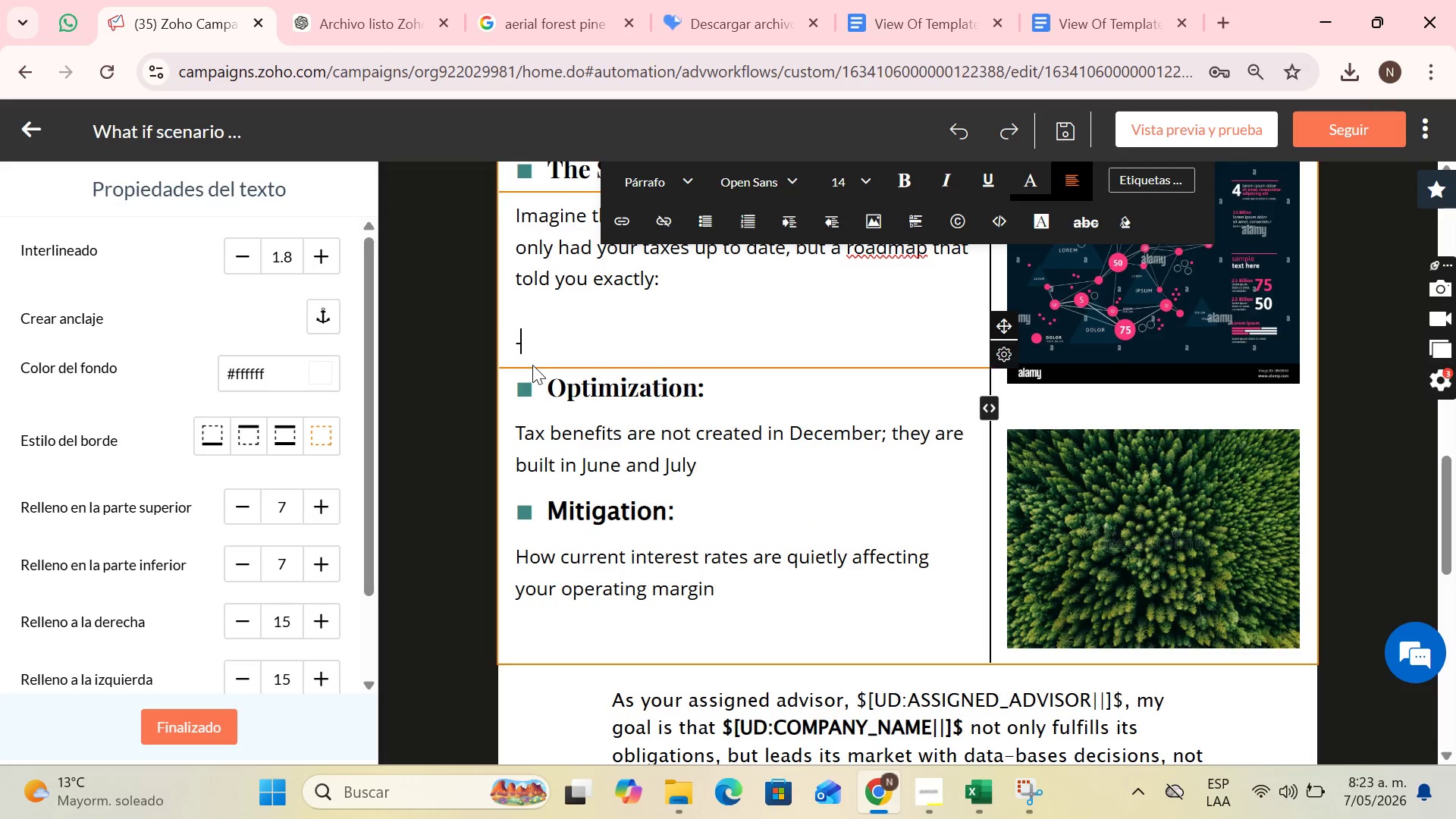 
type(- Wa)
key(Backspace)
type(hat would happen o)
key(Backspace)
type(if you decide to hire  )
key(Backspace)
type(4)
key(Backspace)
type(3m)
key(Backspace)
type( more pea)
key(Backspace)
type(ol)
key(Backspace)
type(ple tomorrow{)
 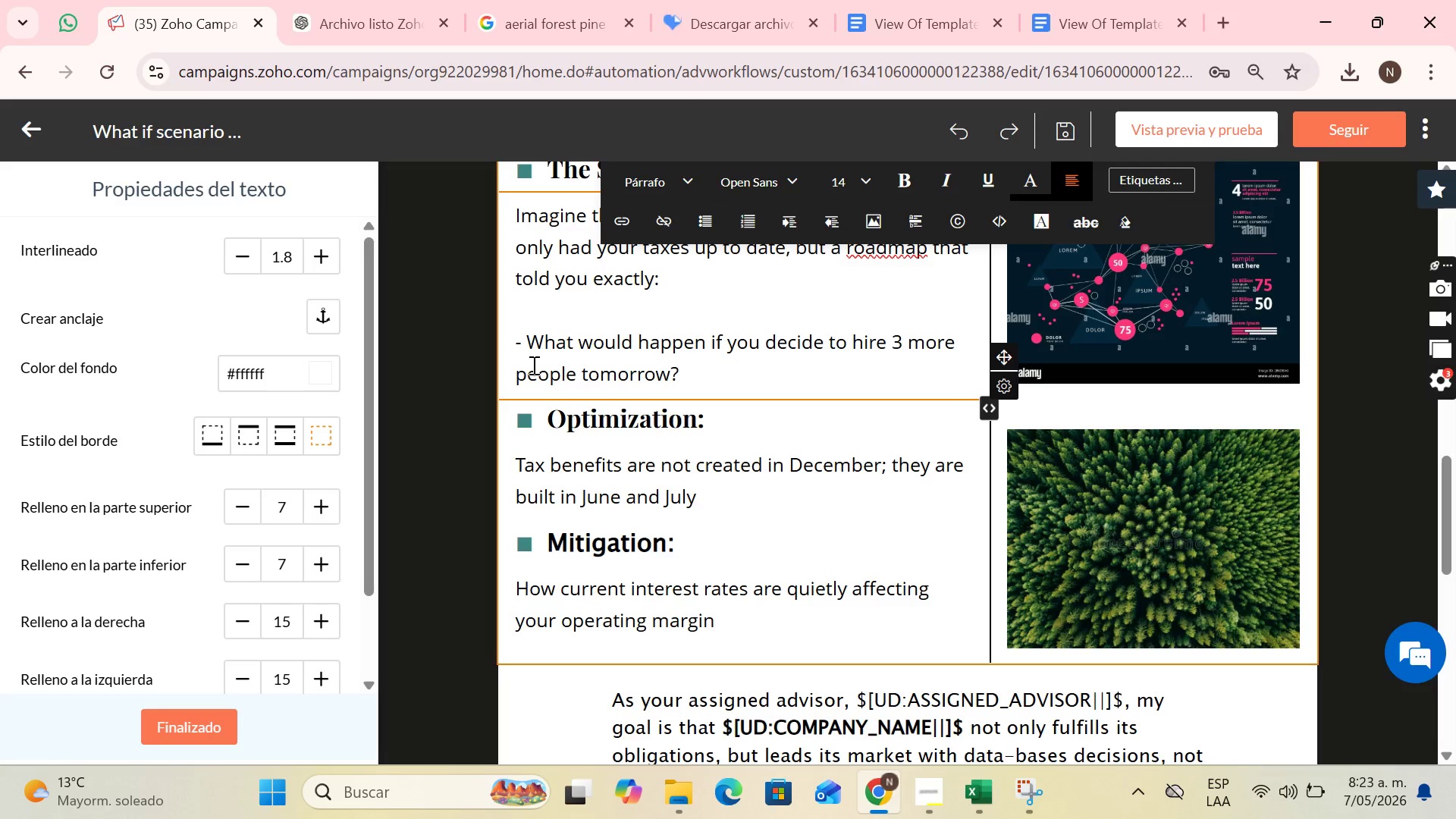 
key(Enter)
 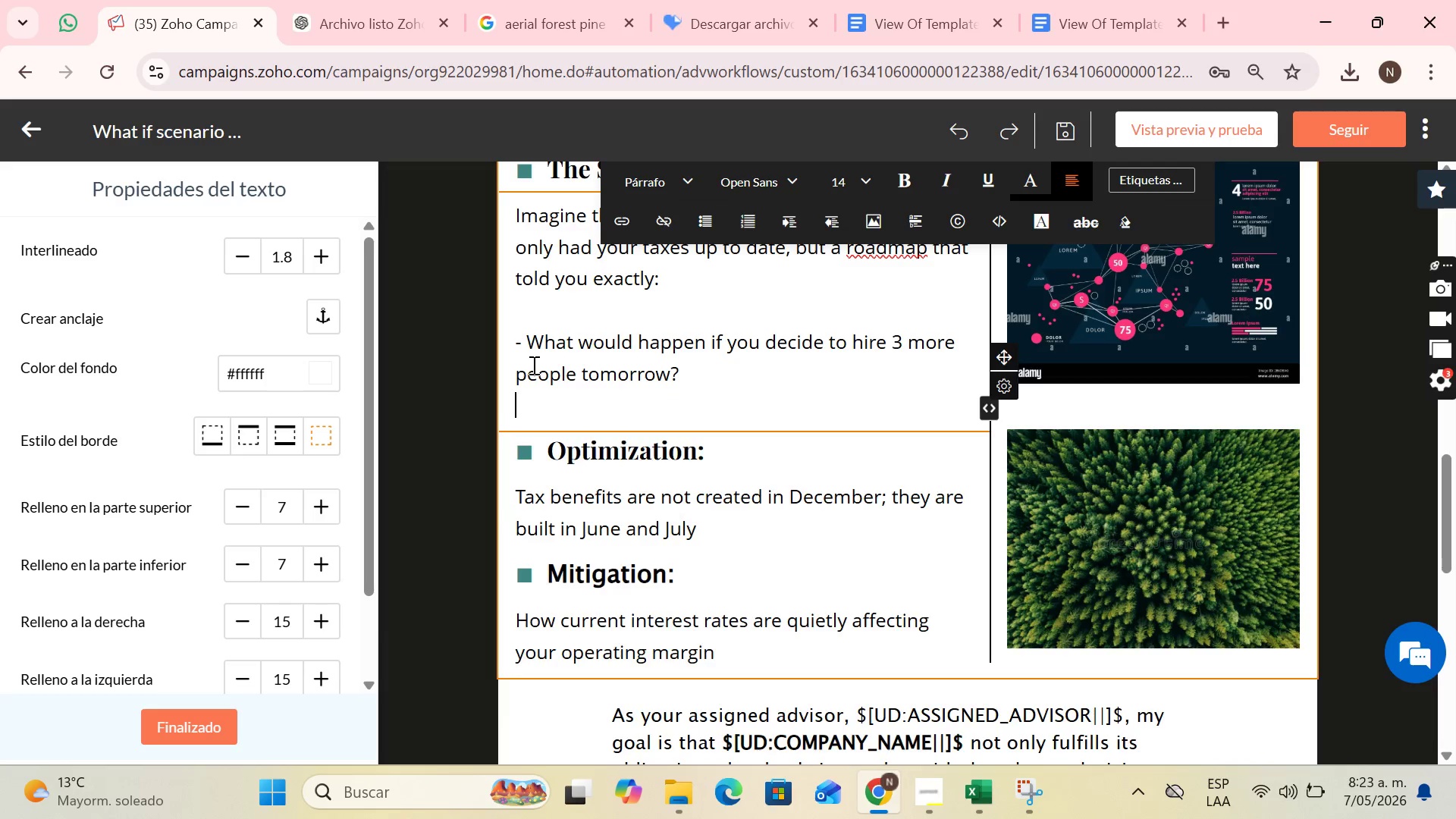 
key(Enter)
 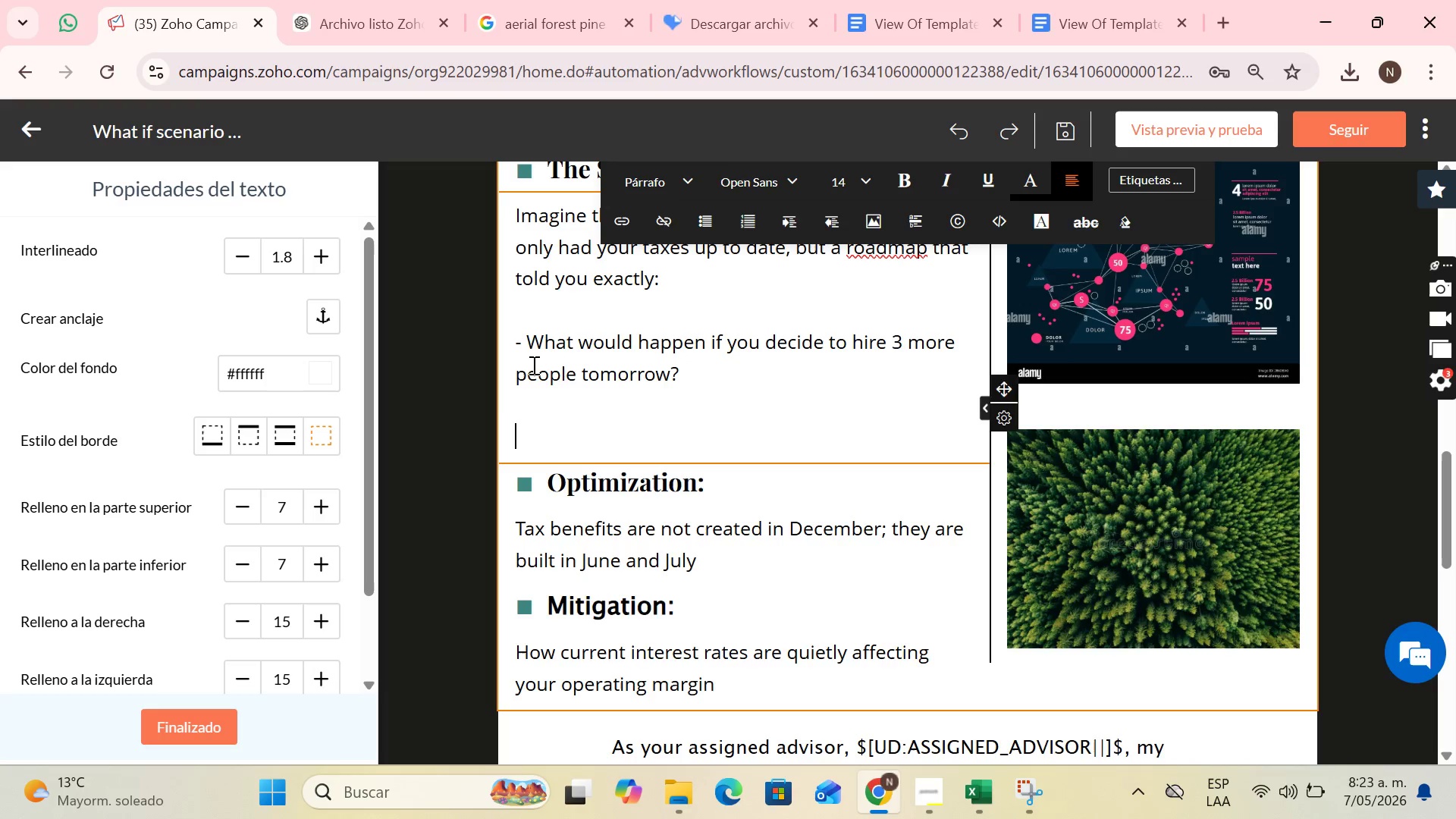 
type(- What should )
 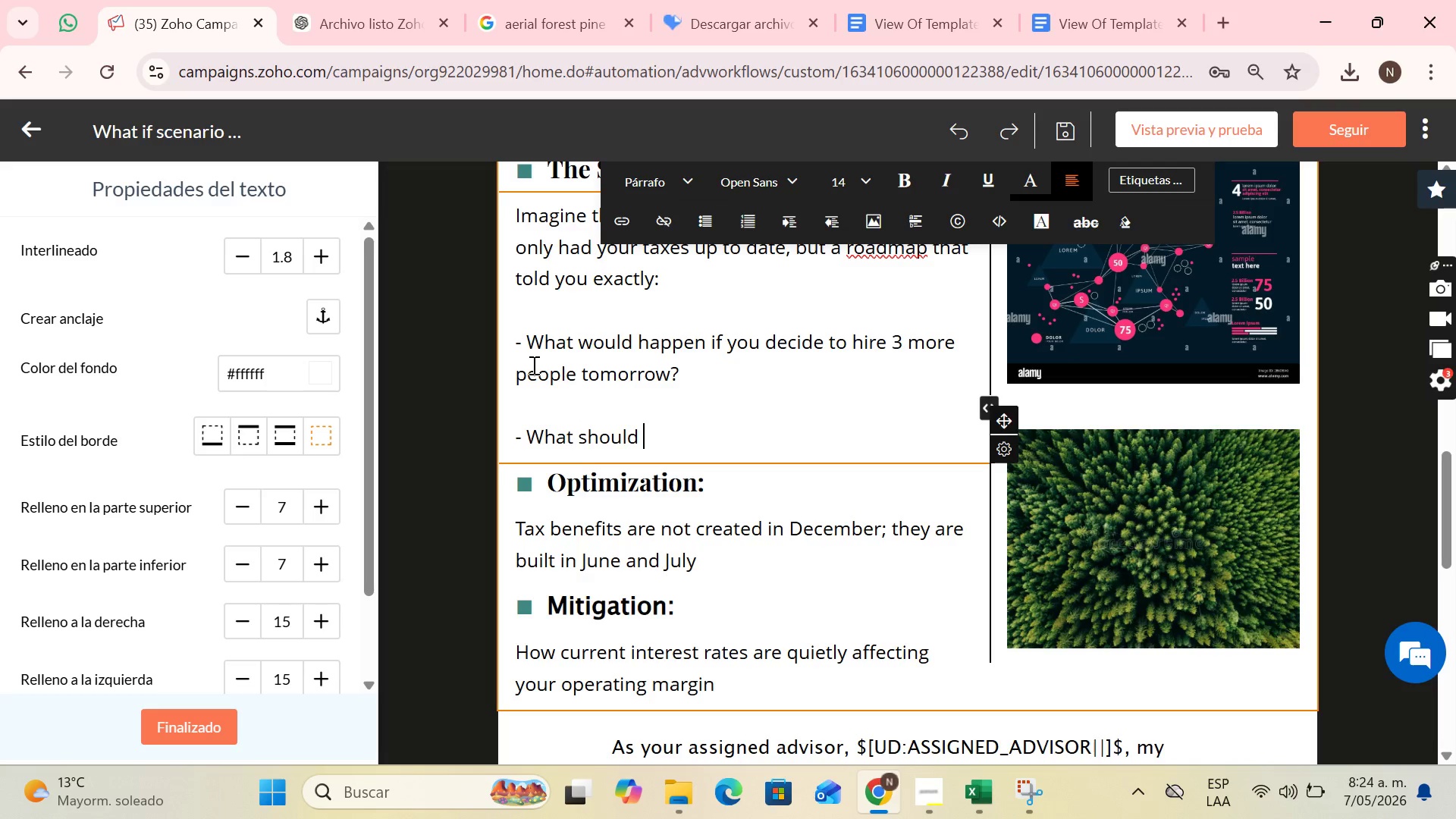 
wait(9.14)
 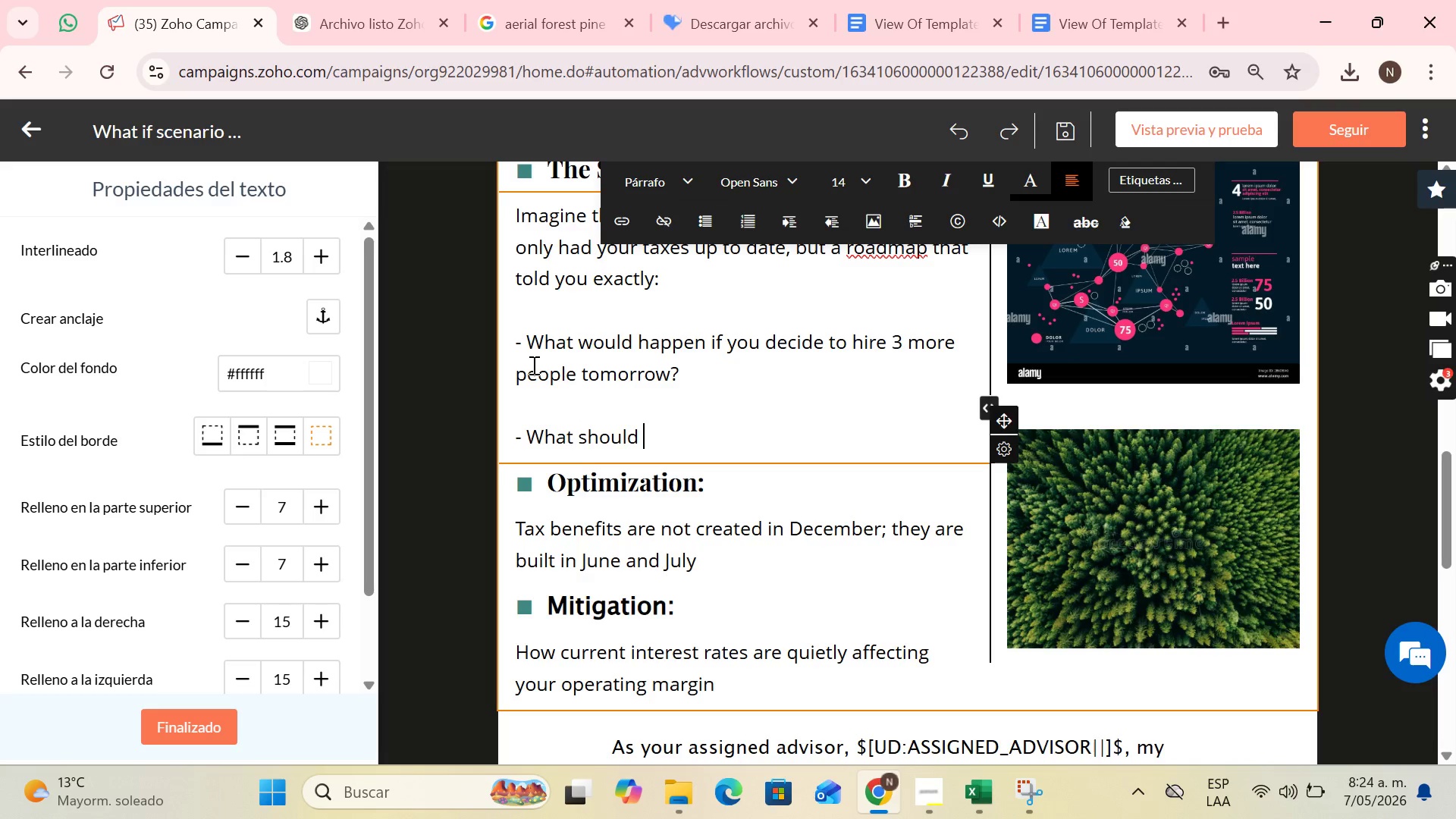 
key(Backspace)
key(Backspace)
key(Backspace)
key(Backspace)
key(Backspace)
key(Backspace)
key(Backspace)
type(Would ha)
key(Backspace)
key(Backspace)
key(Backspace)
key(Backspace)
key(Backspace)
key(Backspace)
key(Backspace)
key(Backspace)
type(would hpp)
key(Backspace)
key(Backspace)
type(appen if your industry faces a 10% ci)
key(Backspace)
type(ontraction )
key(Backspace)
type([)
key(Backspace)
type({)
 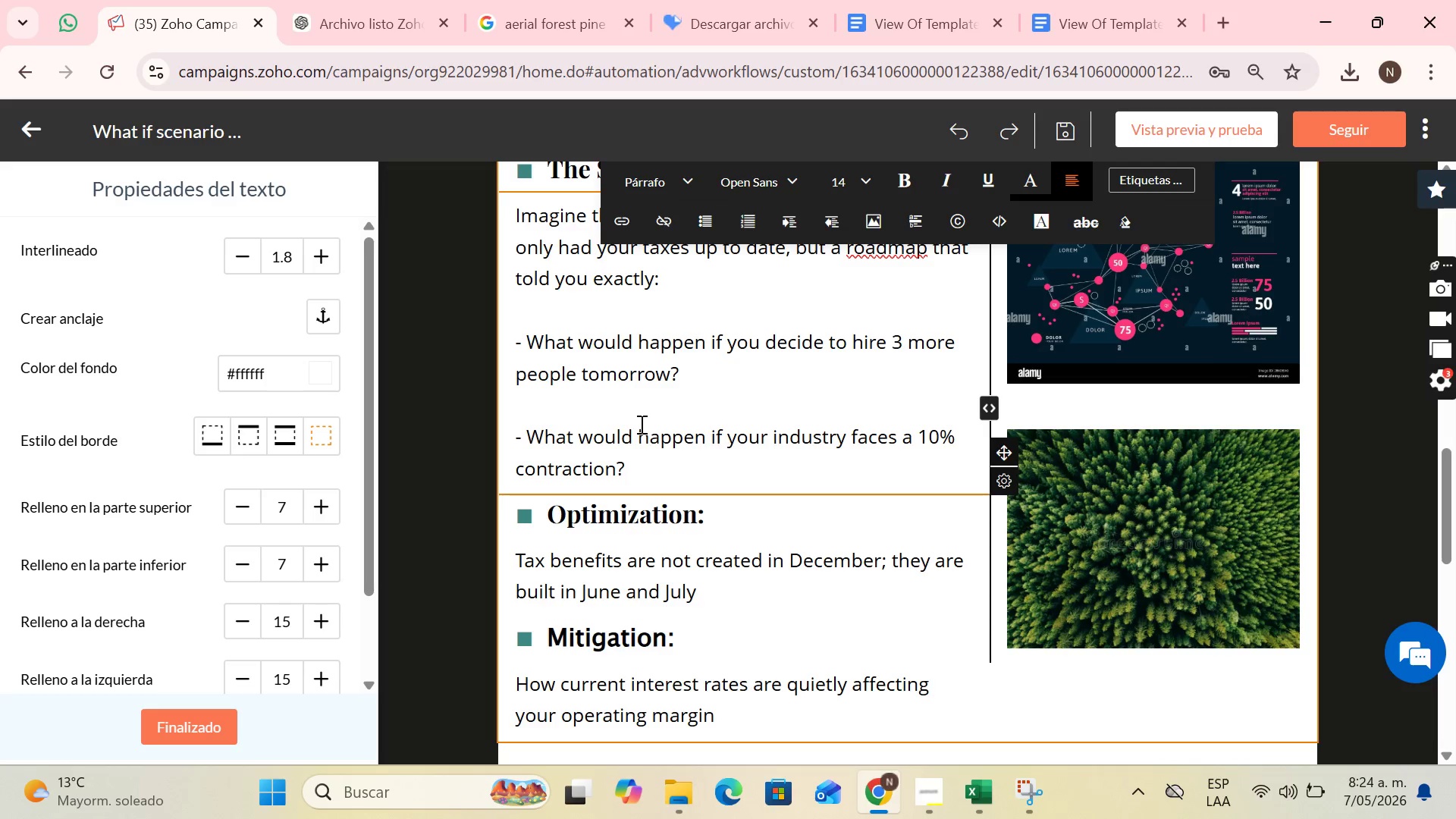 
wait(5.38)
 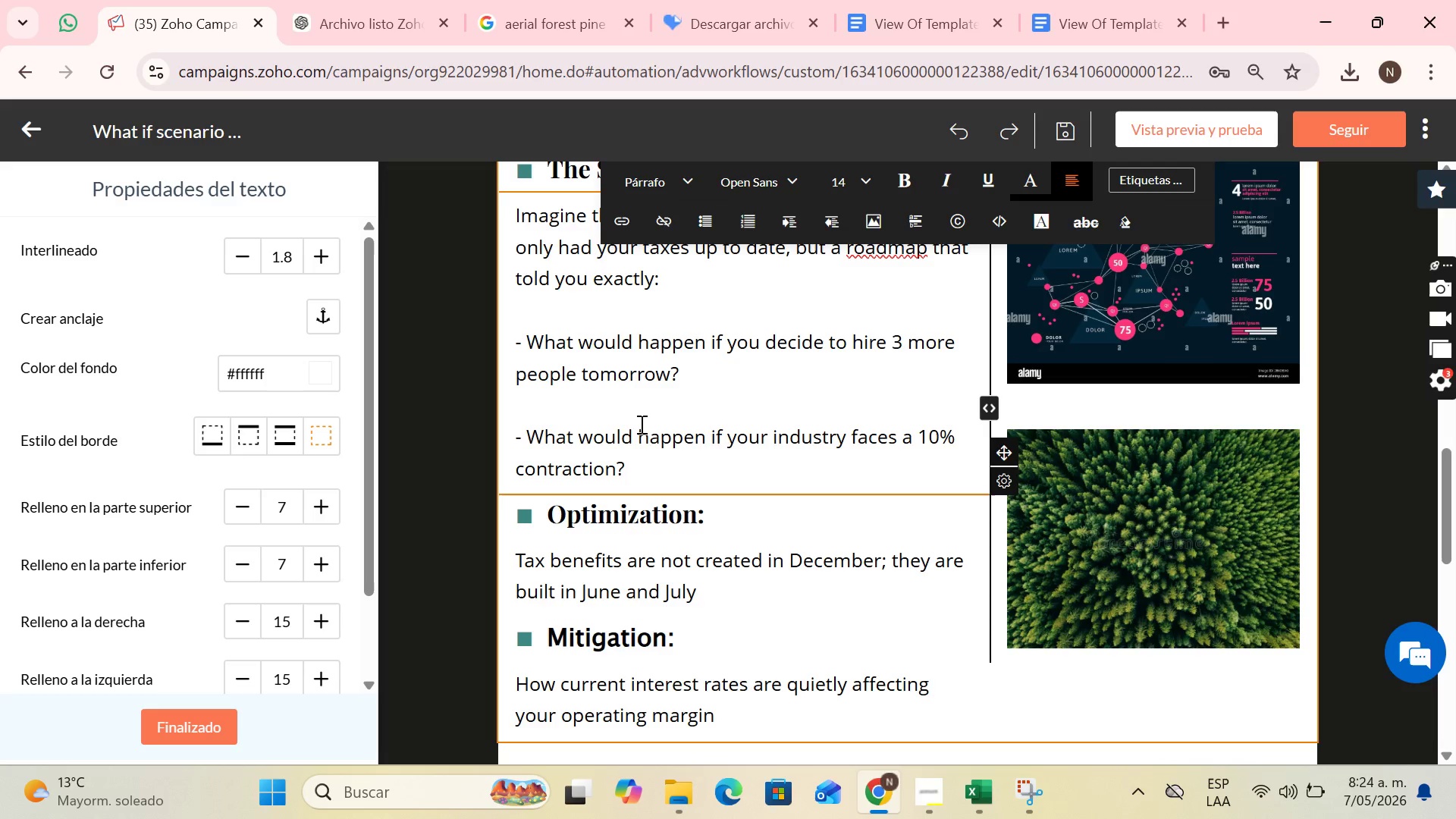 
left_click([645, 539])
 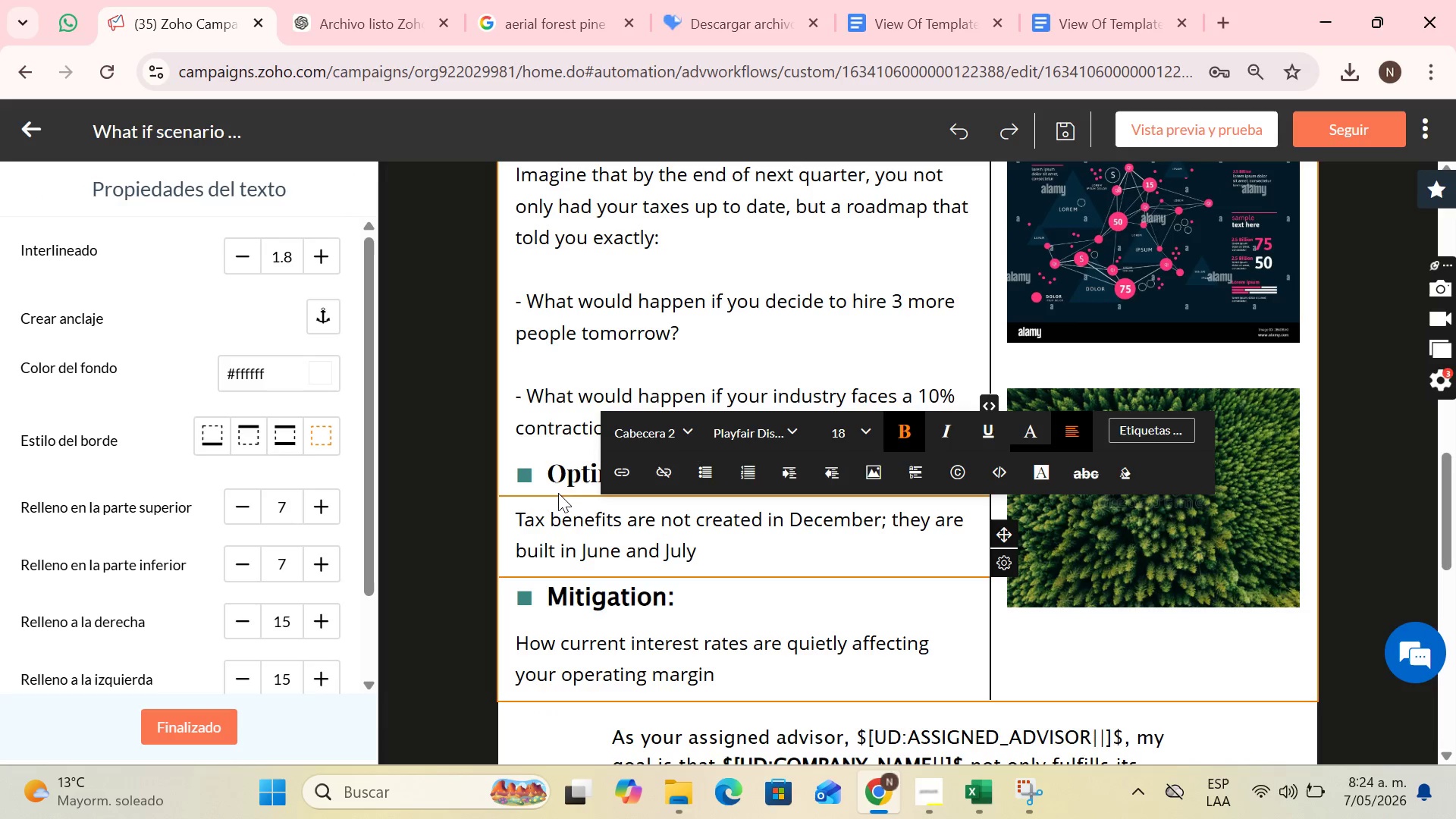 
left_click([557, 478])
 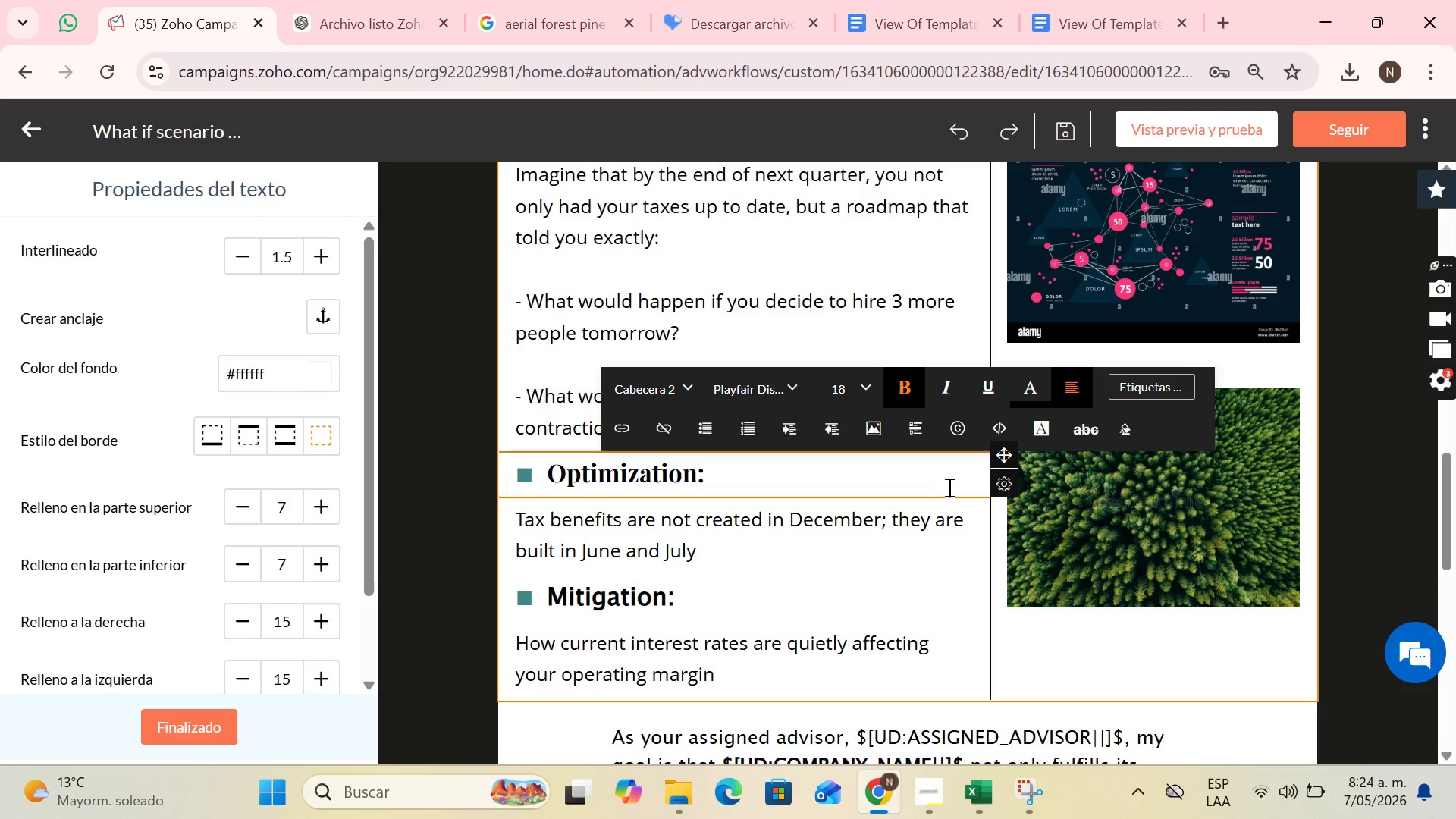 
mouse_move([1005, 517])
 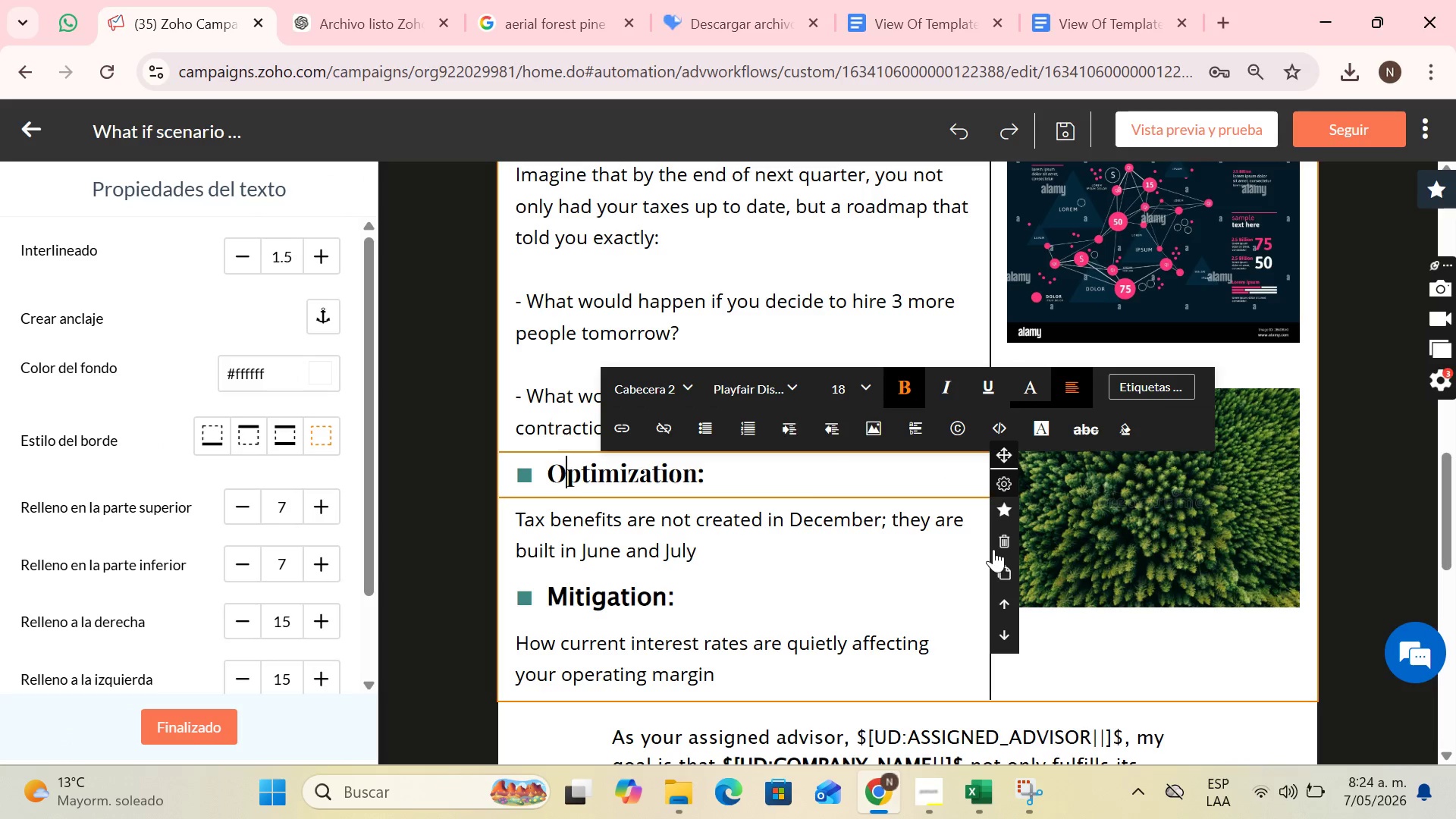 
mouse_move([1002, 533])
 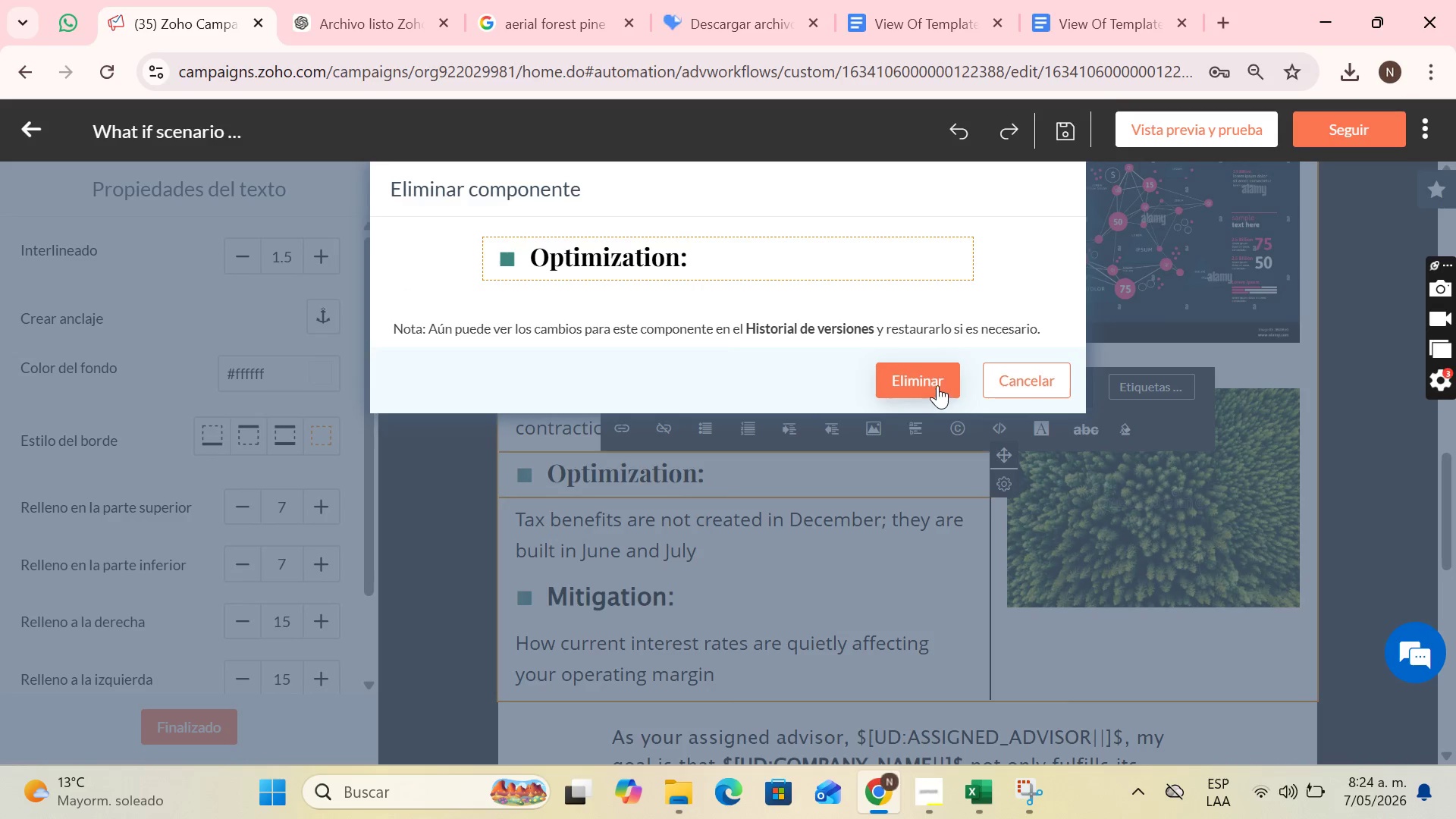 
left_click([937, 385])
 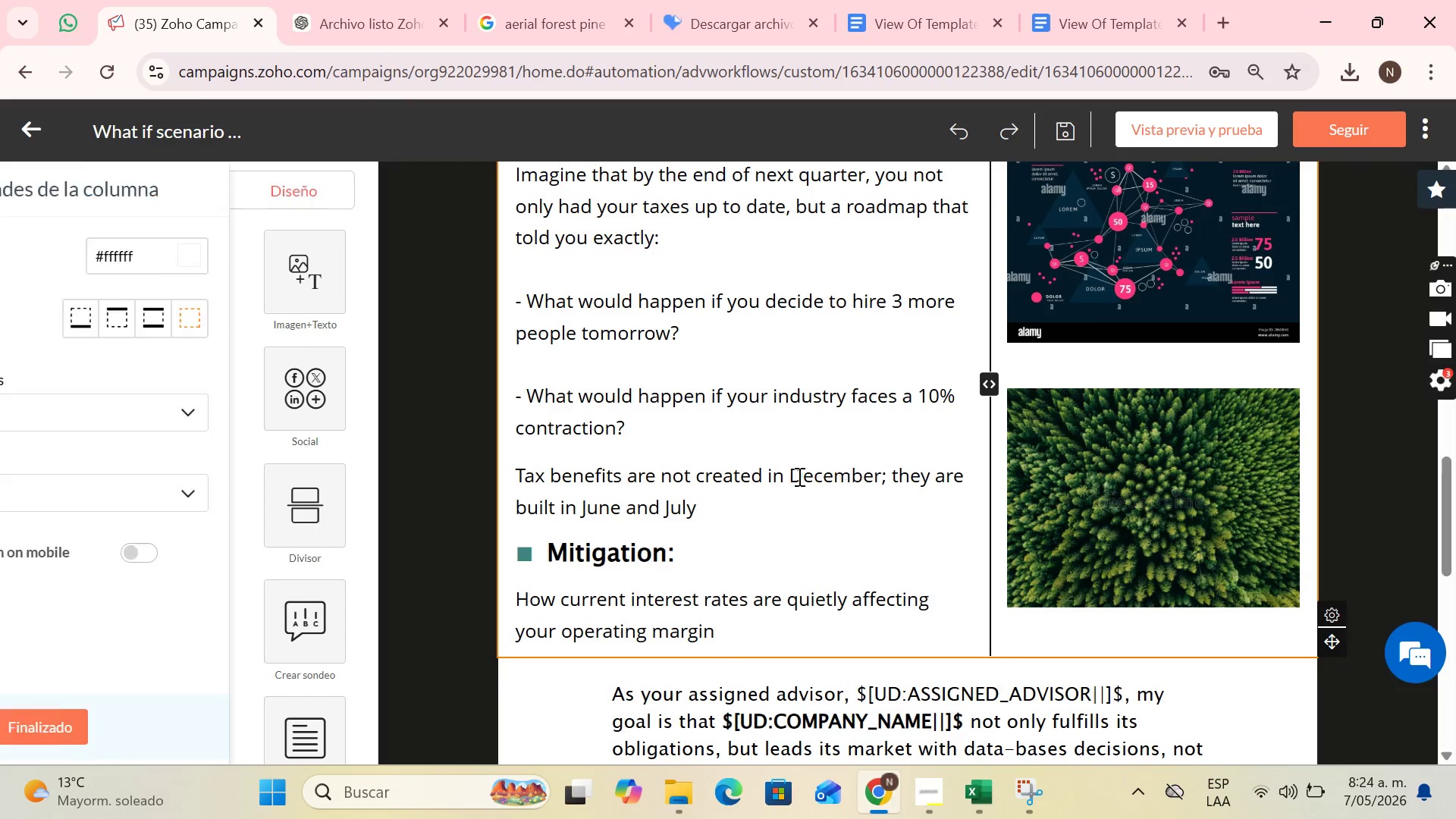 
left_click([720, 507])
 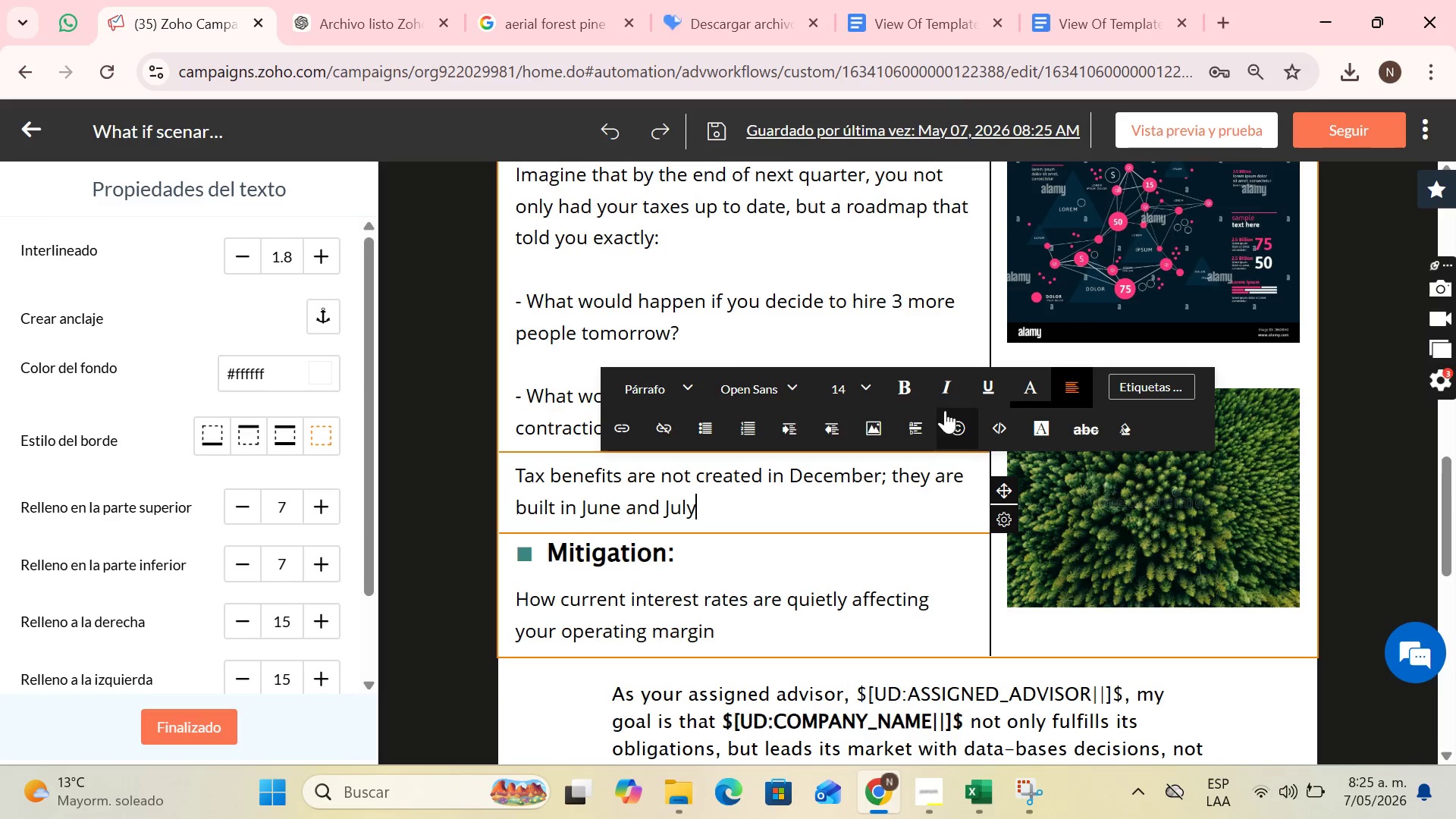 
left_click([1076, 386])
 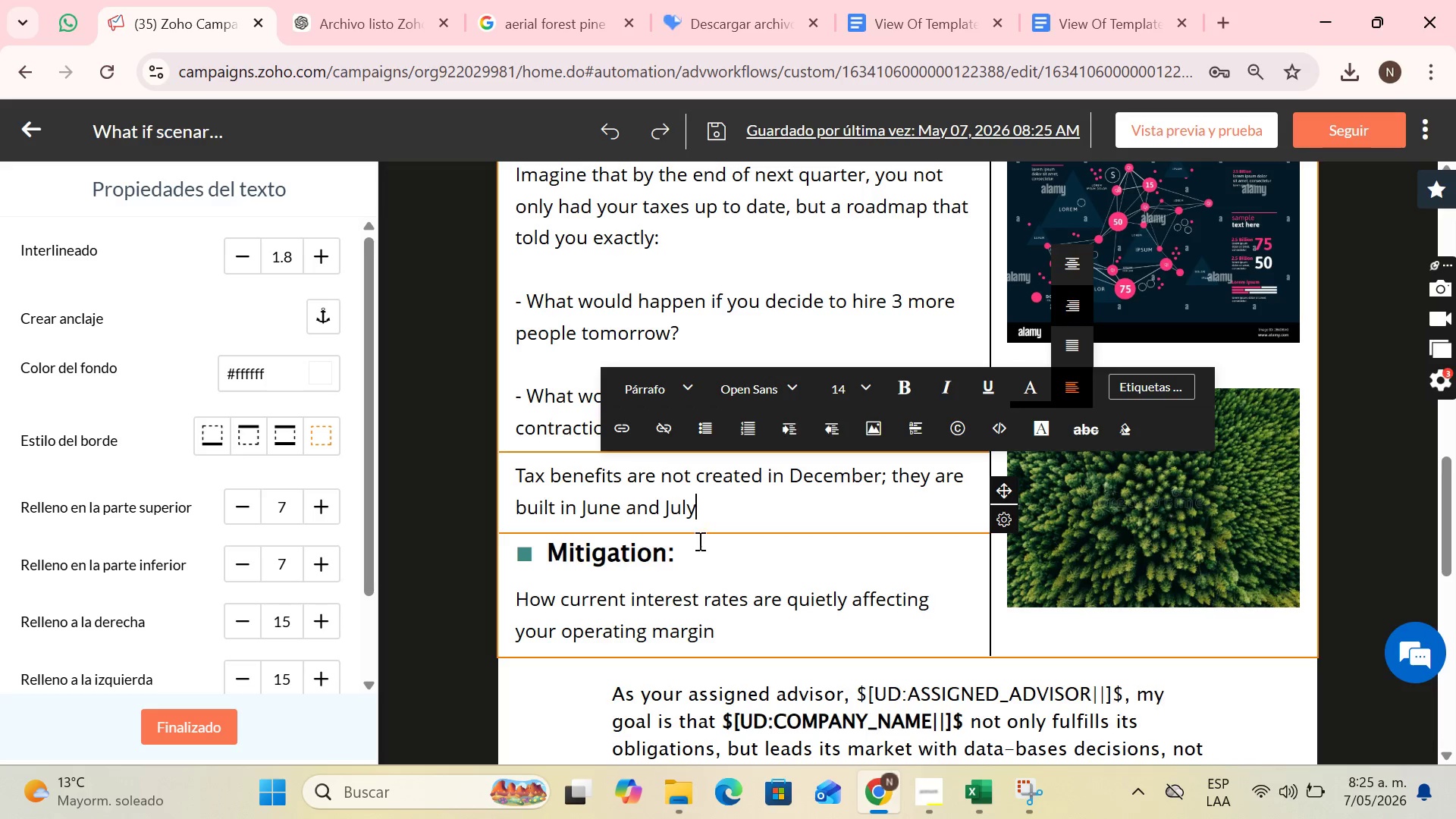 
left_click_drag(start_coordinate=[717, 500], to_coordinate=[518, 463])
 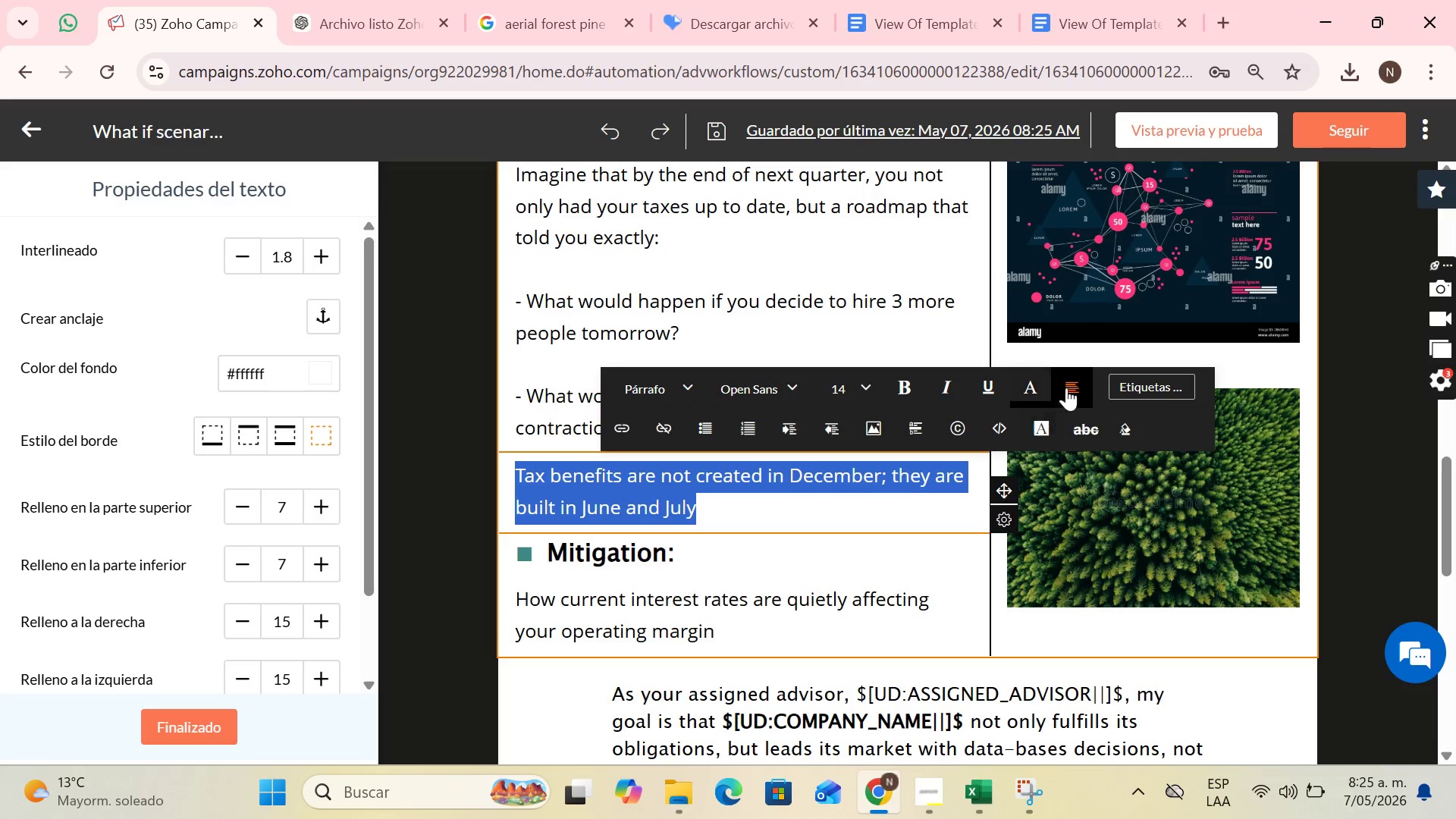 
left_click([1066, 381])
 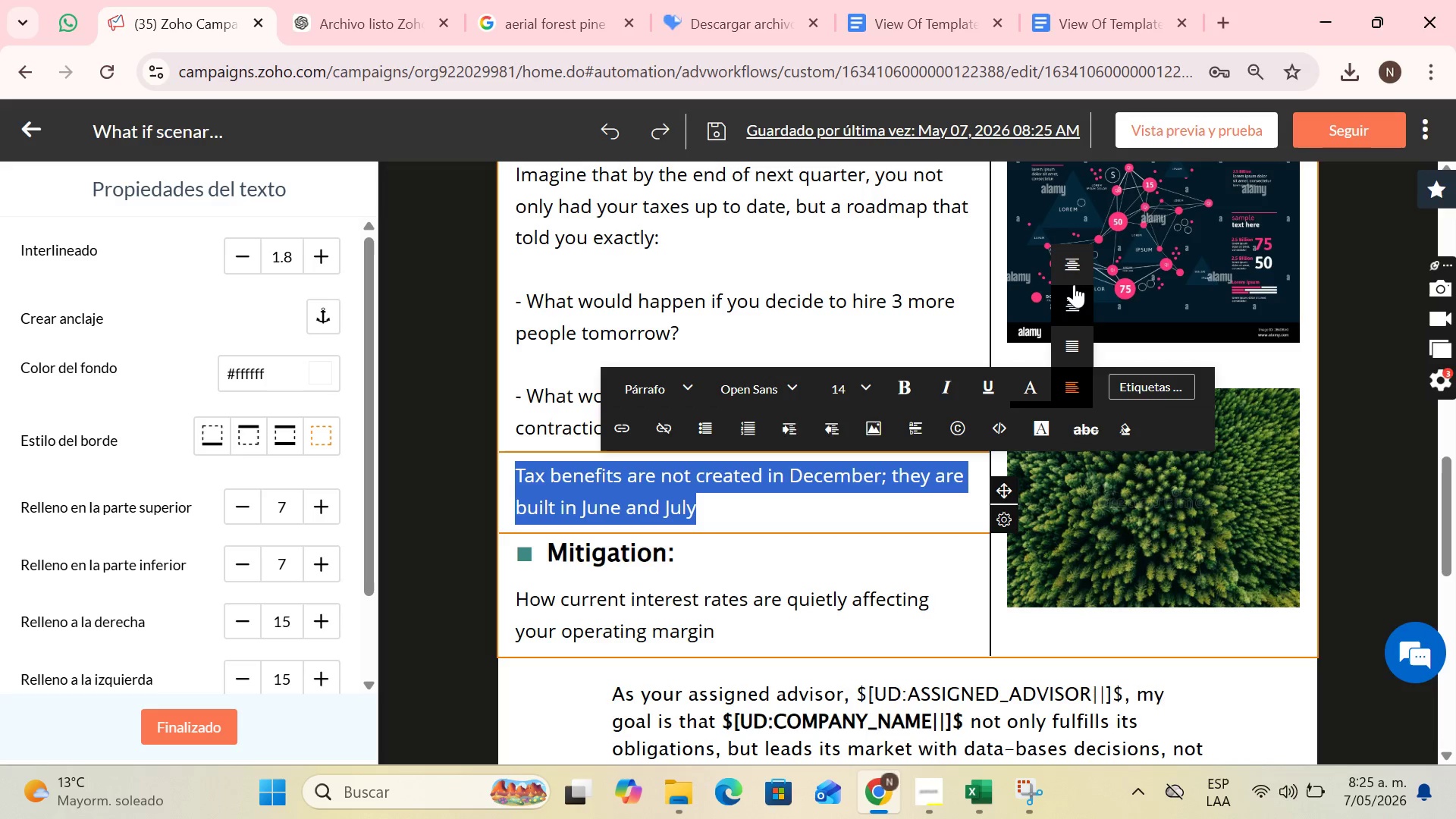 
left_click([1075, 267])
 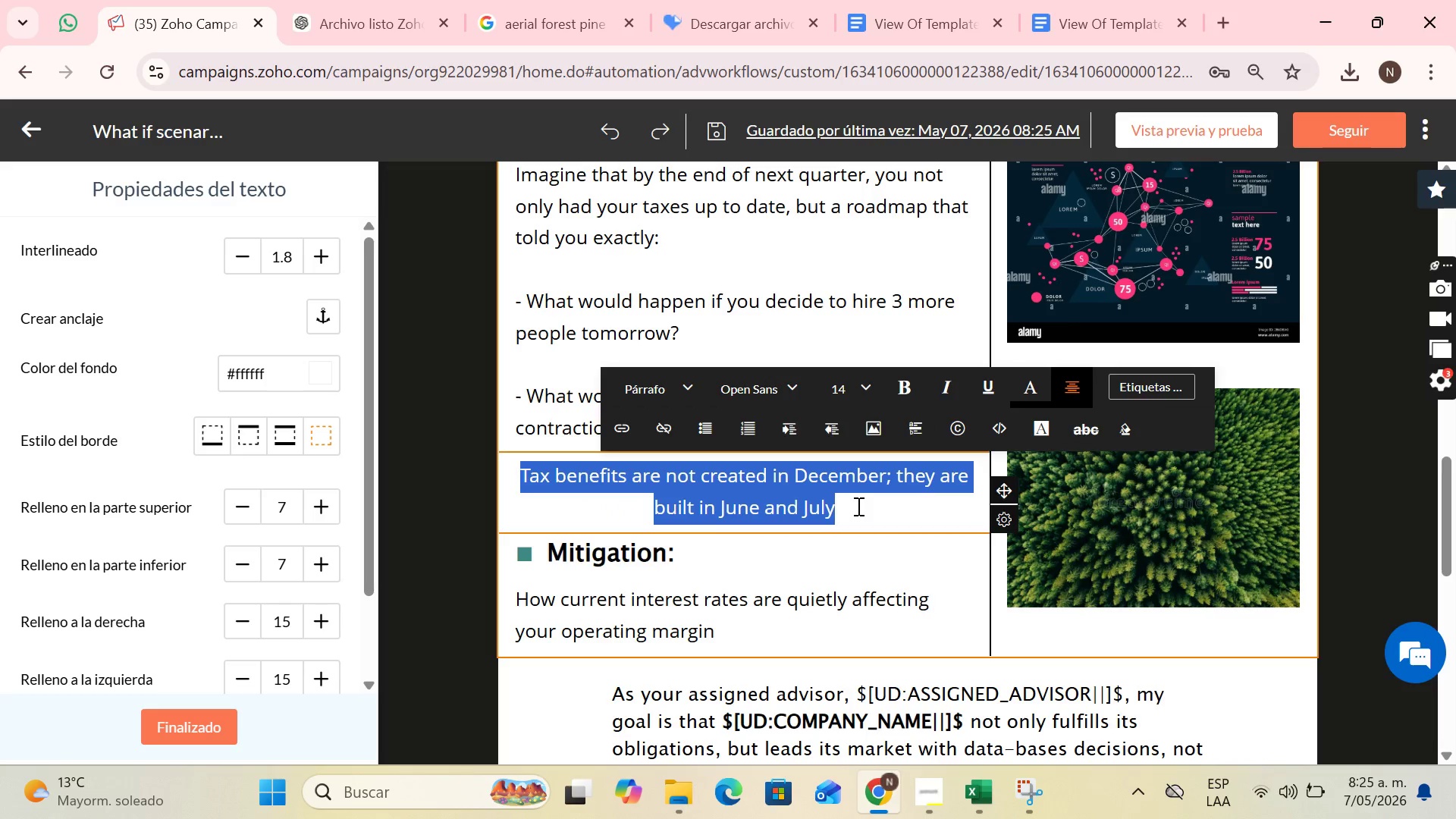 
left_click([859, 512])
 